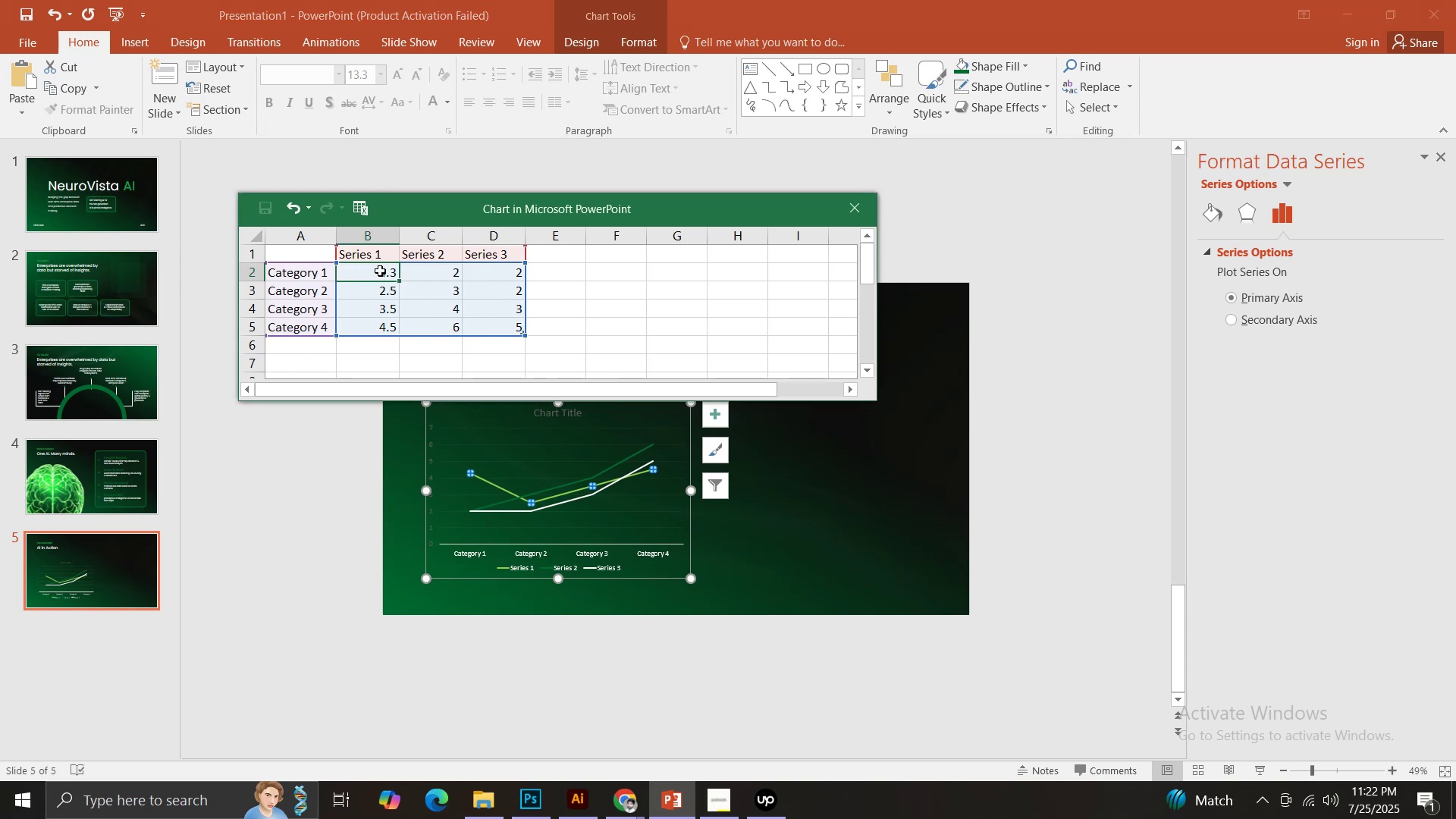 
key(1)
 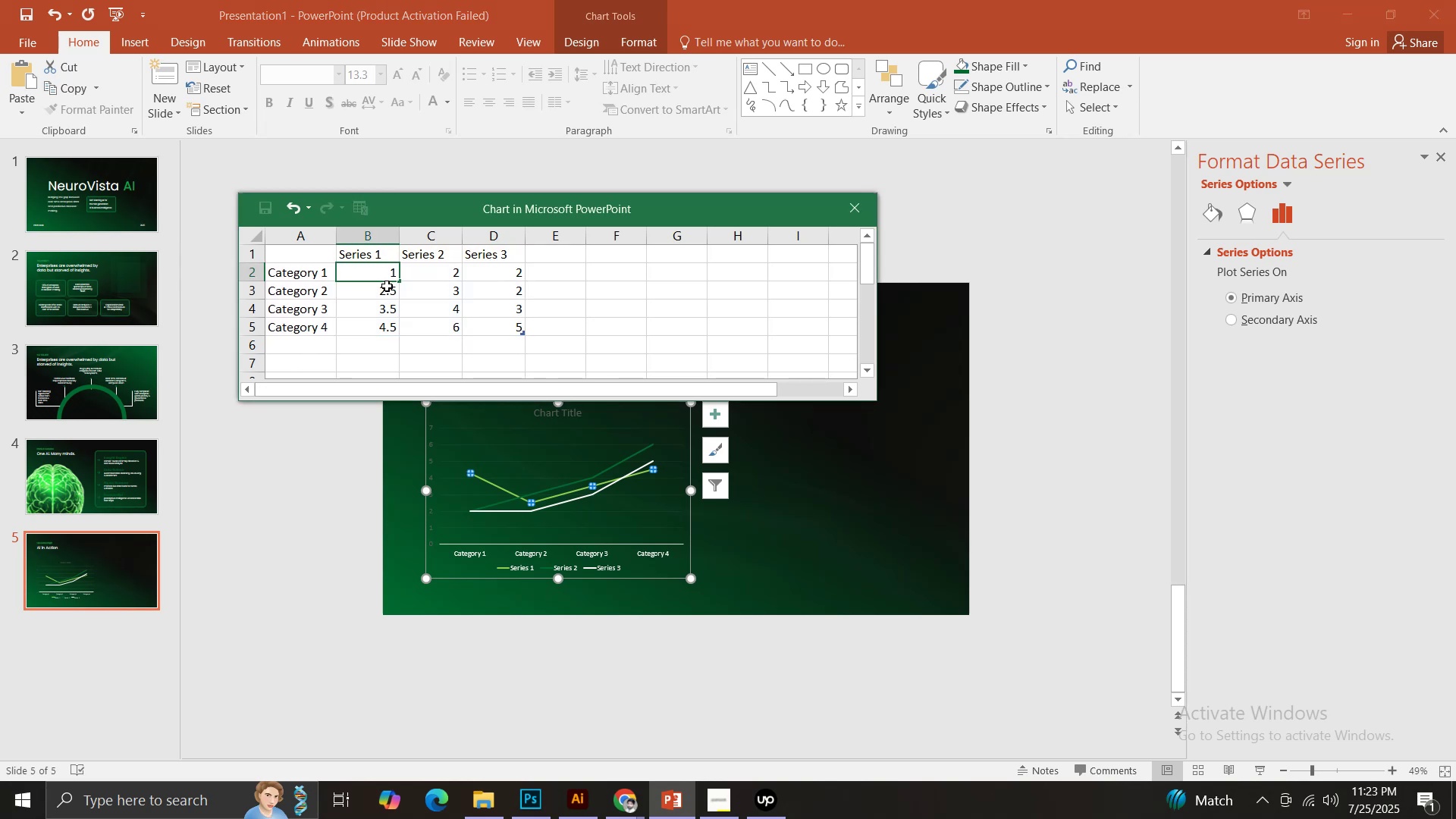 
left_click([387, 286])
 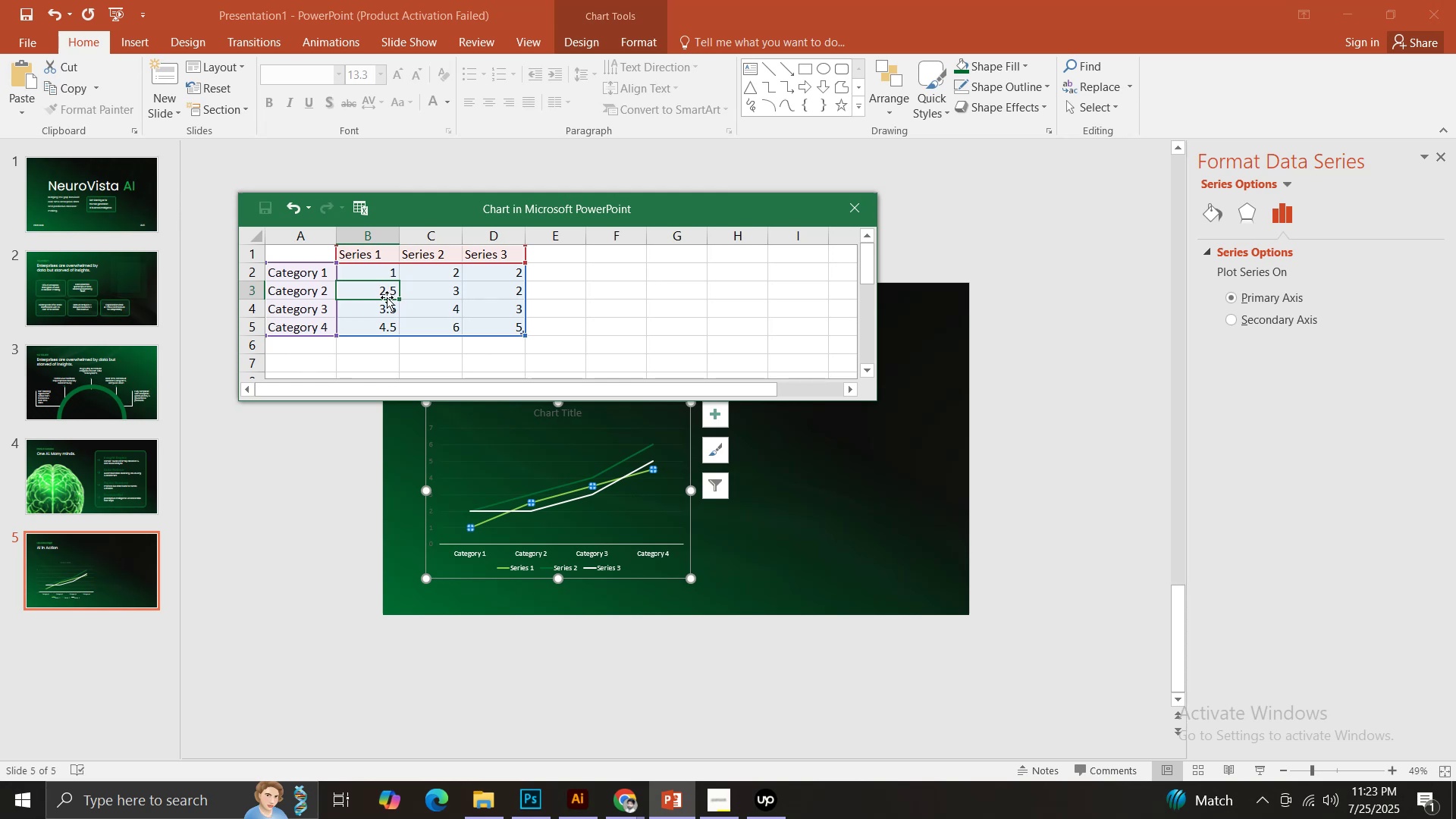 
wait(6.29)
 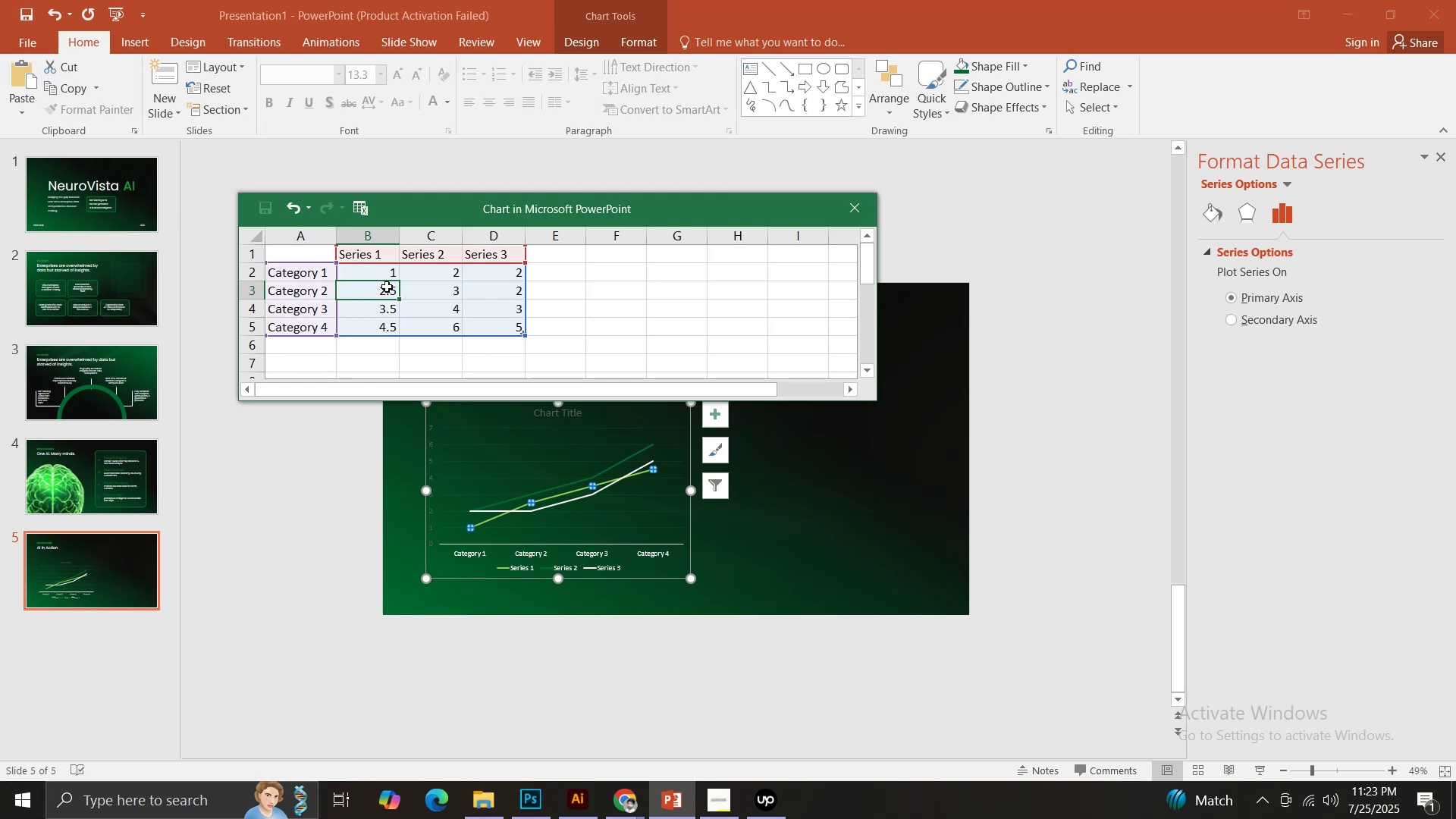 
key(3)
 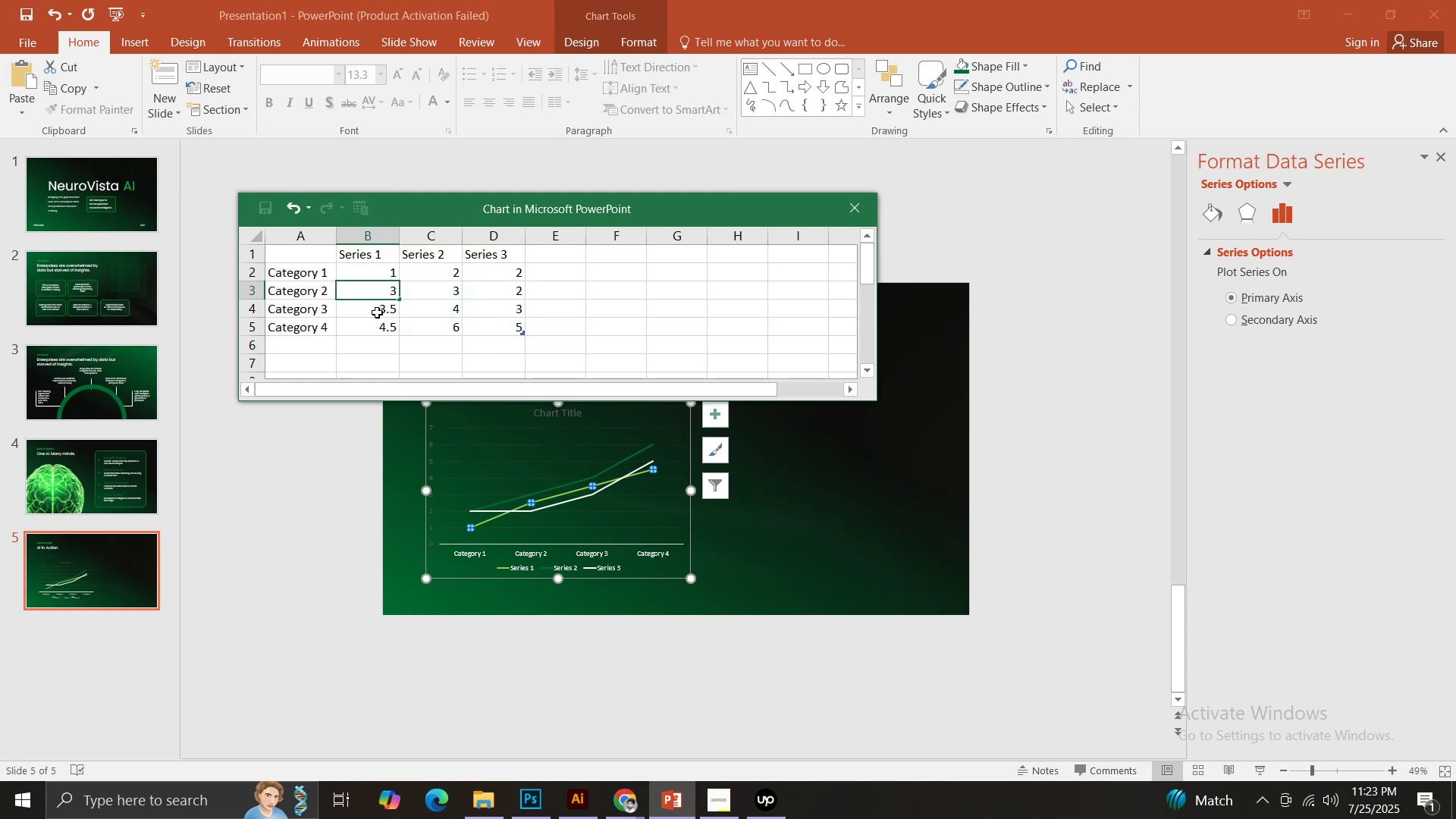 
left_click([381, 309])
 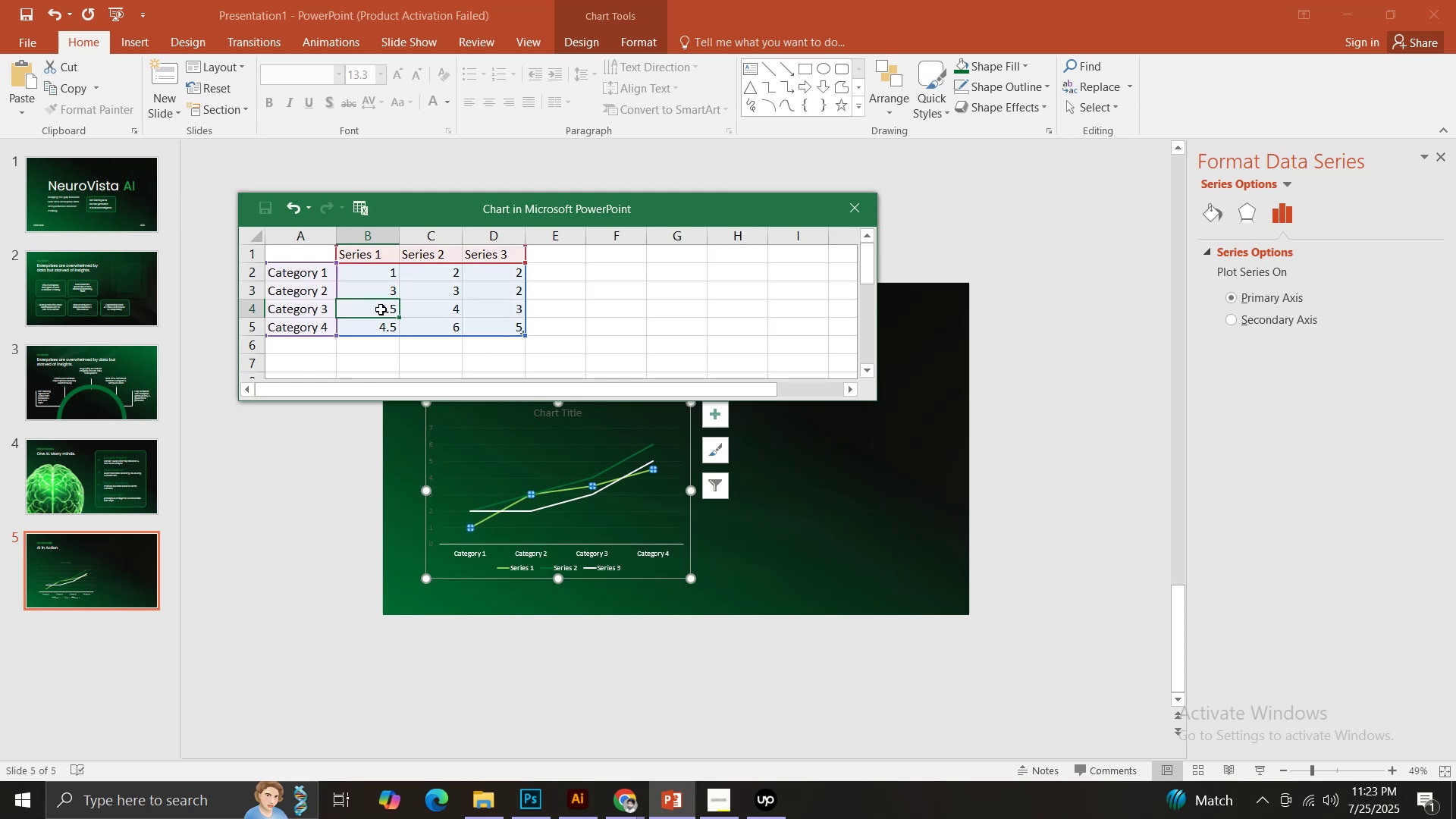 
key(5)
 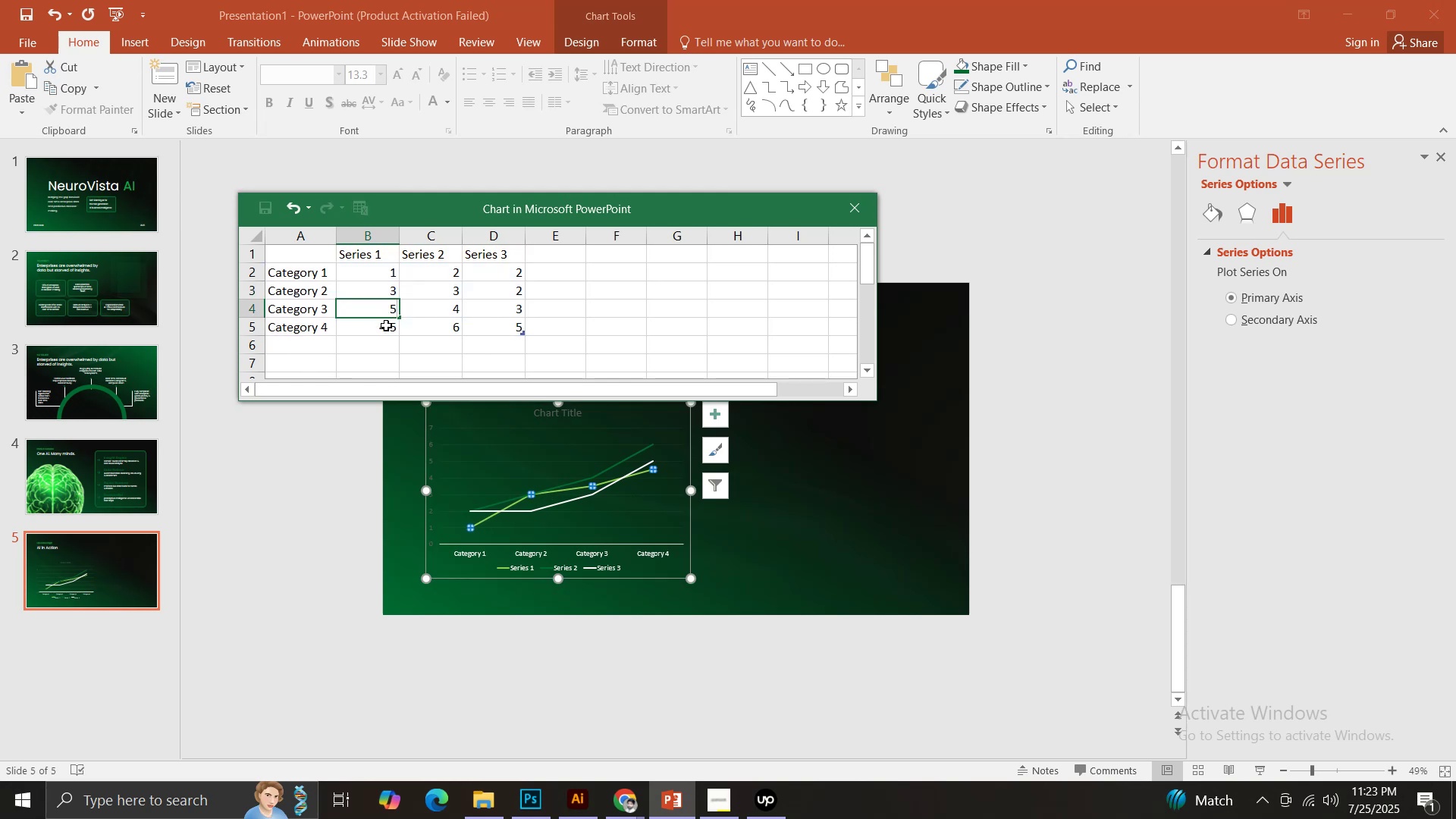 
left_click([386, 326])
 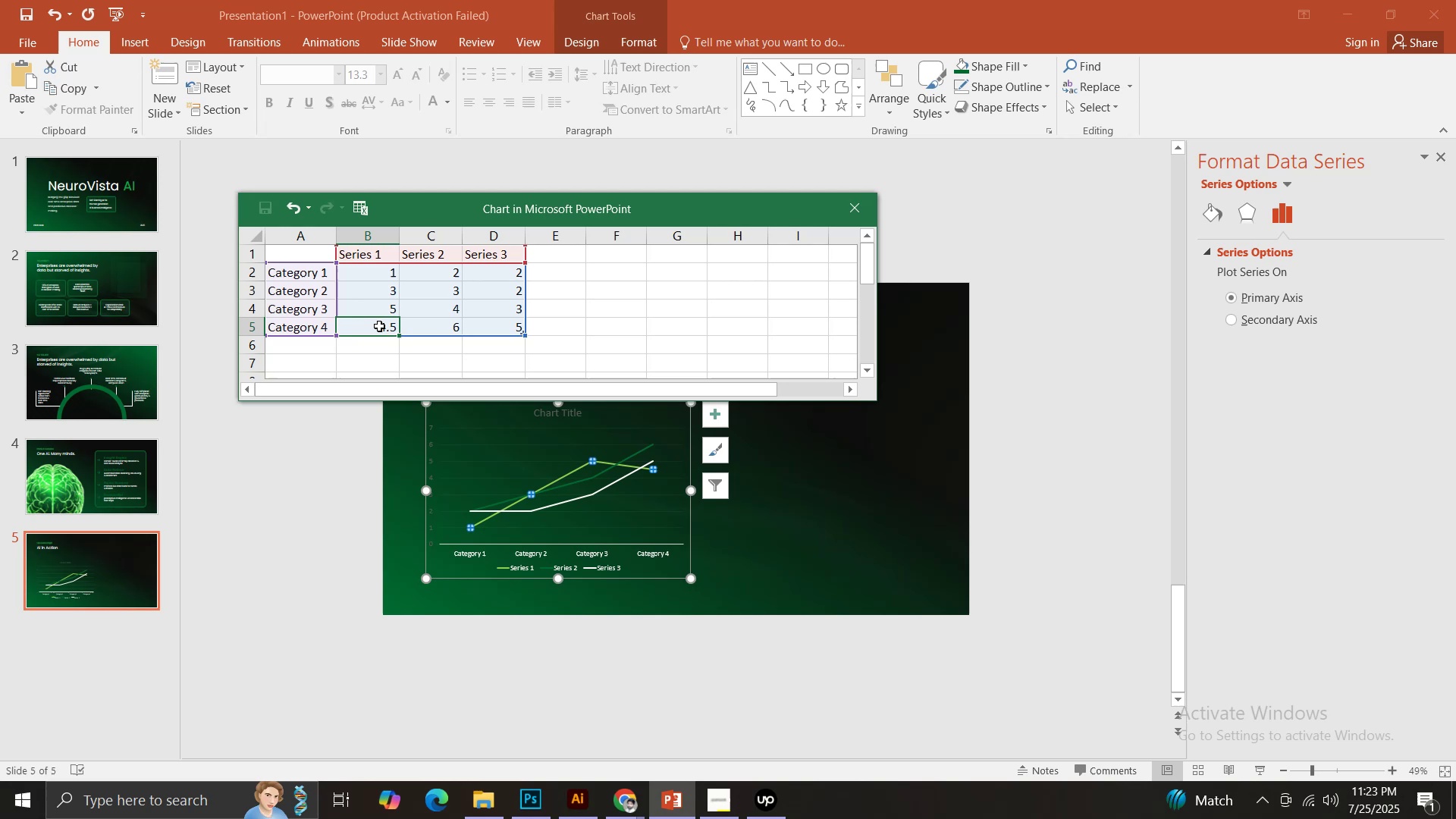 
key(6)
 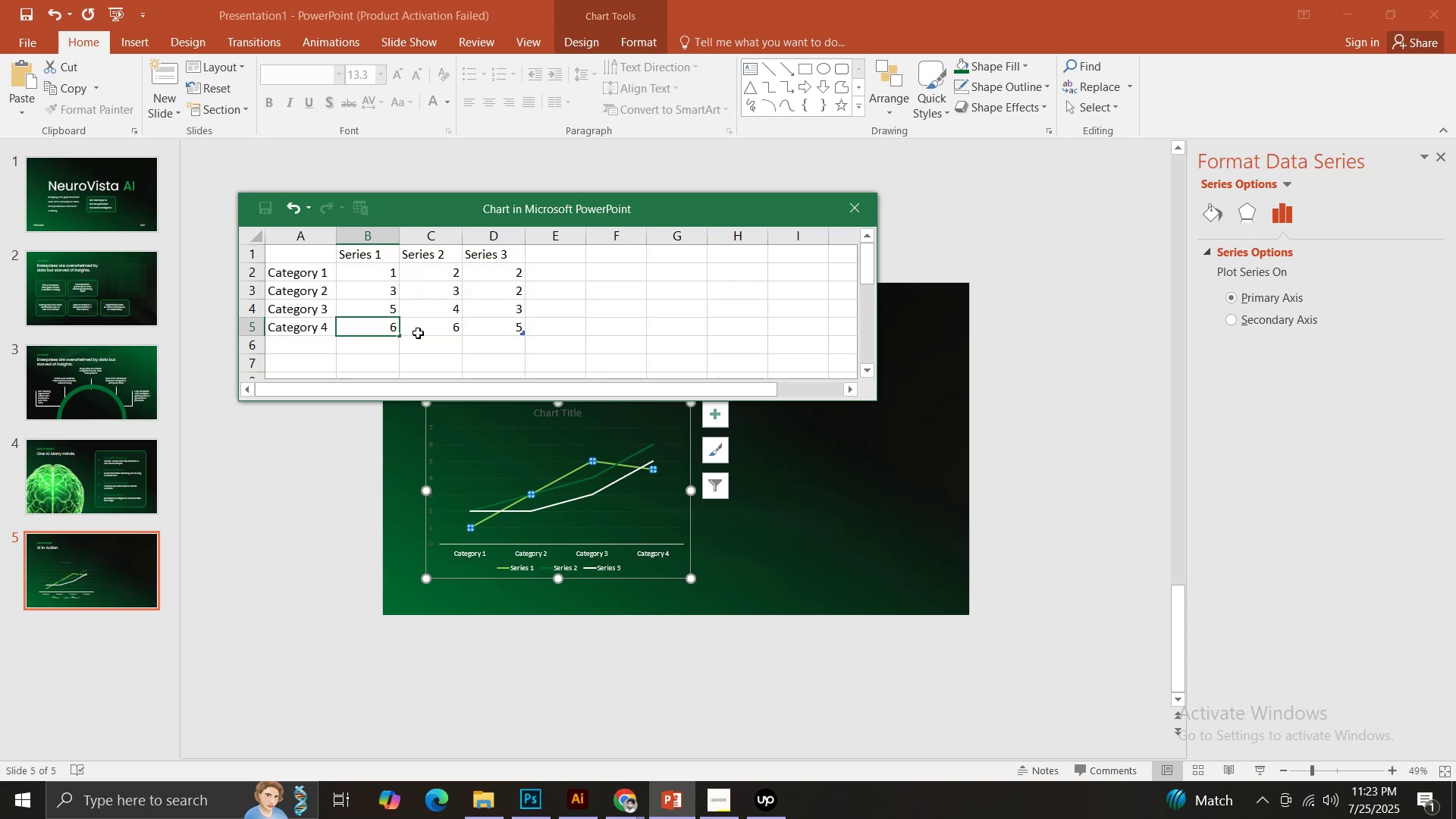 
left_click([418, 333])
 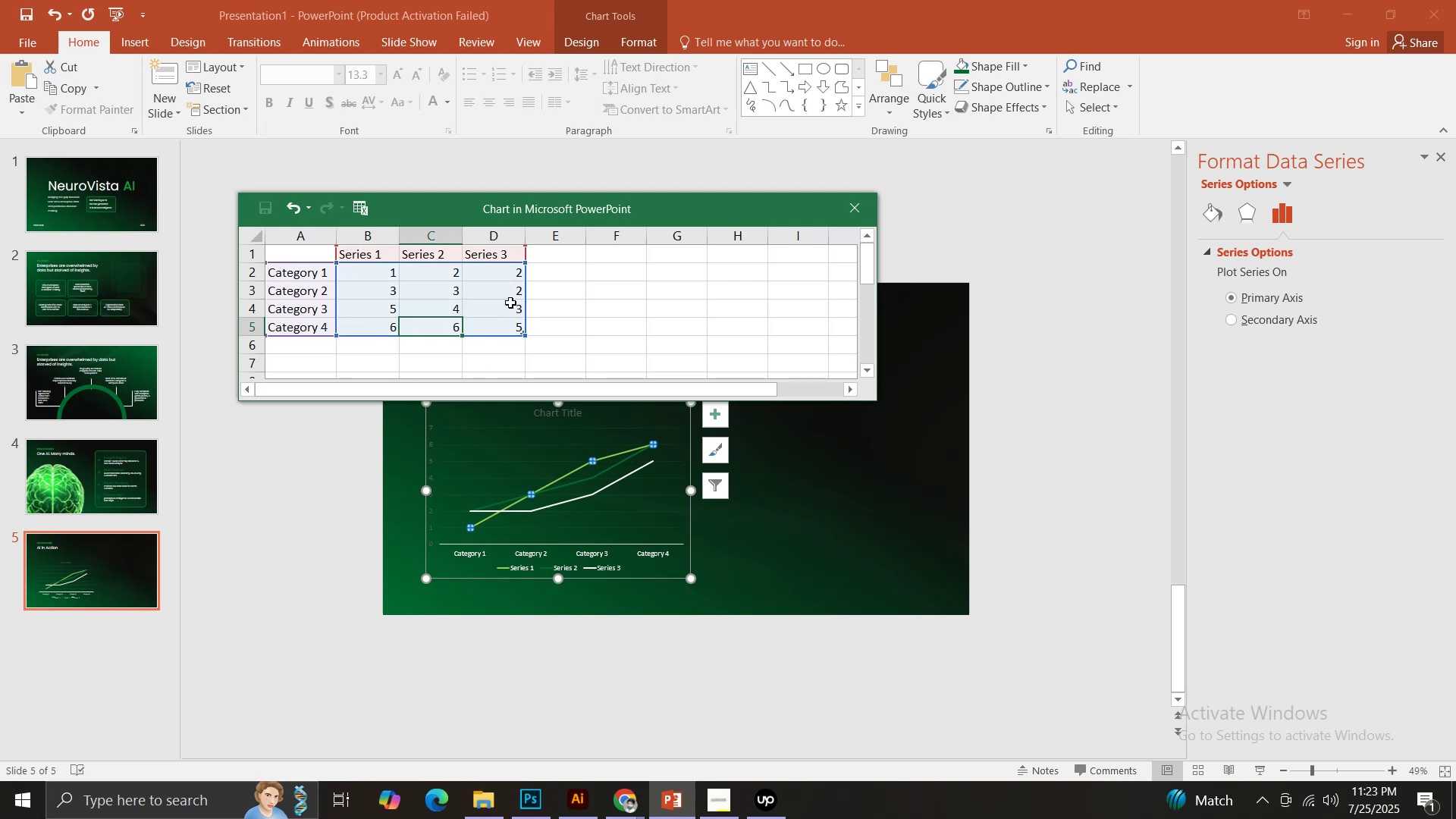 
left_click([504, 276])
 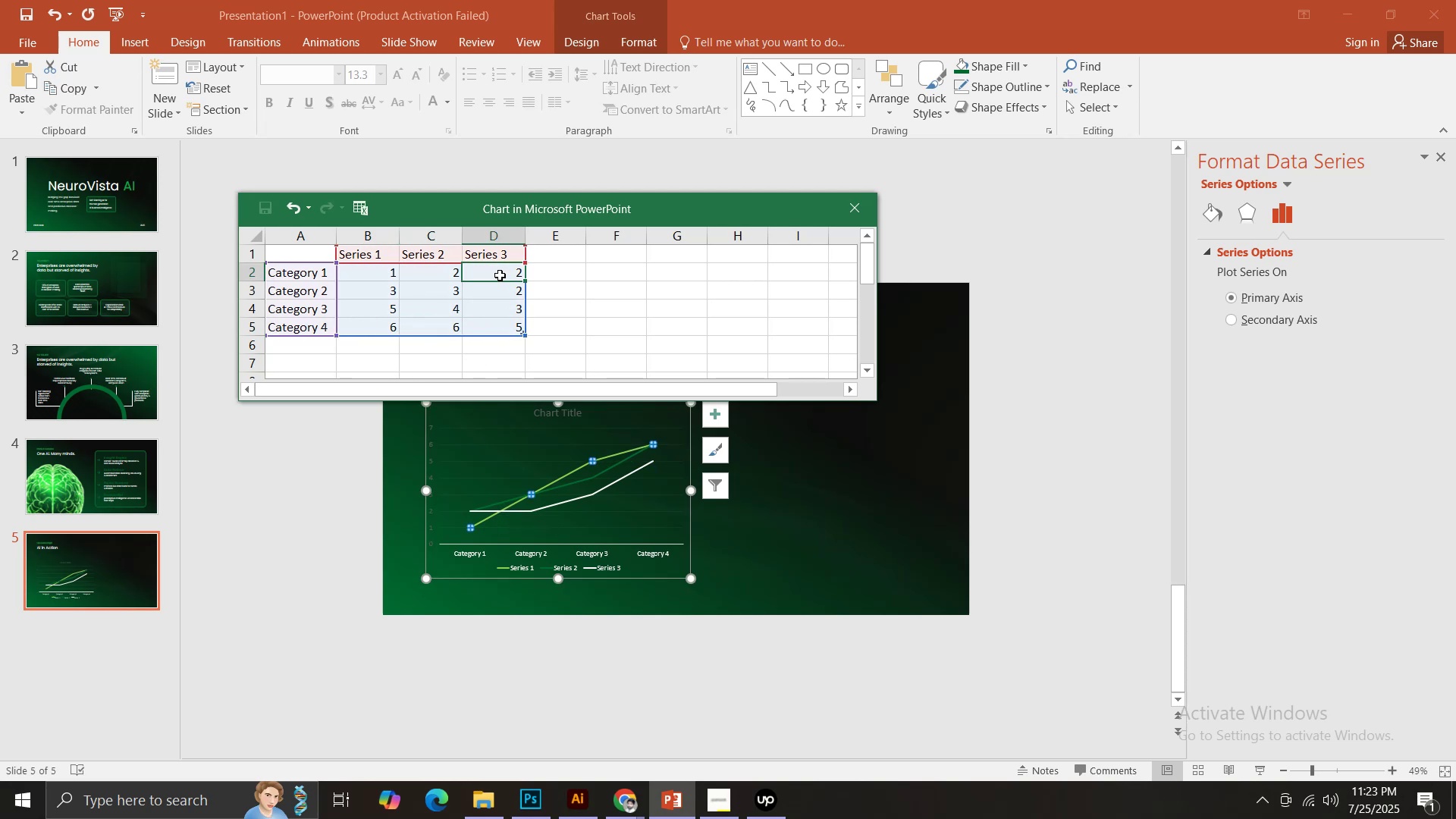 
wait(6.76)
 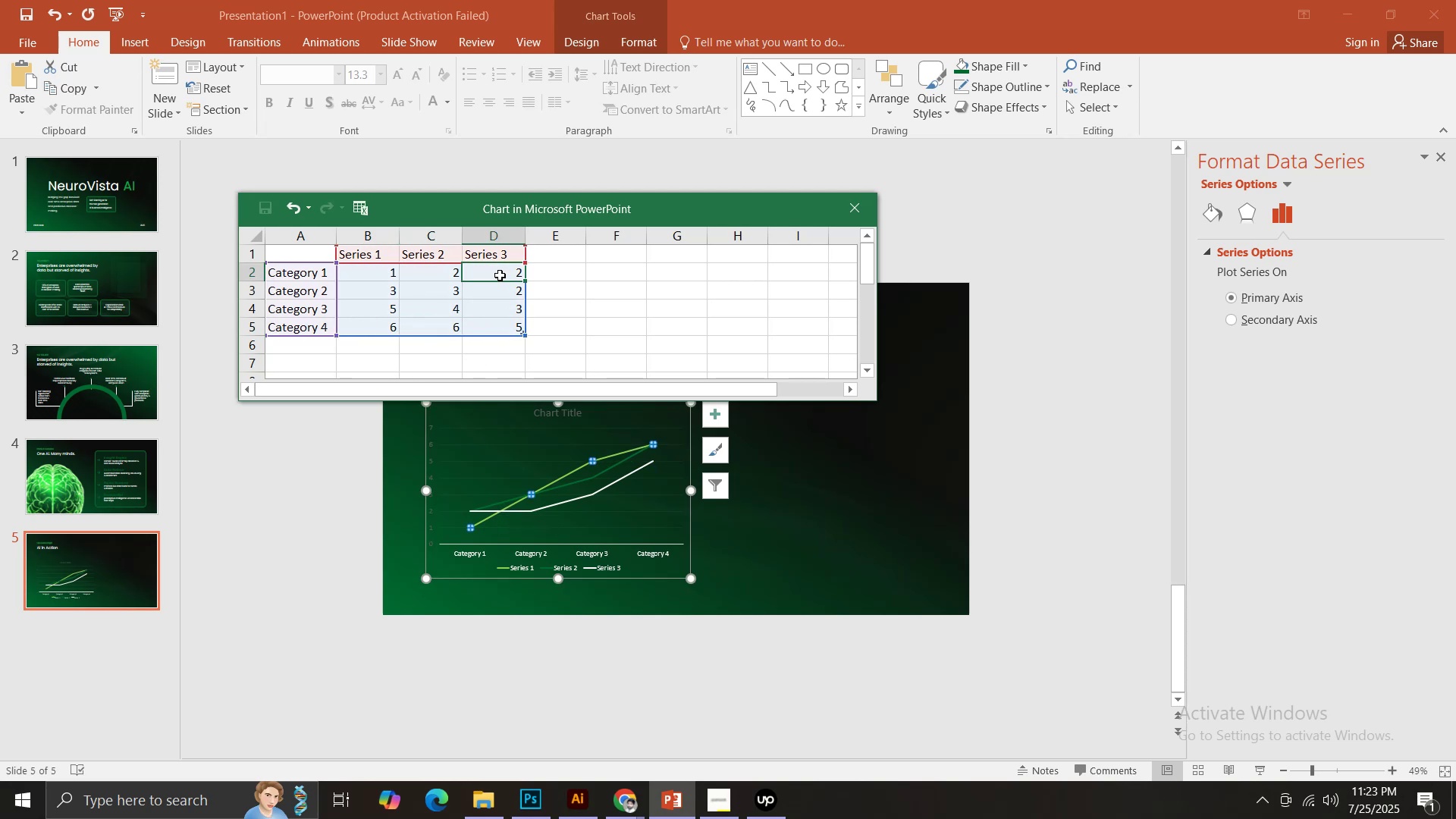 
key(0)
 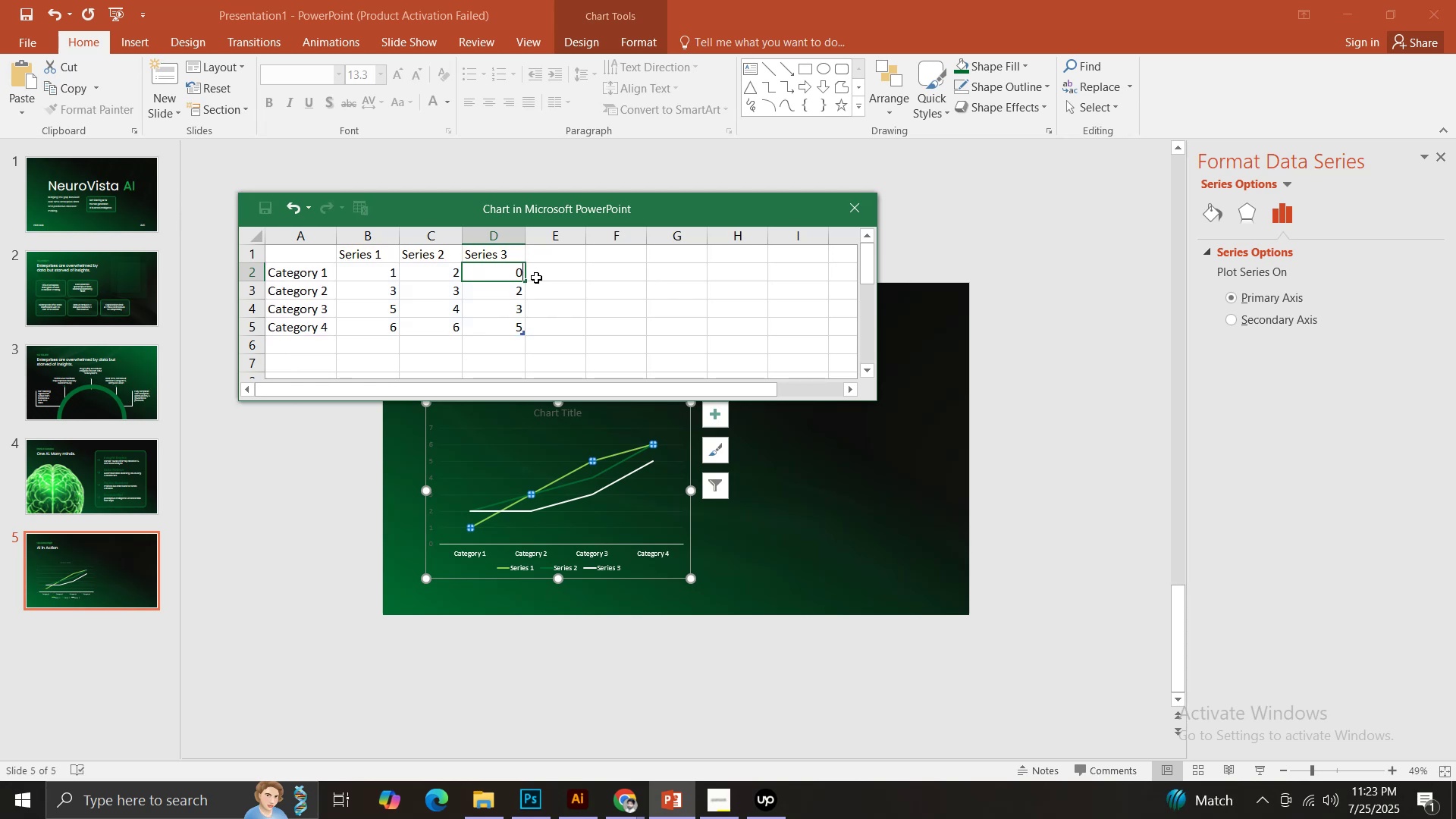 
key(Period)
 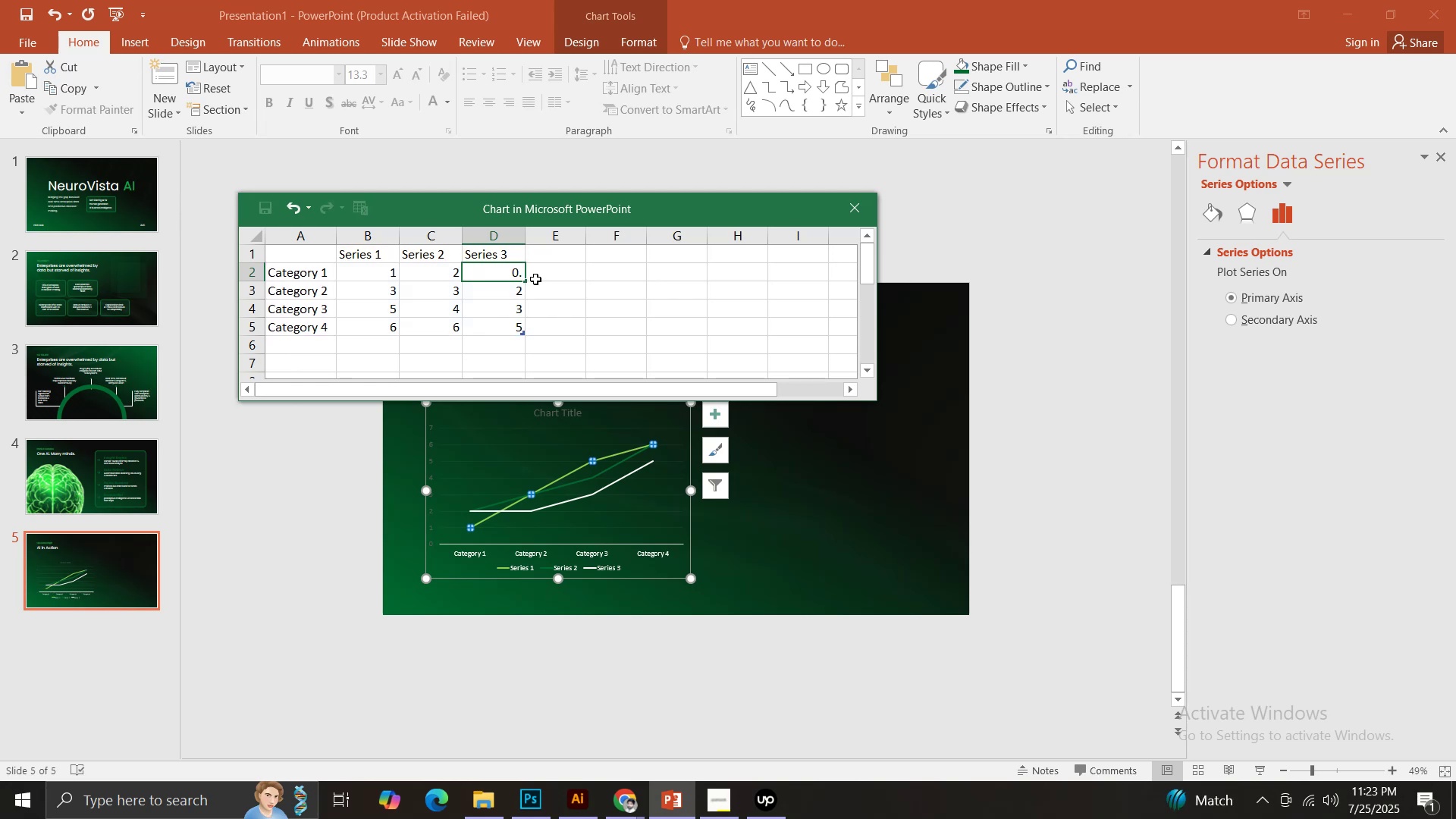 
key(5)
 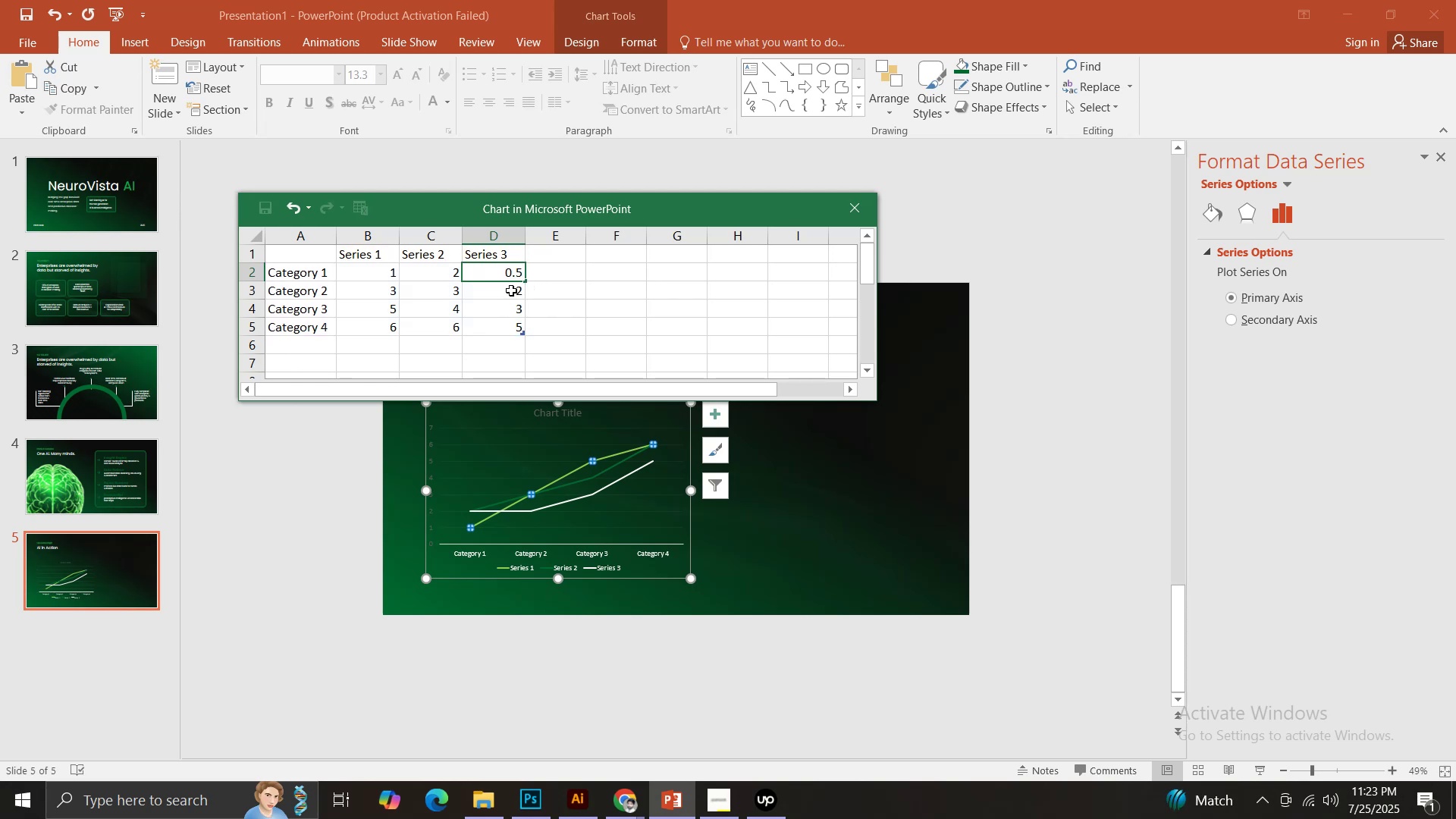 
left_click([509, 290])
 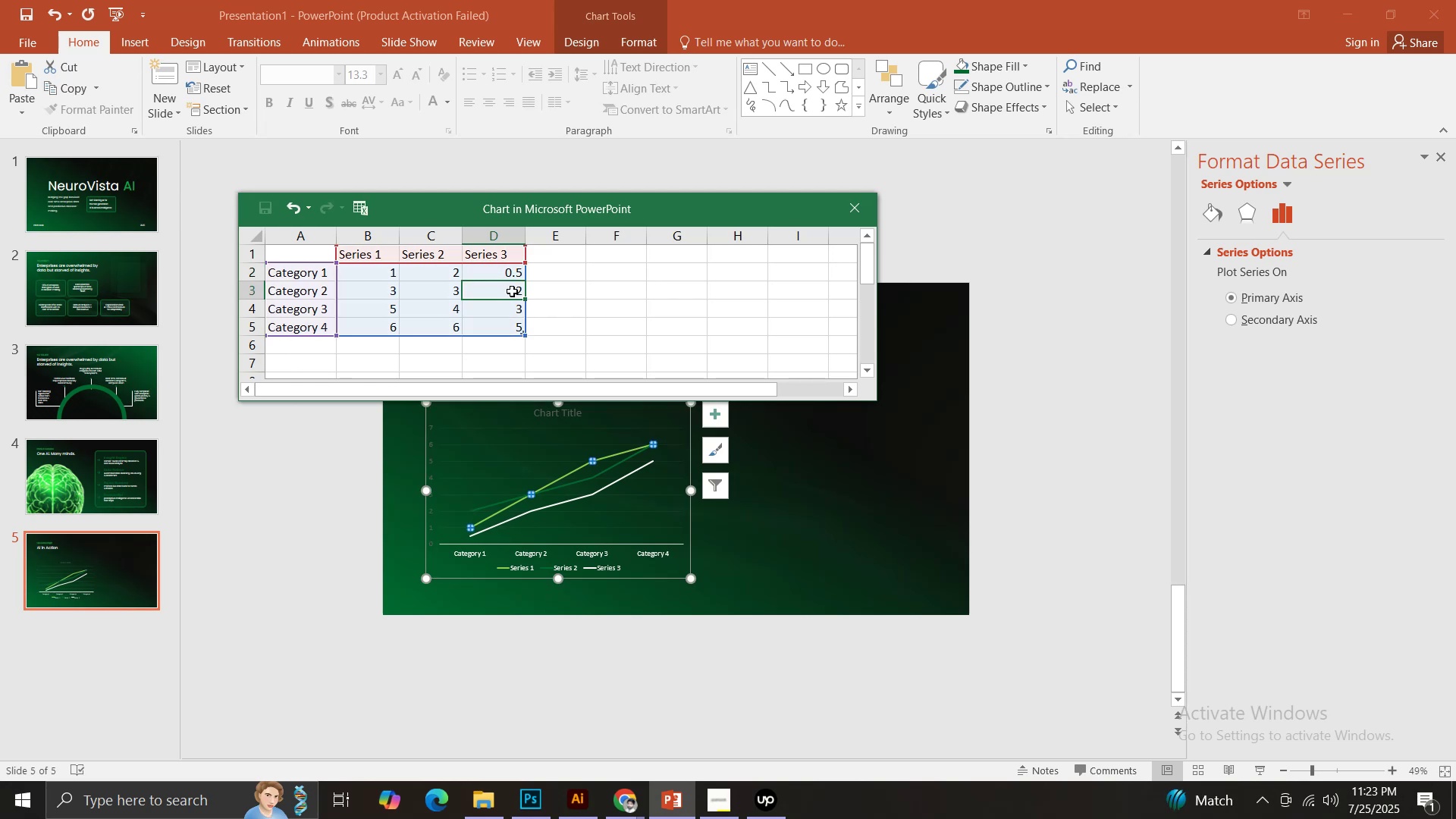 
wait(5.44)
 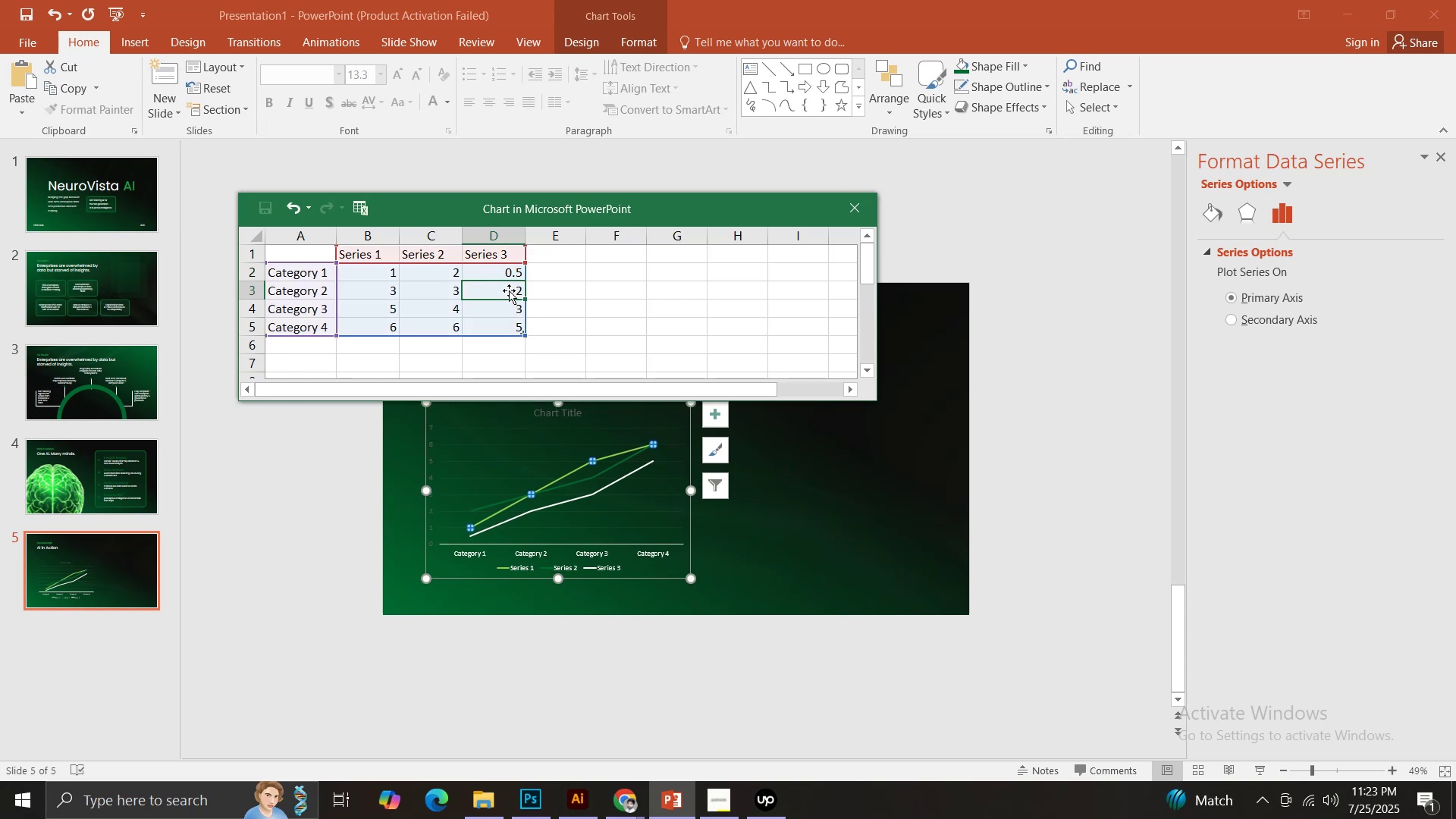 
key(4)
 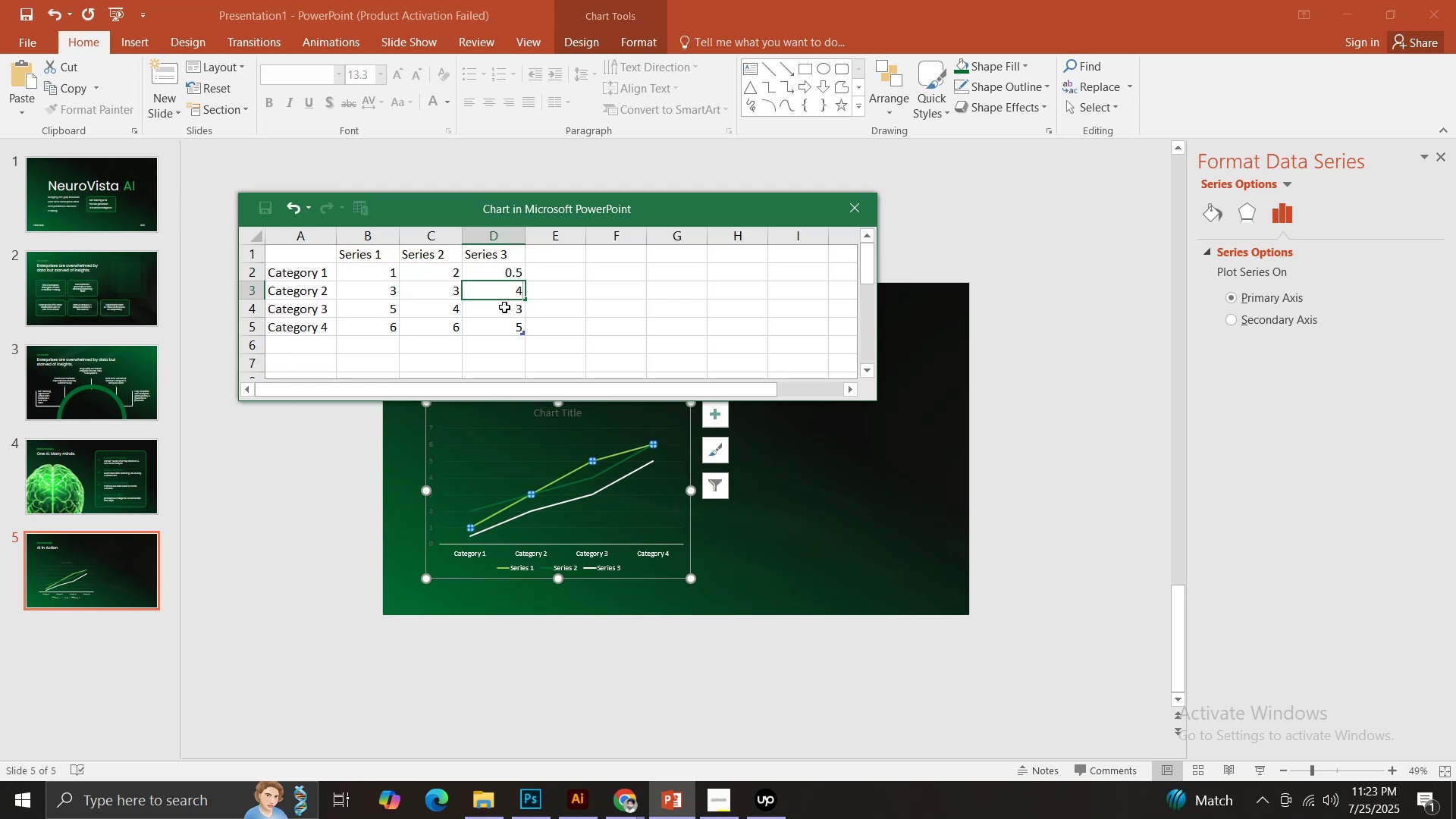 
left_click([504, 307])
 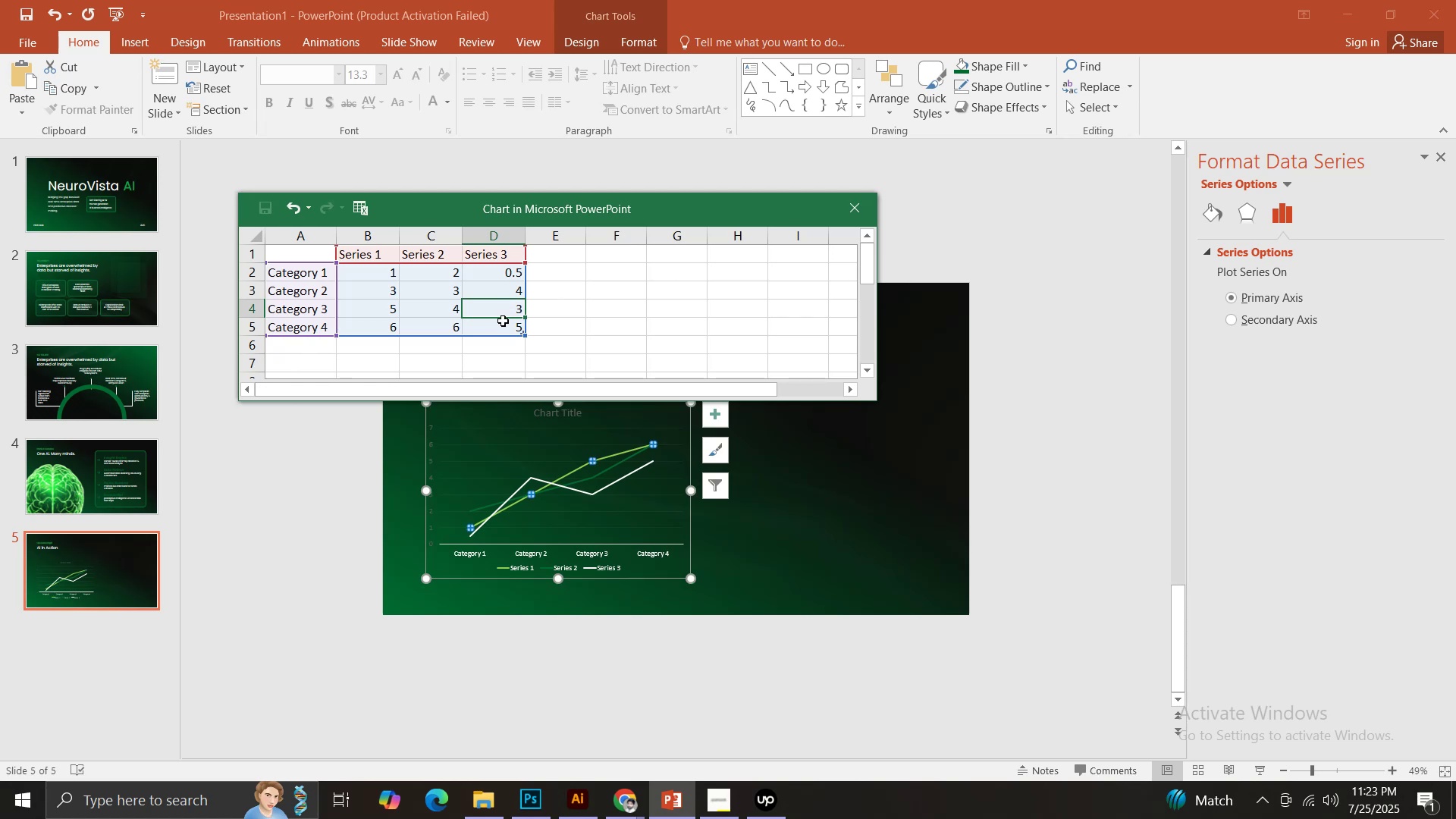 
left_click([494, 314])
 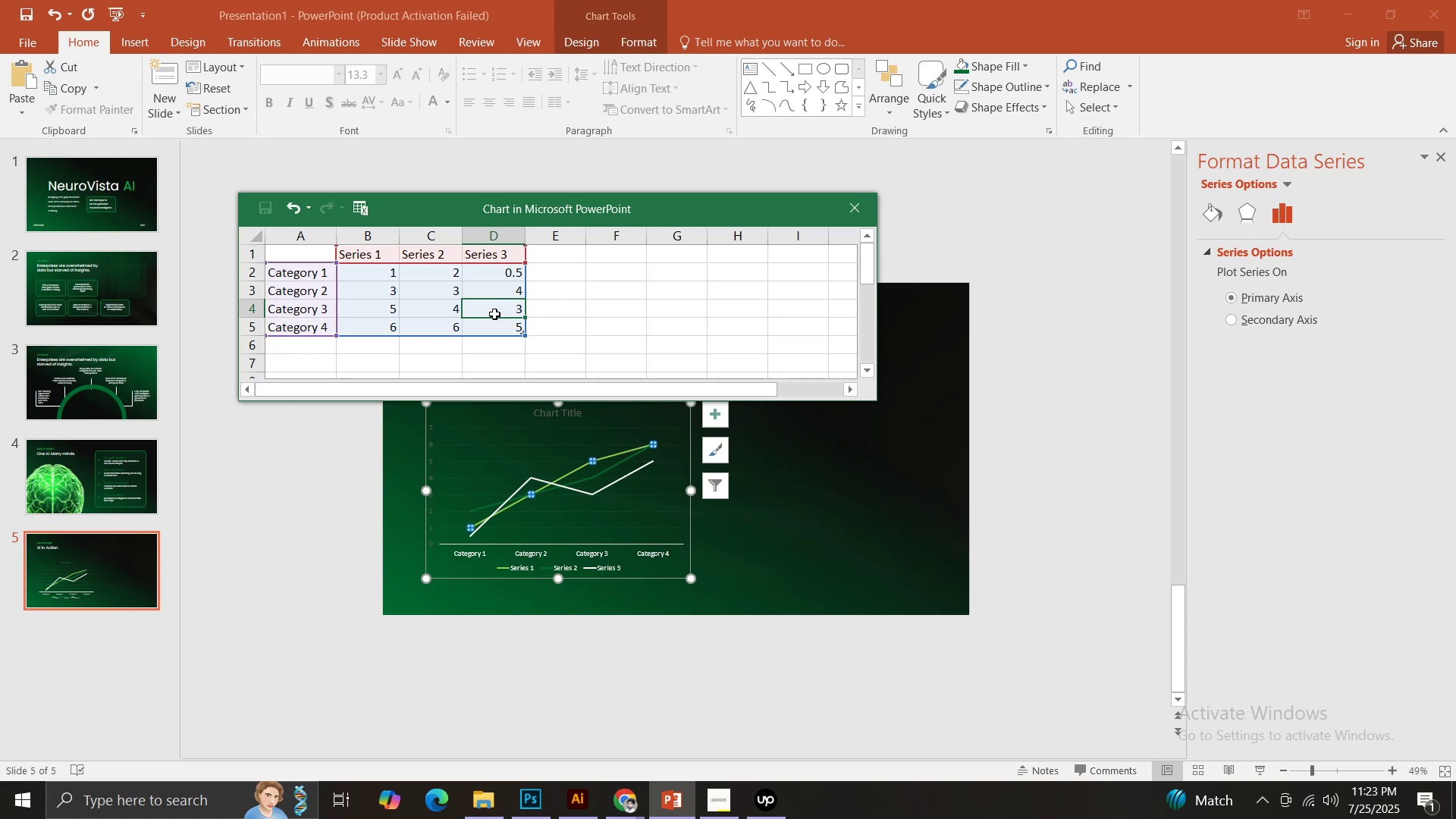 
key(5)
 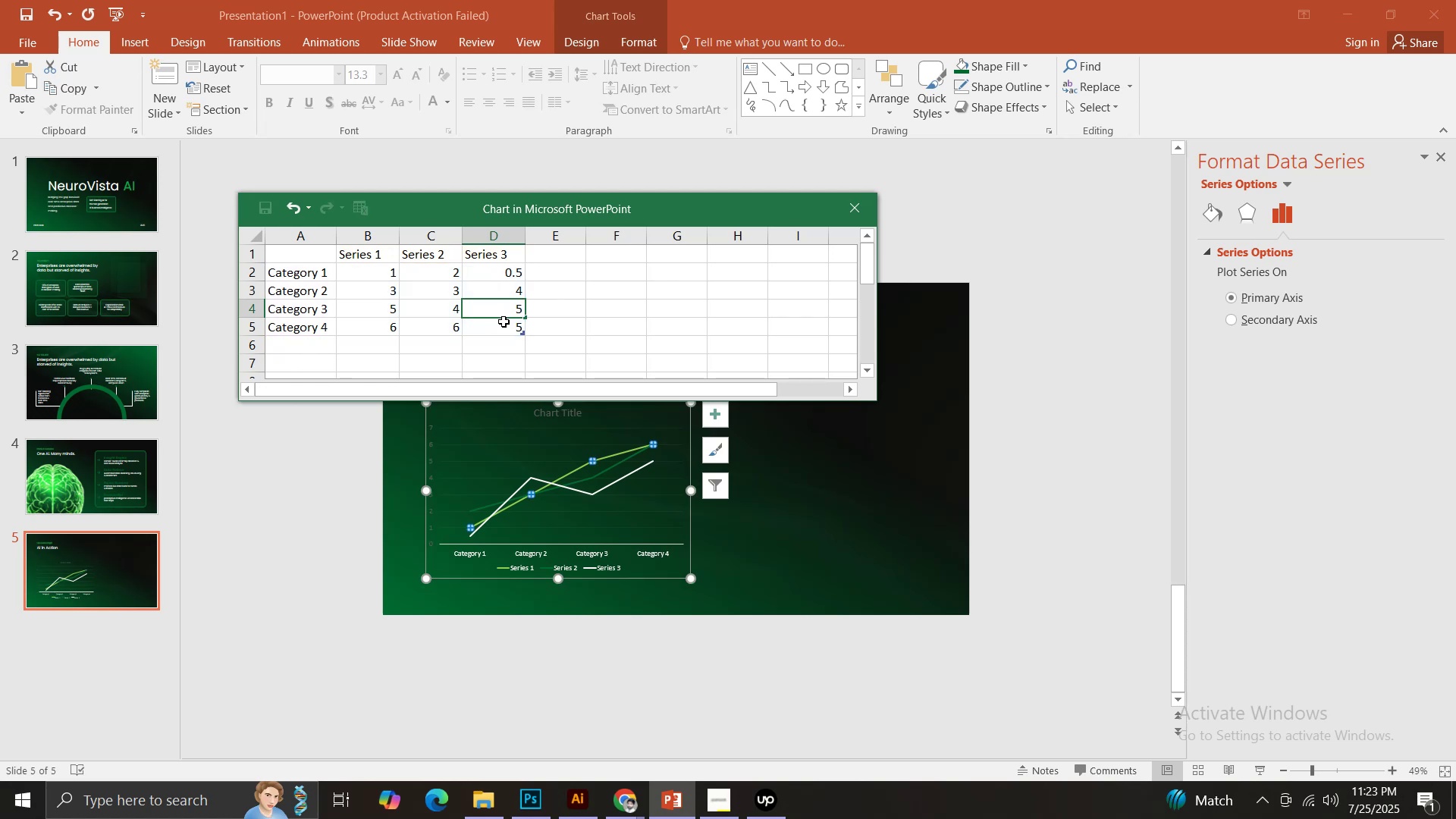 
left_click([505, 324])
 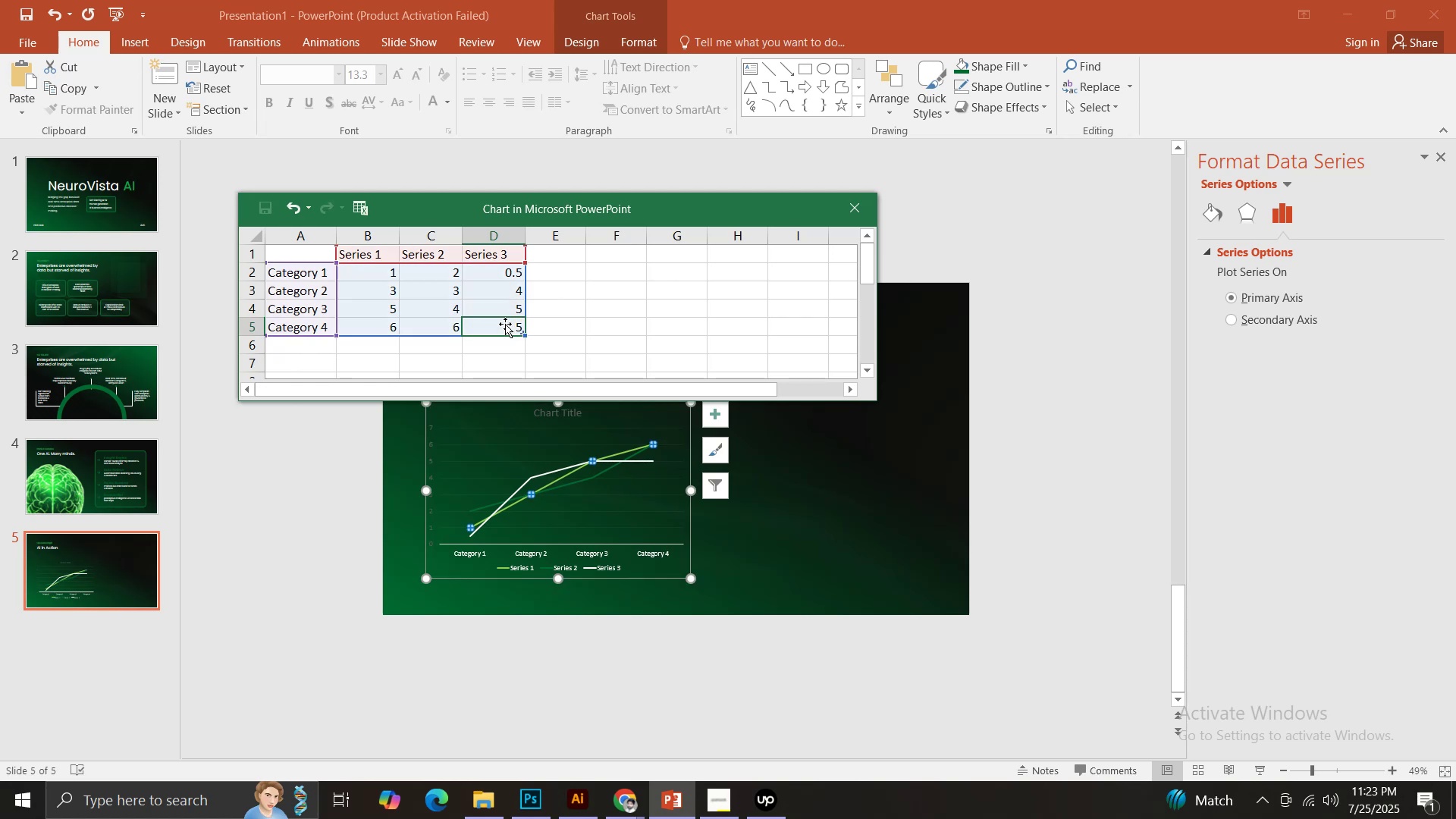 
left_click([506, 325])
 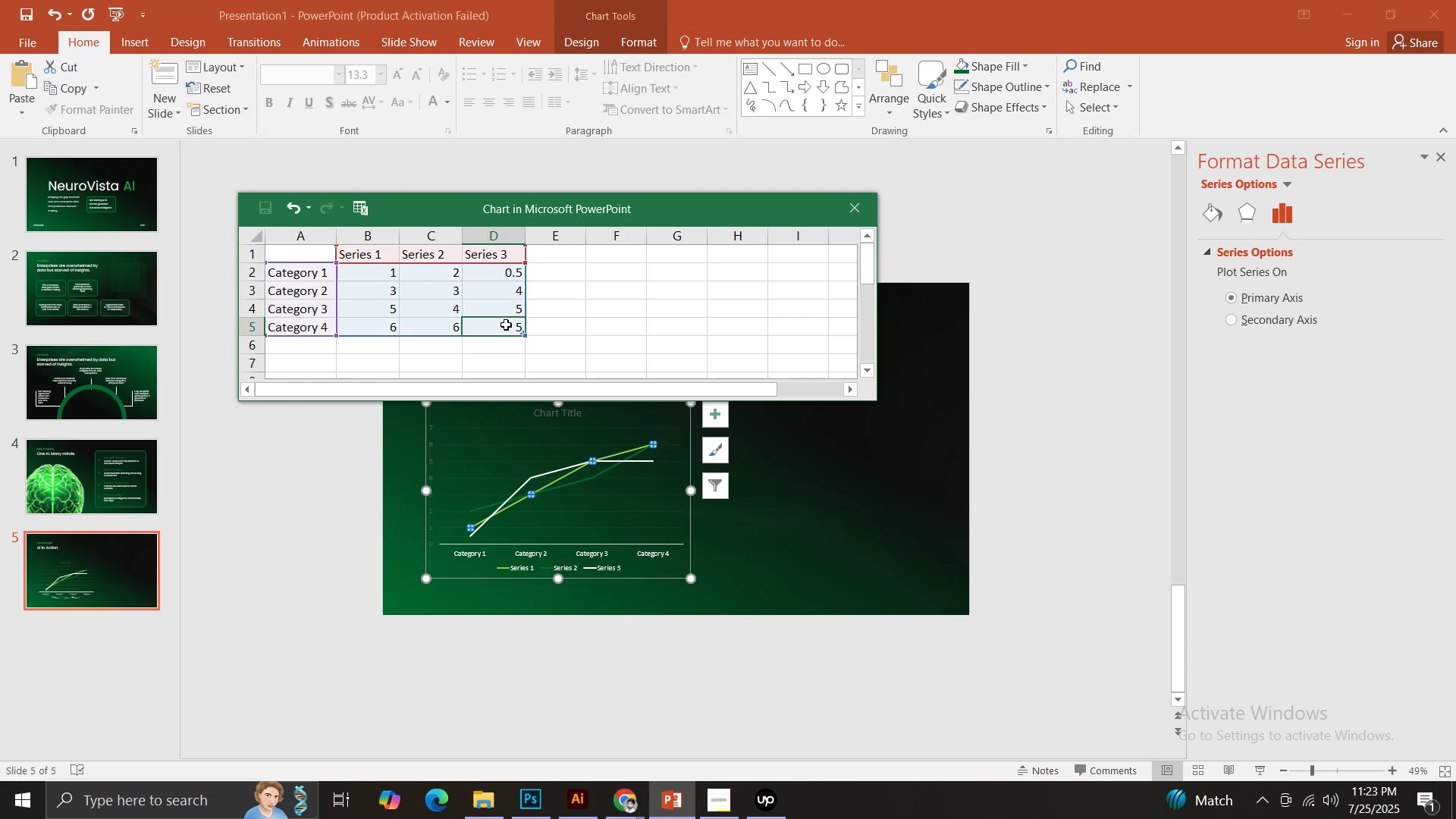 
key(6)
 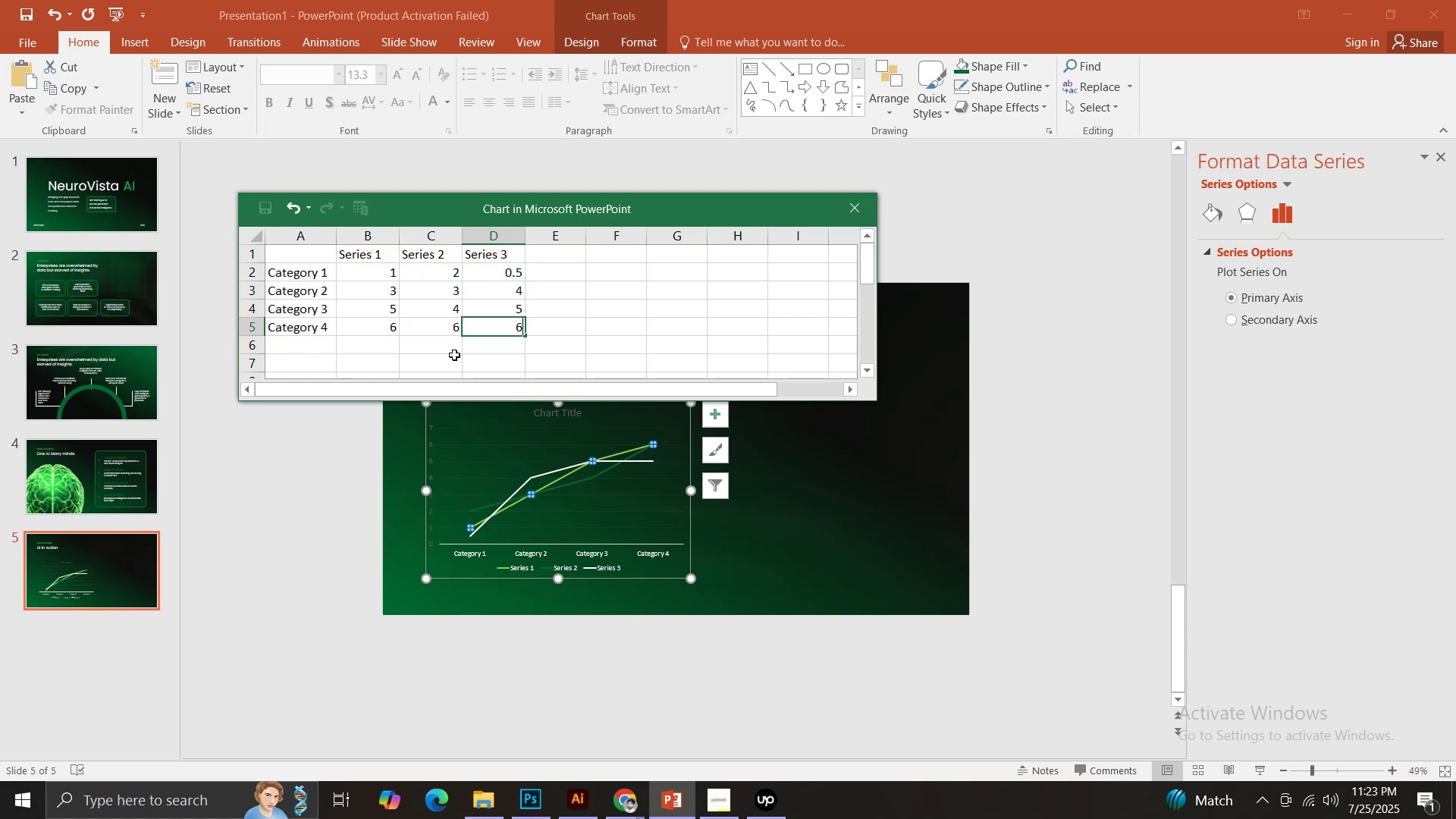 
left_click([437, 349])
 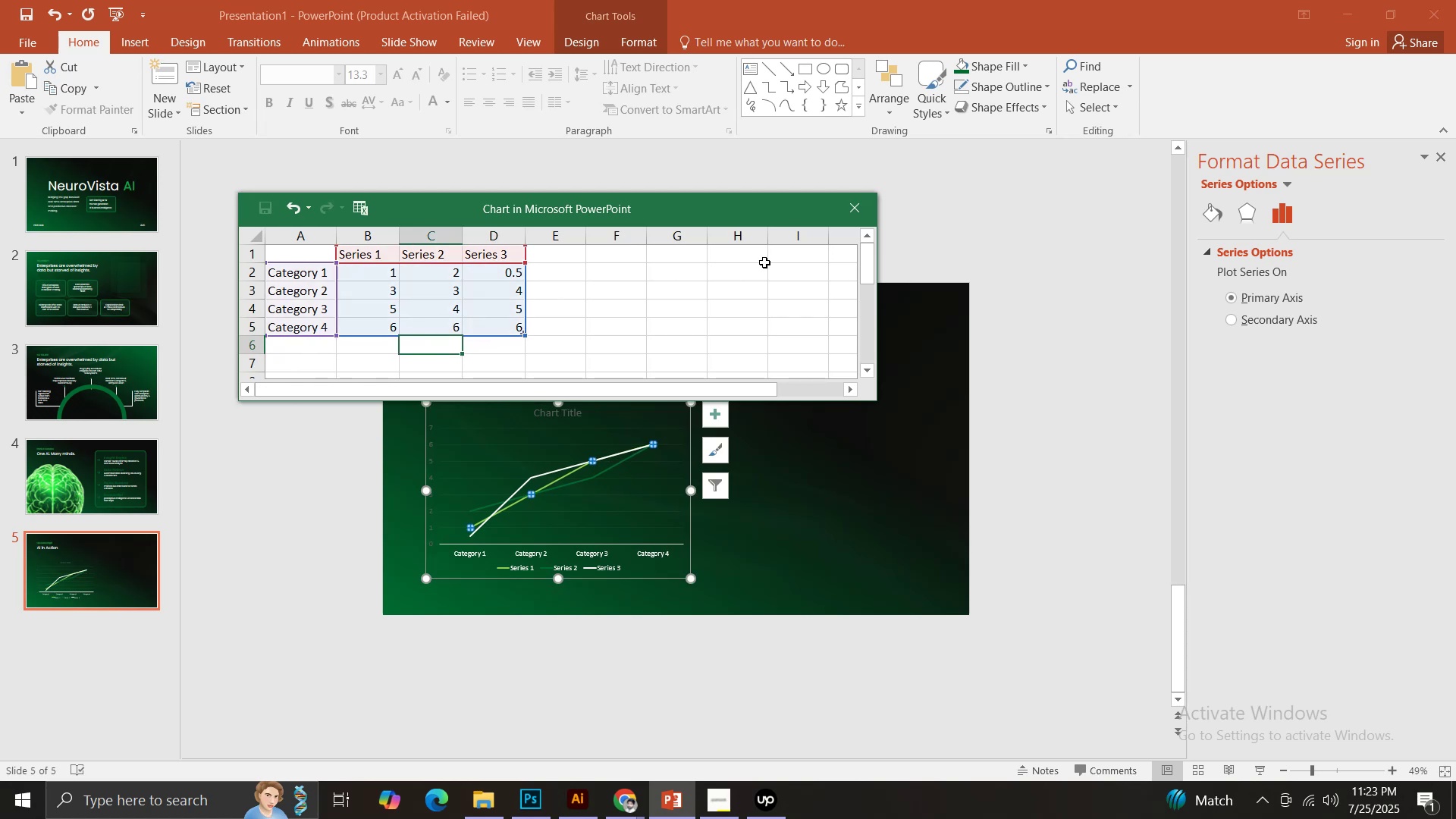 
left_click([851, 221])
 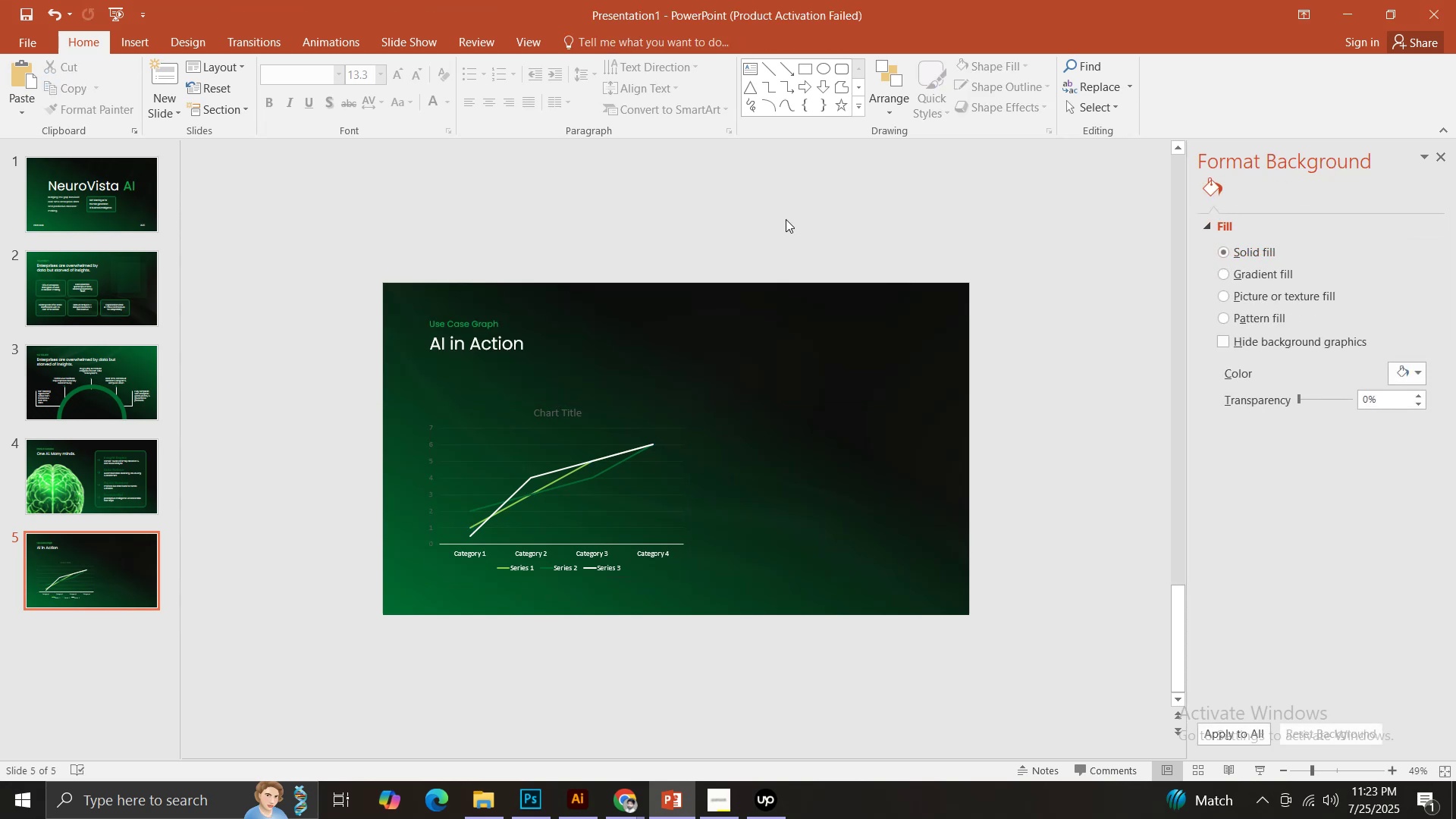 
wait(9.87)
 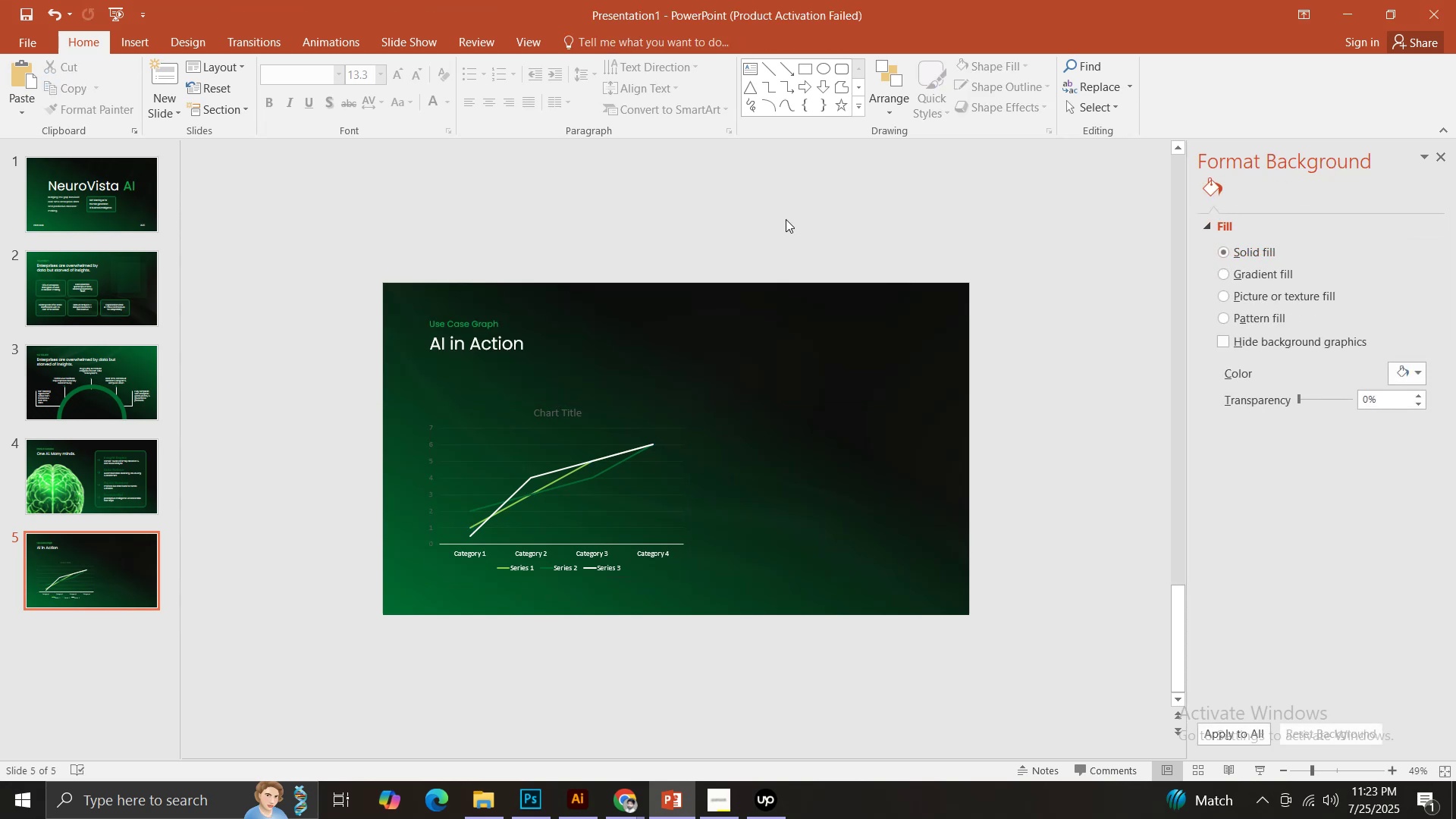 
left_click([428, 430])
 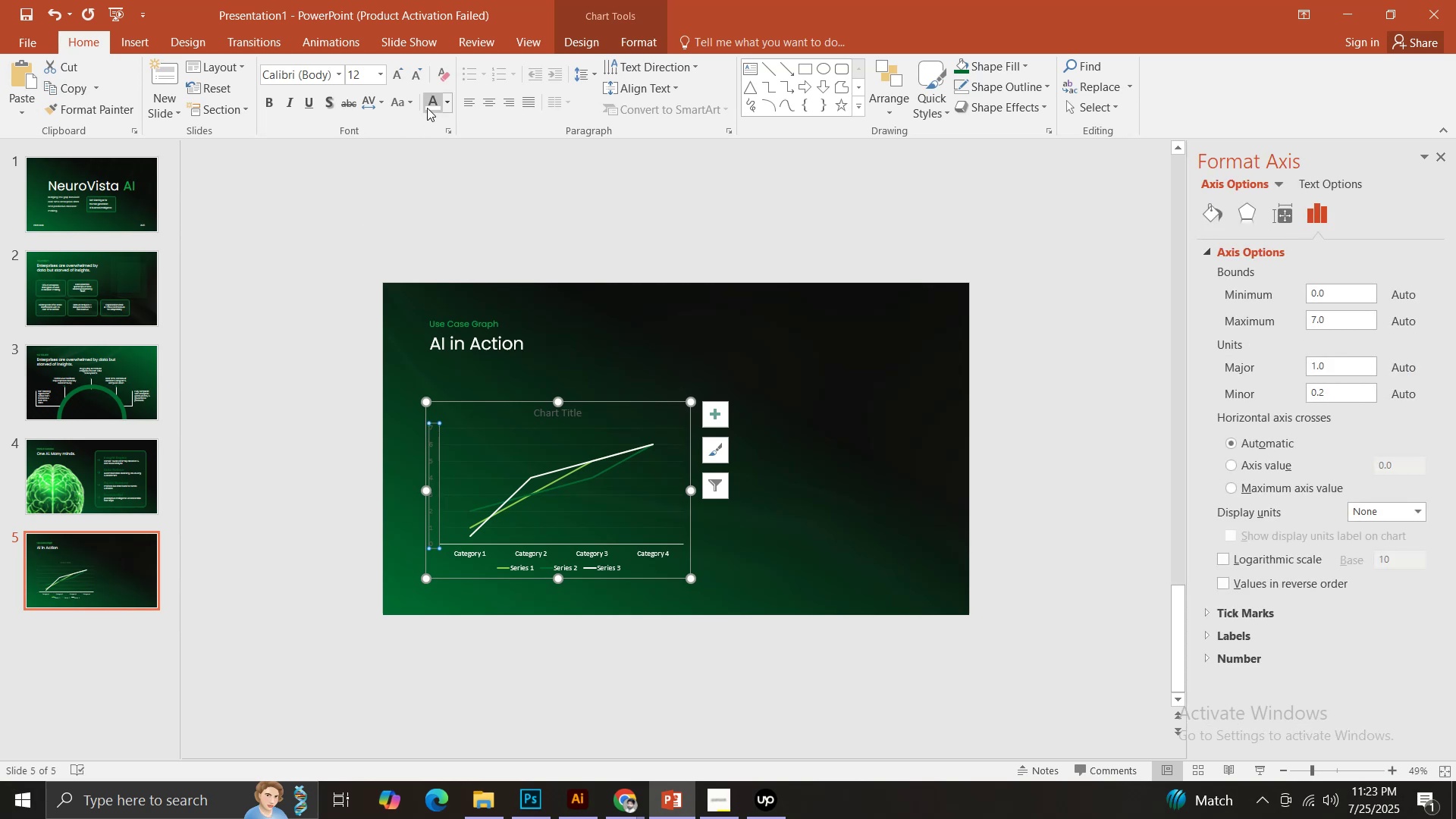 
double_click([416, 165])
 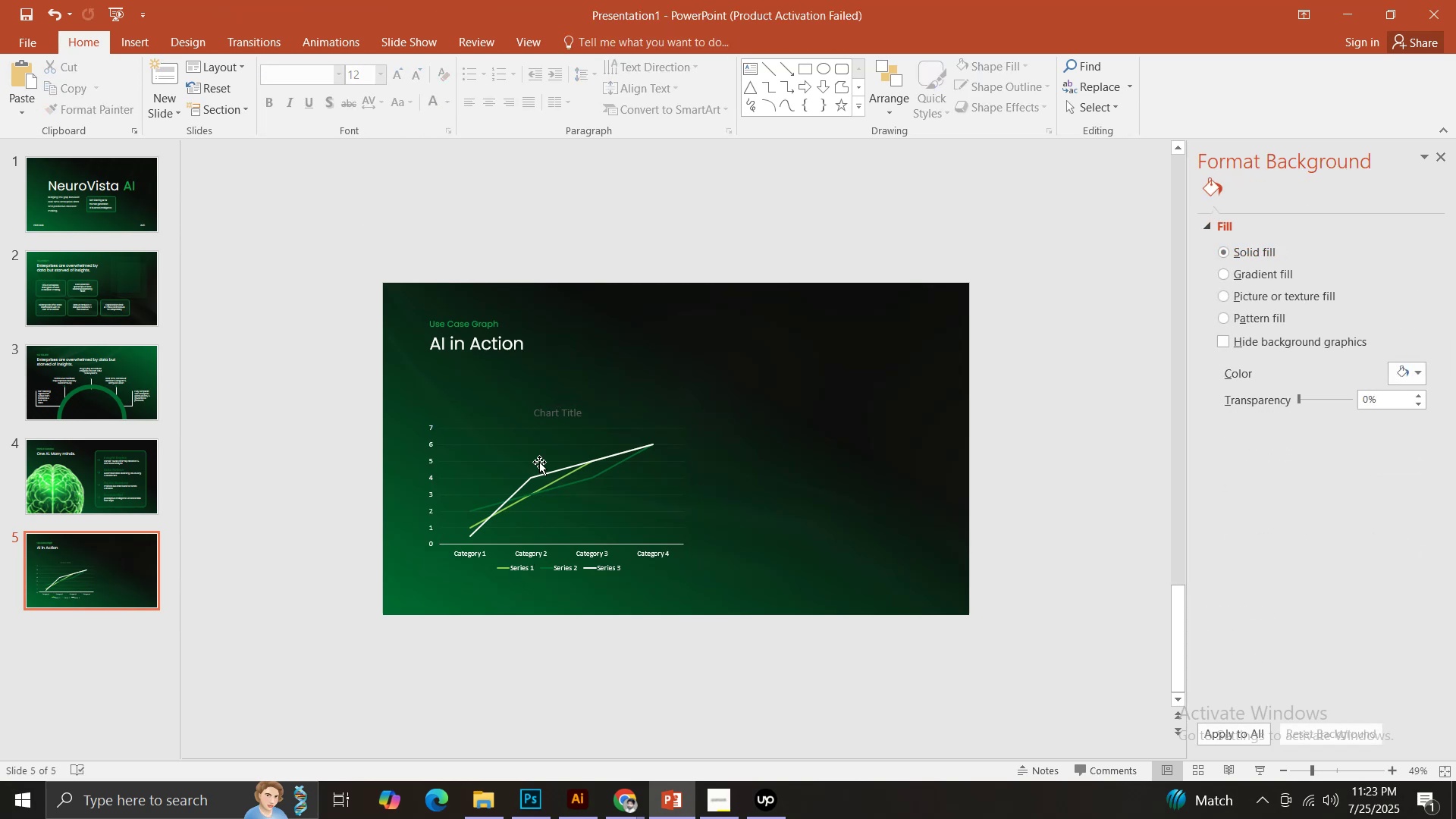 
left_click([549, 410])
 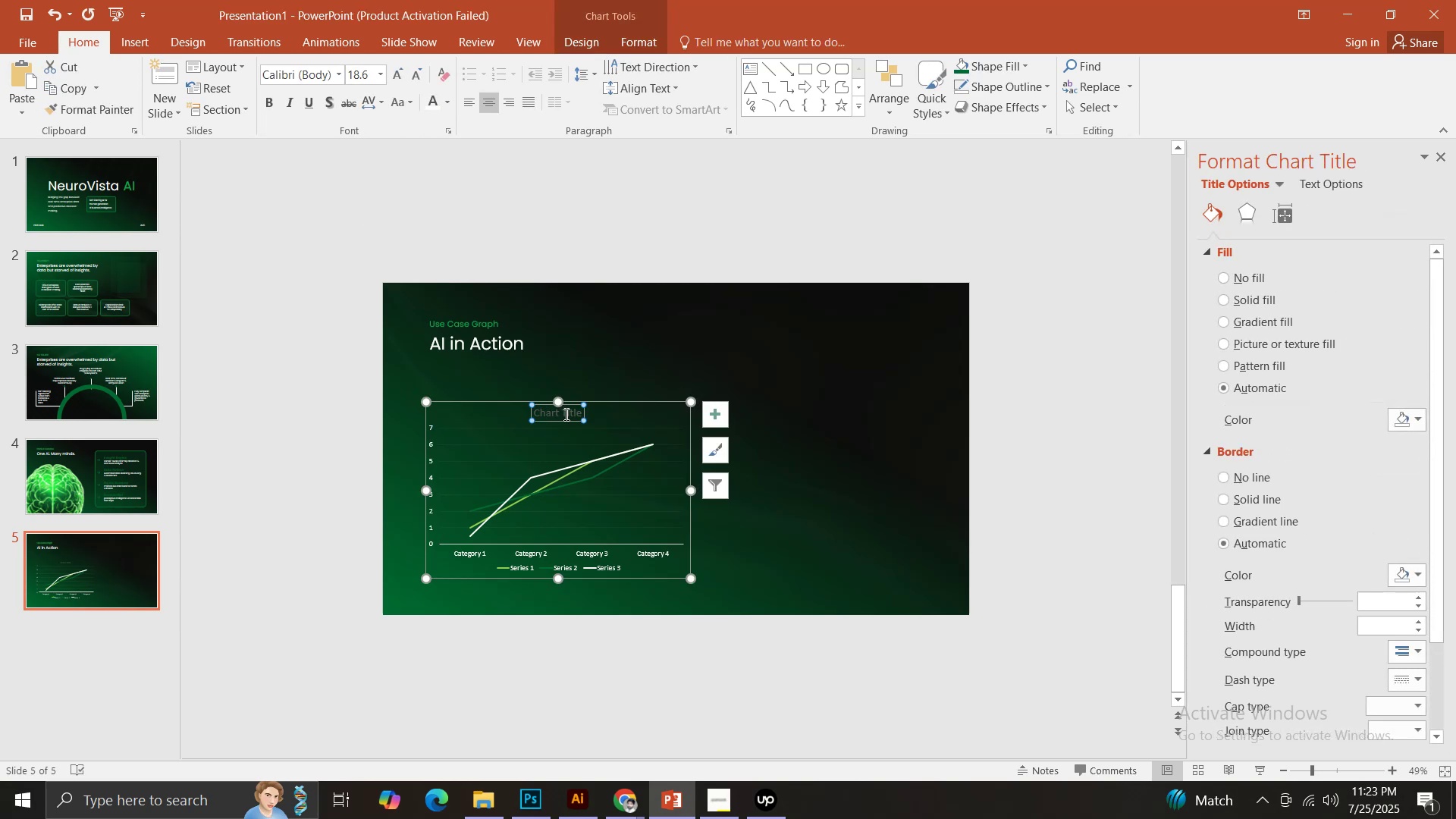 
key(Control+ControlLeft)
 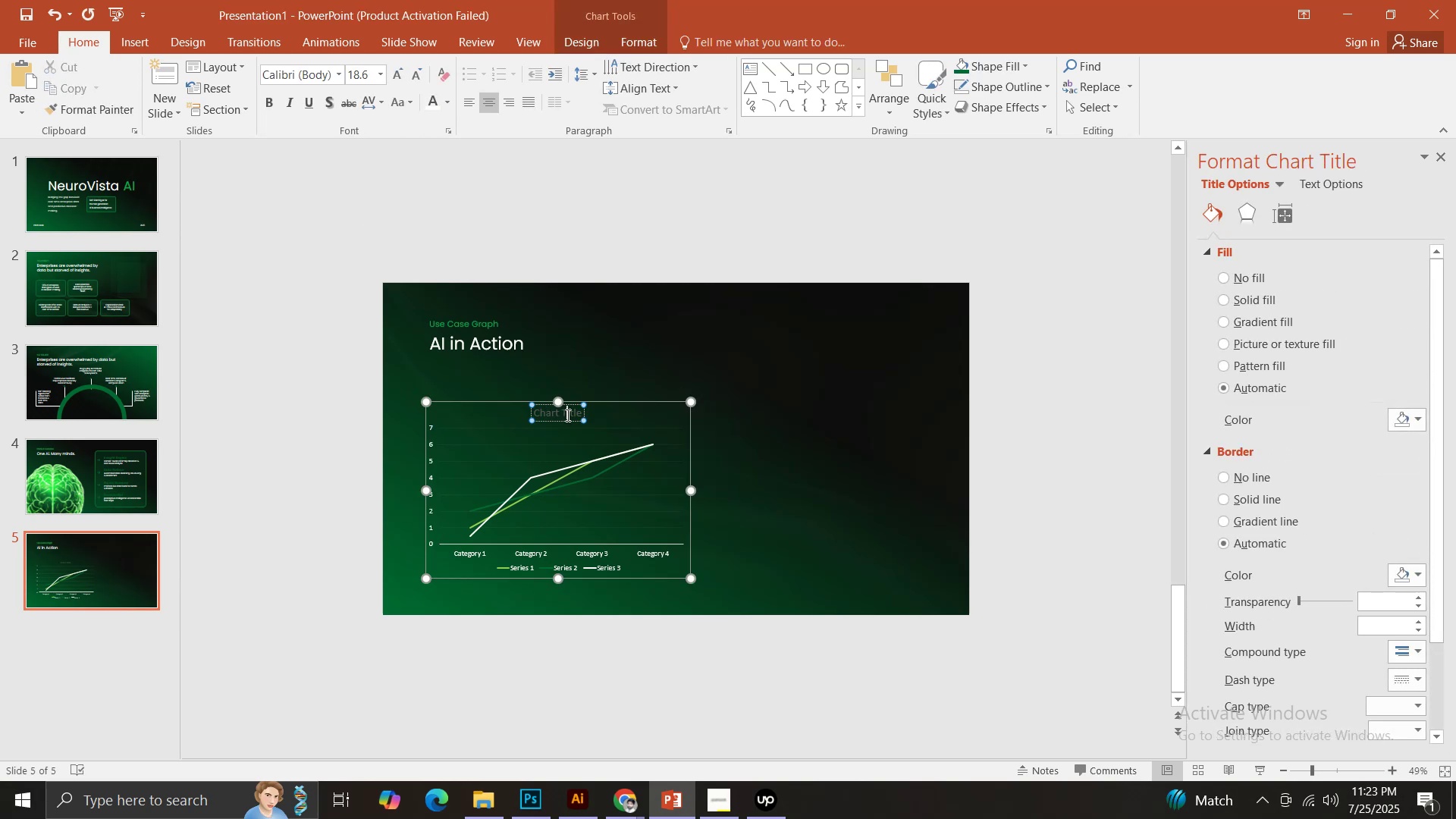 
key(Control+A)
 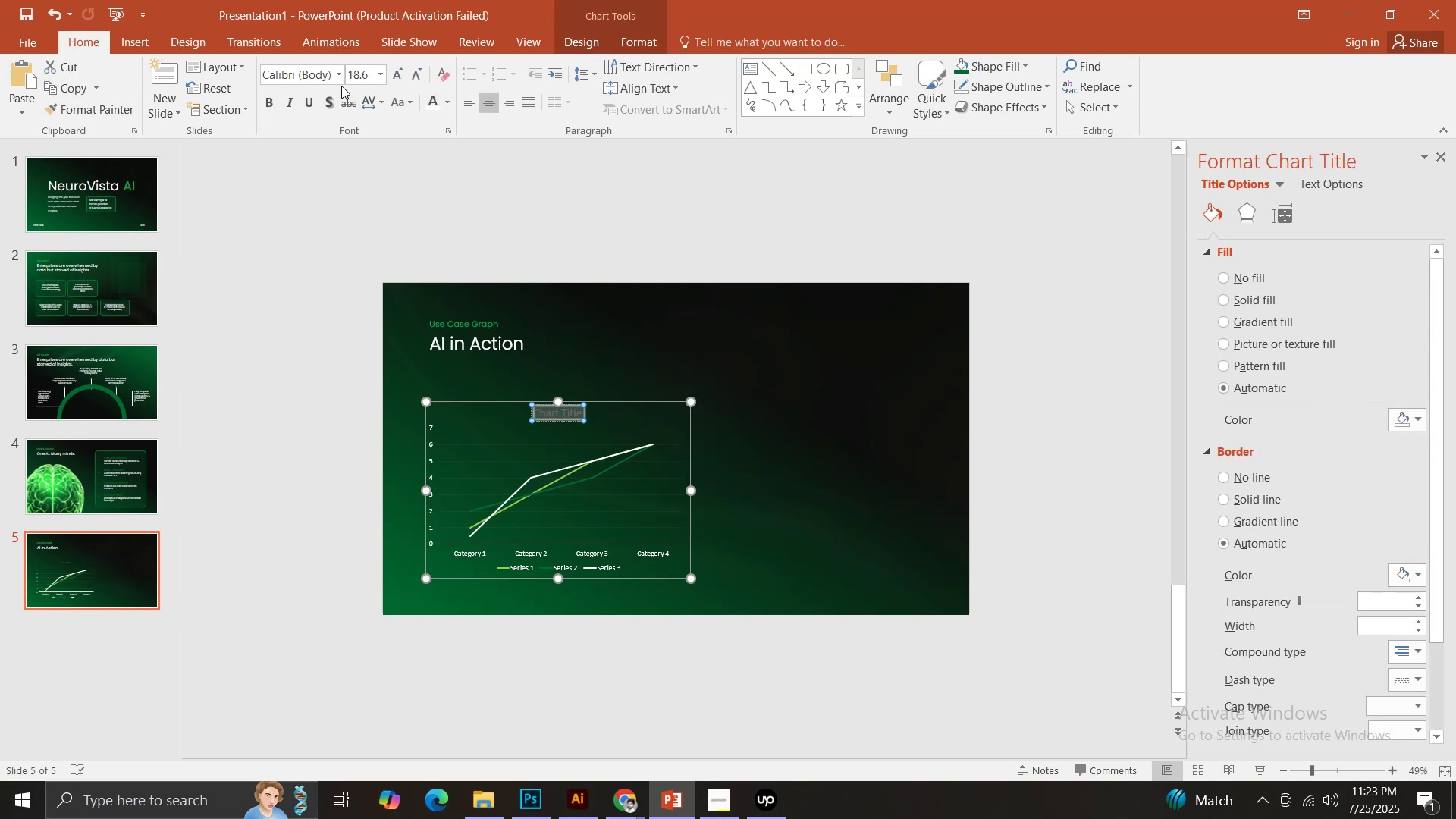 
left_click([334, 77])
 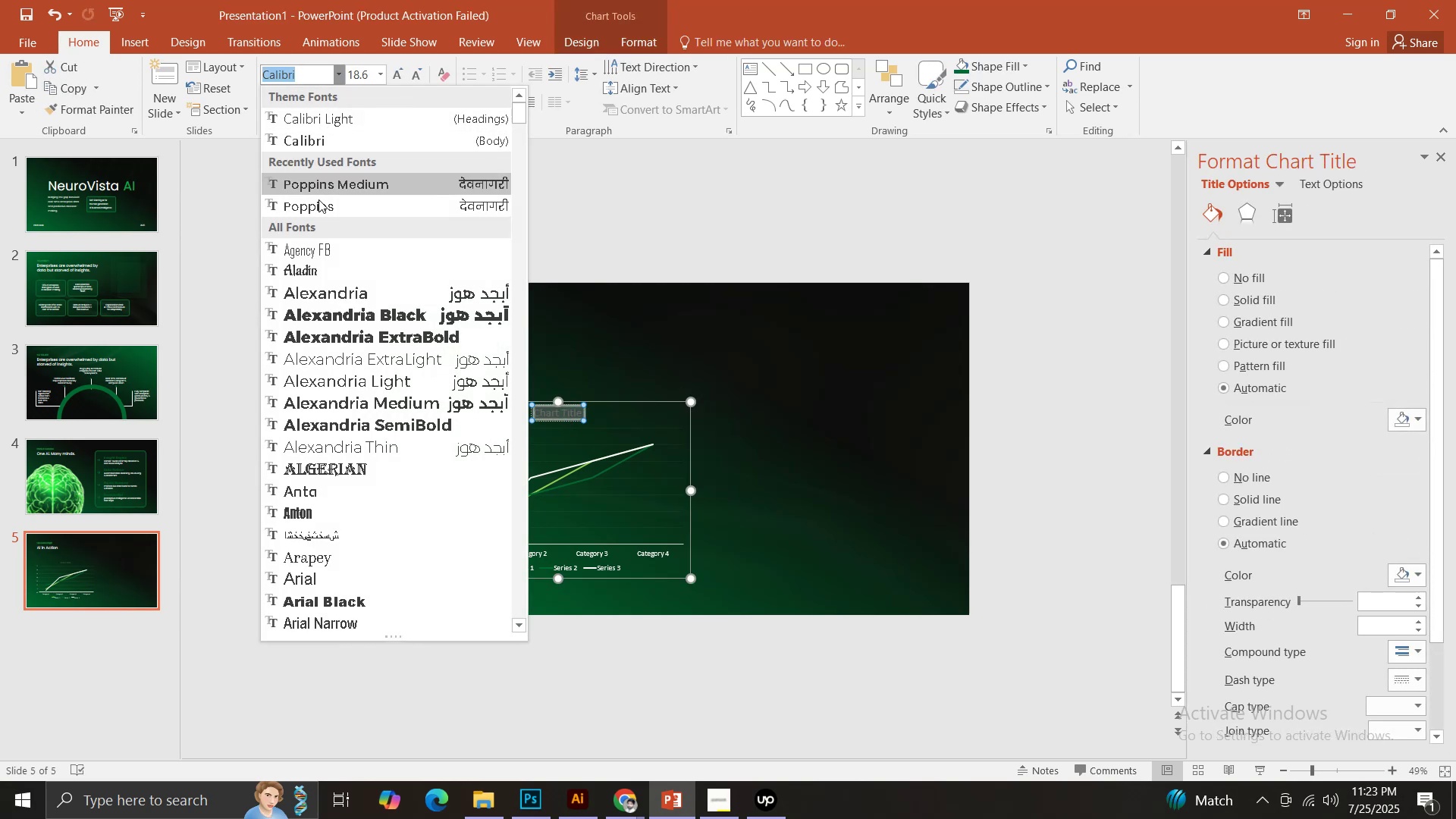 
left_click([318, 200])
 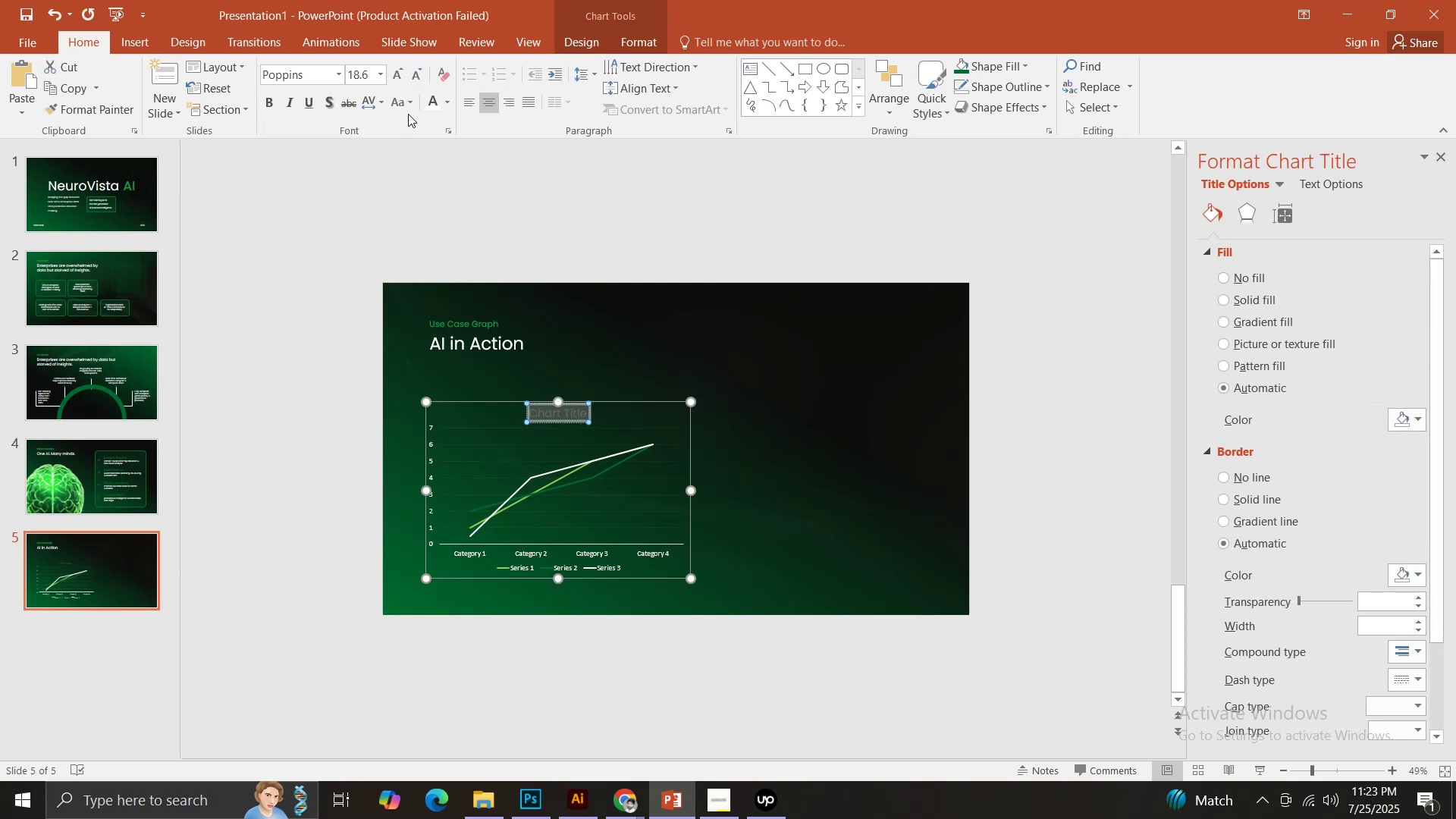 
left_click([438, 101])
 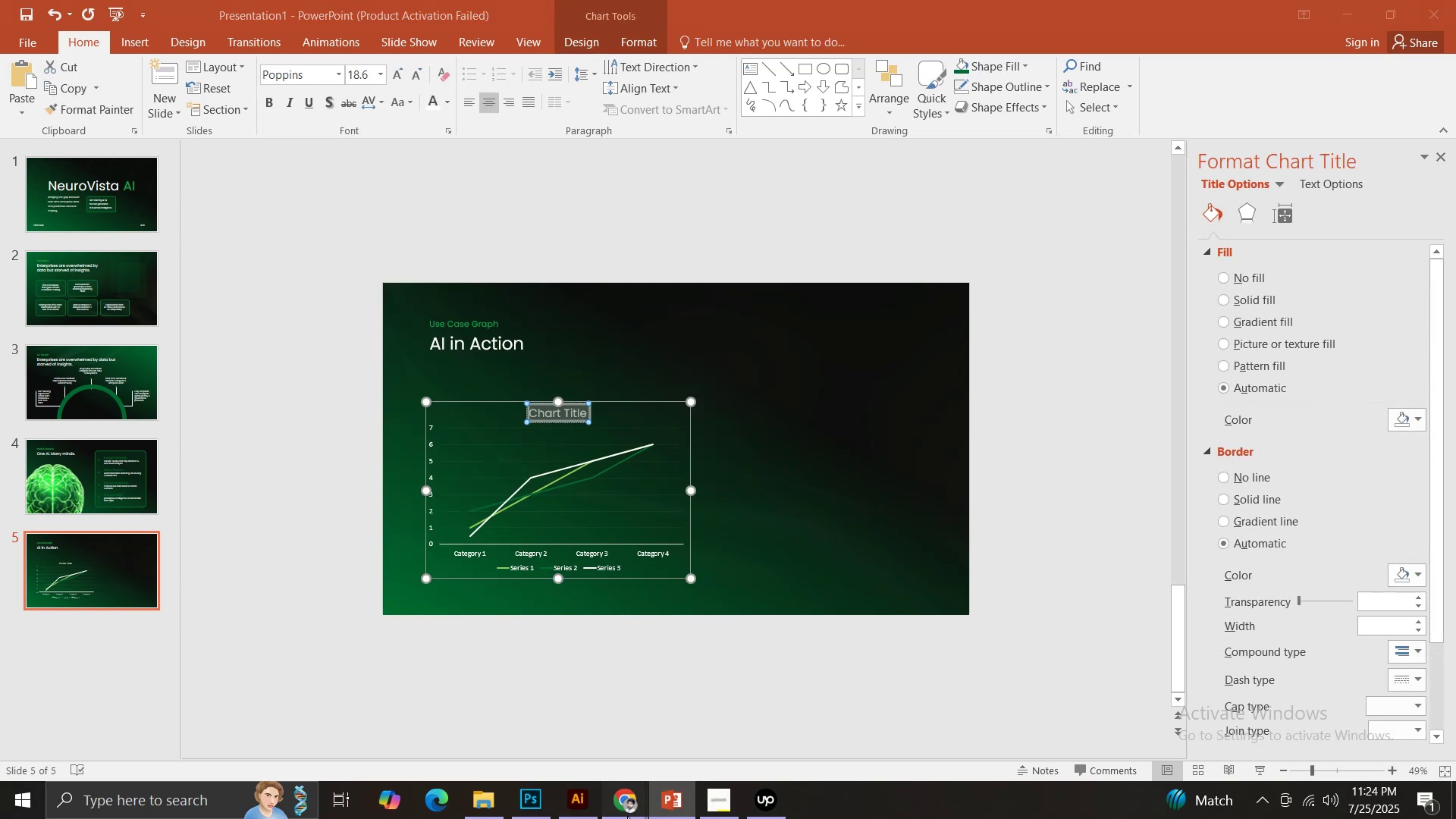 
double_click([571, 731])
 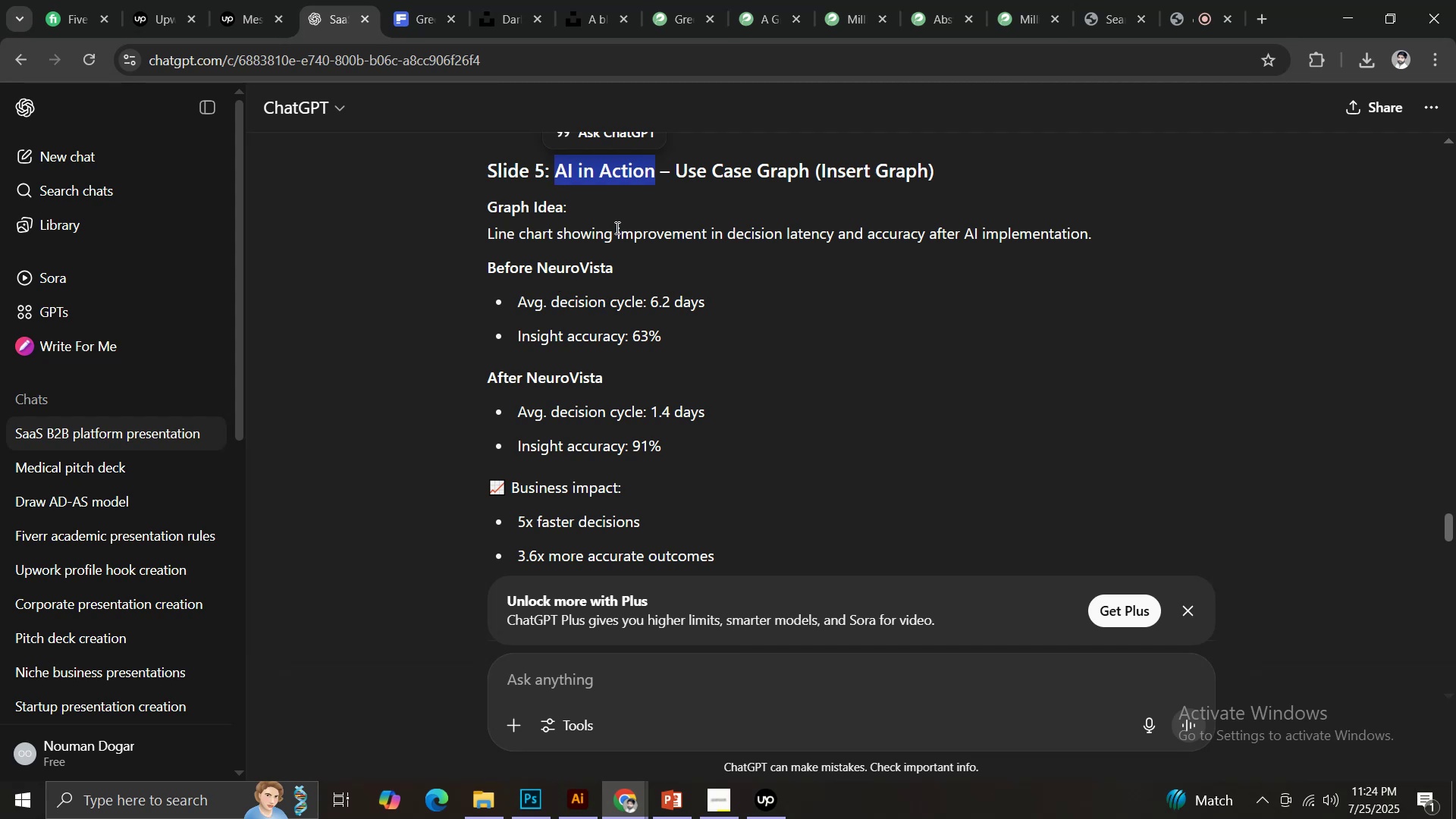 
key(Control+C)
 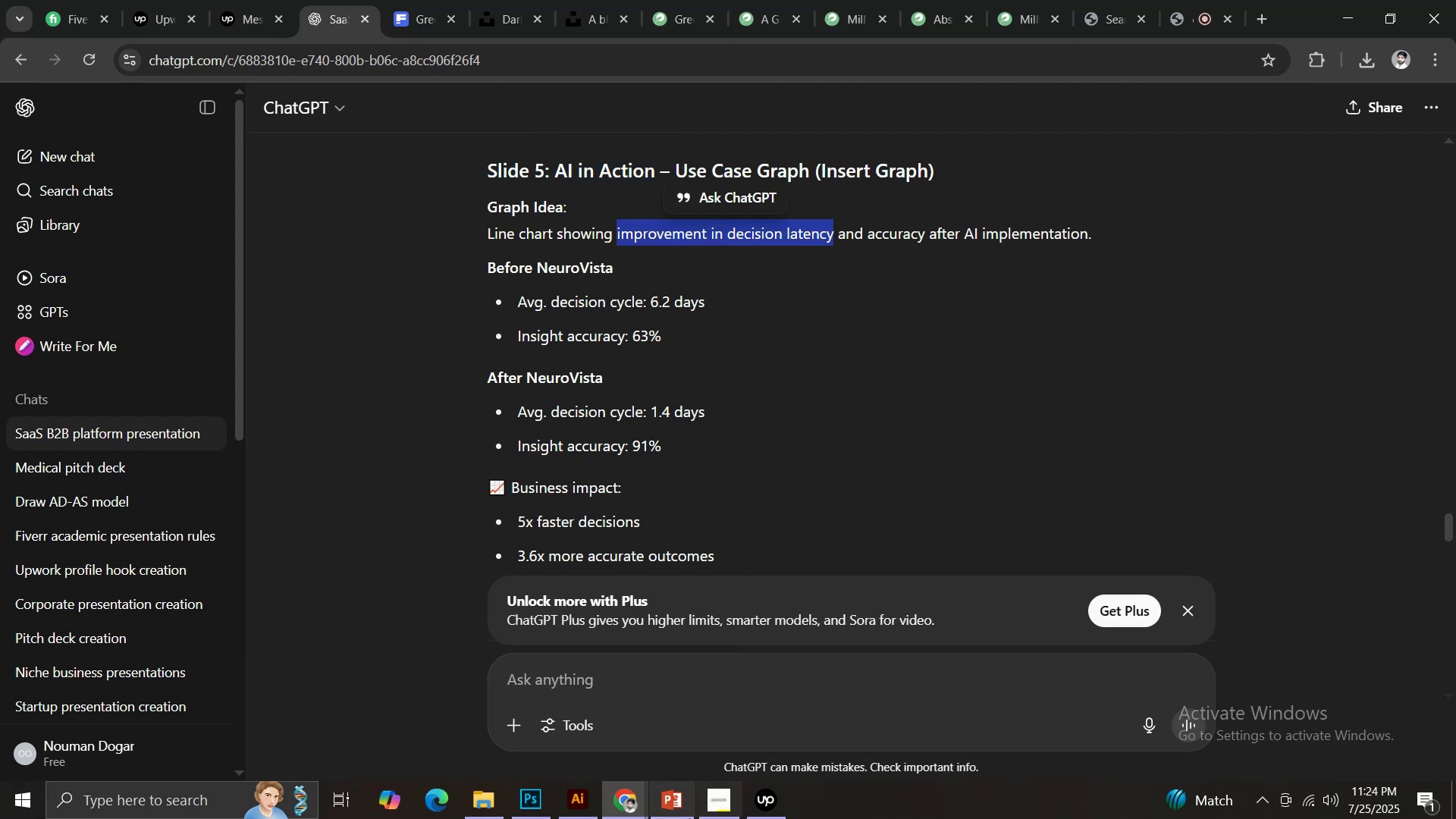 
left_click([689, 814])
 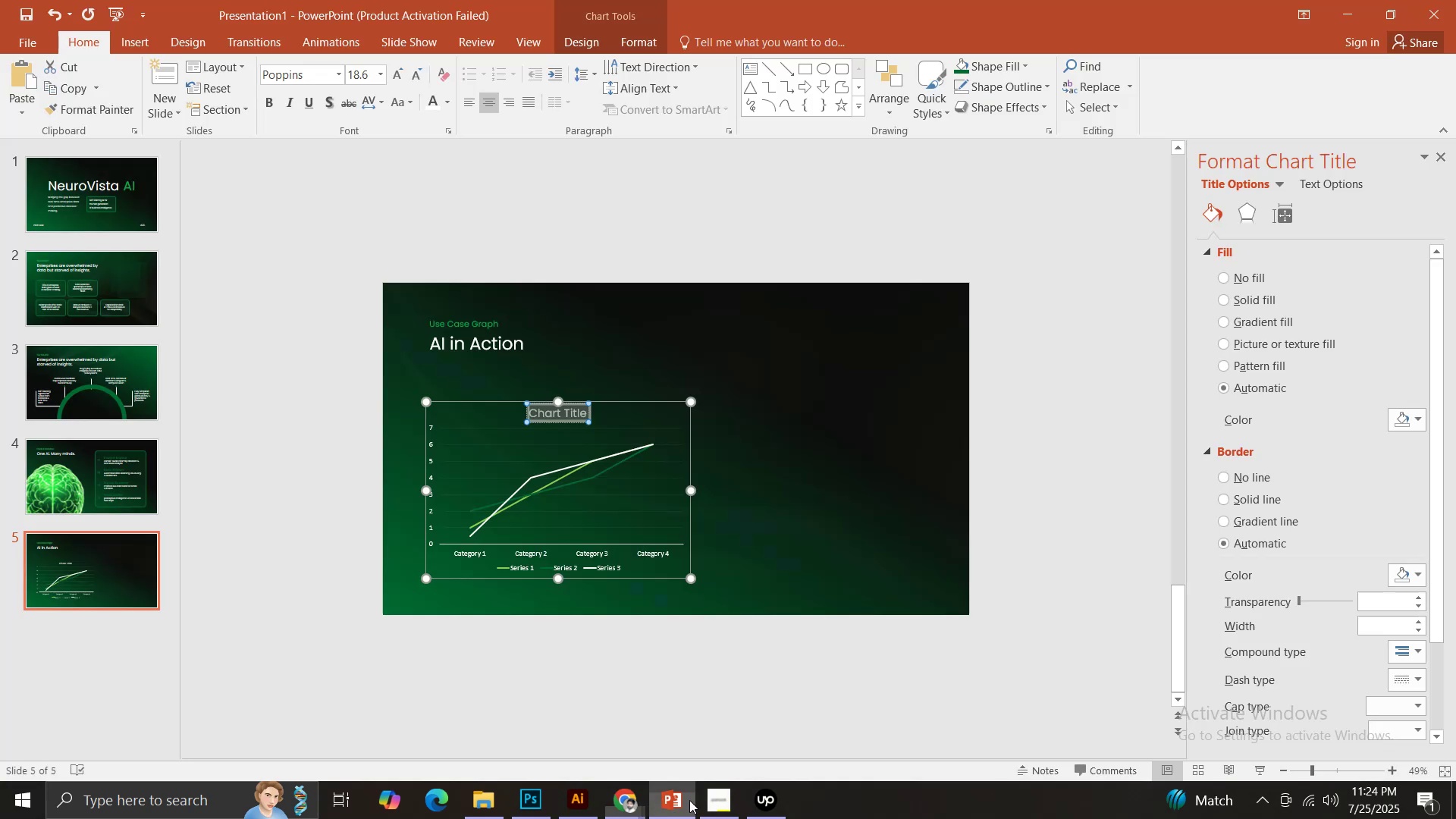 
key(Control+ControlLeft)
 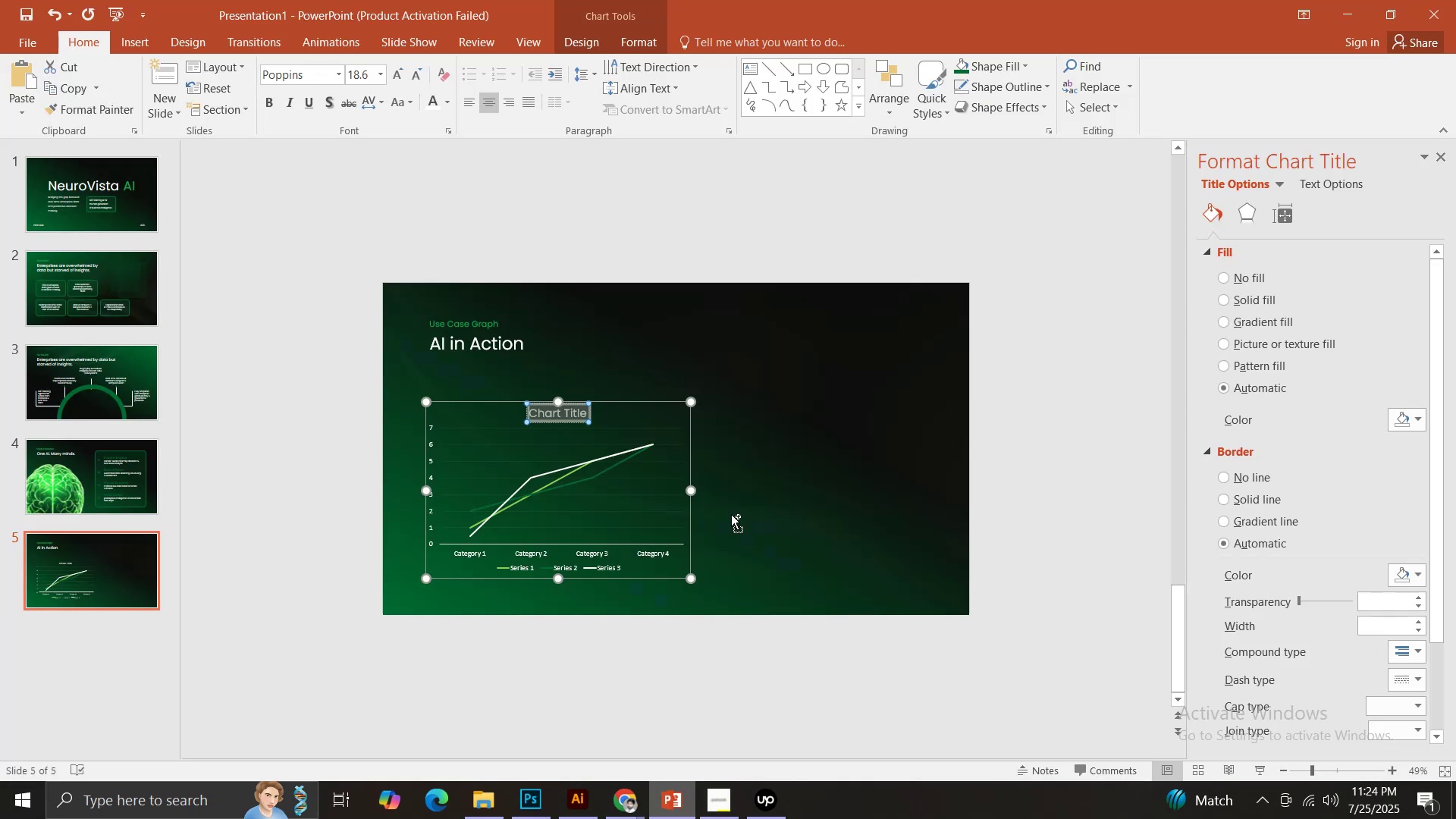 
key(Control+V)
 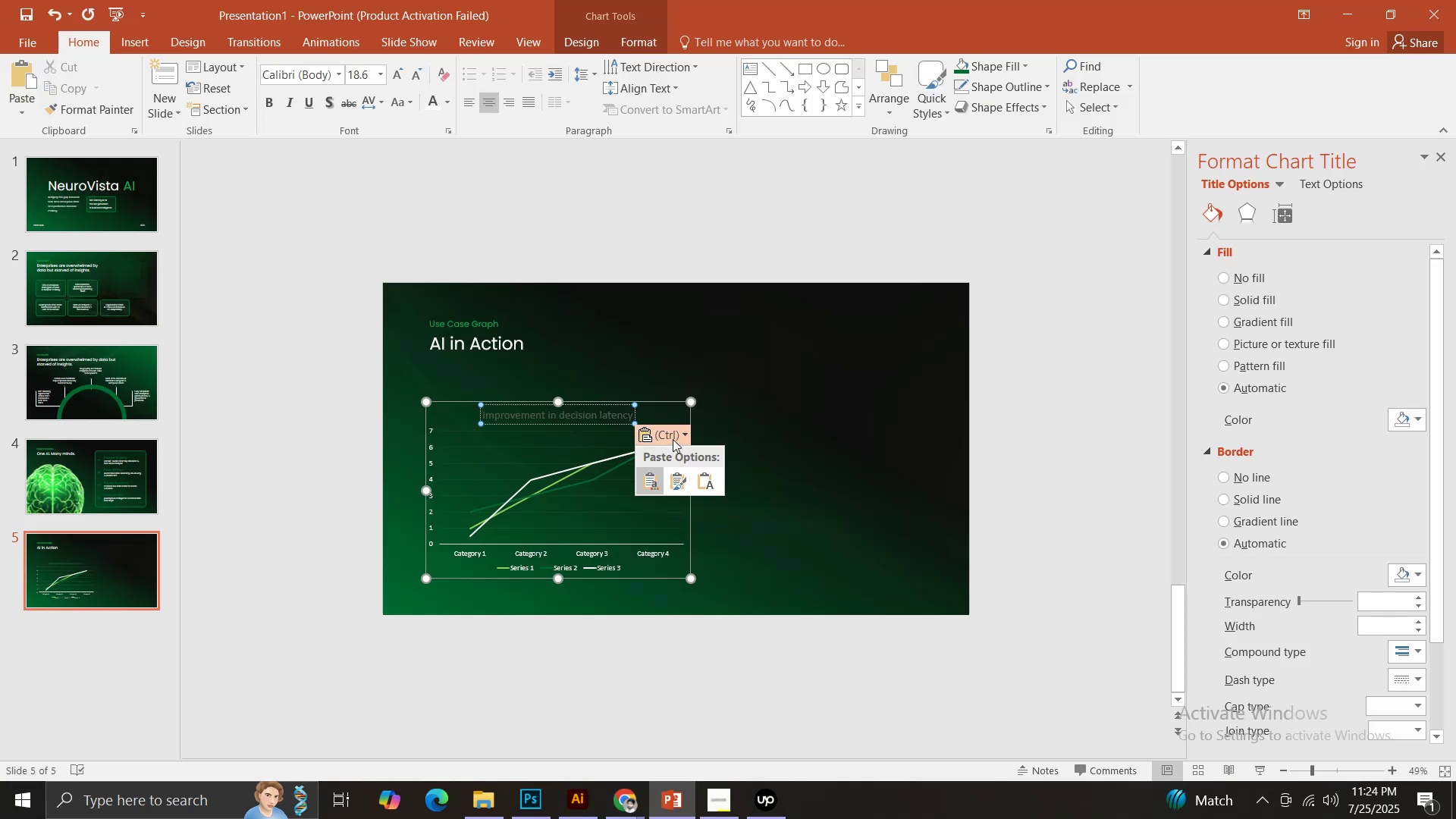 
double_click([702, 471])
 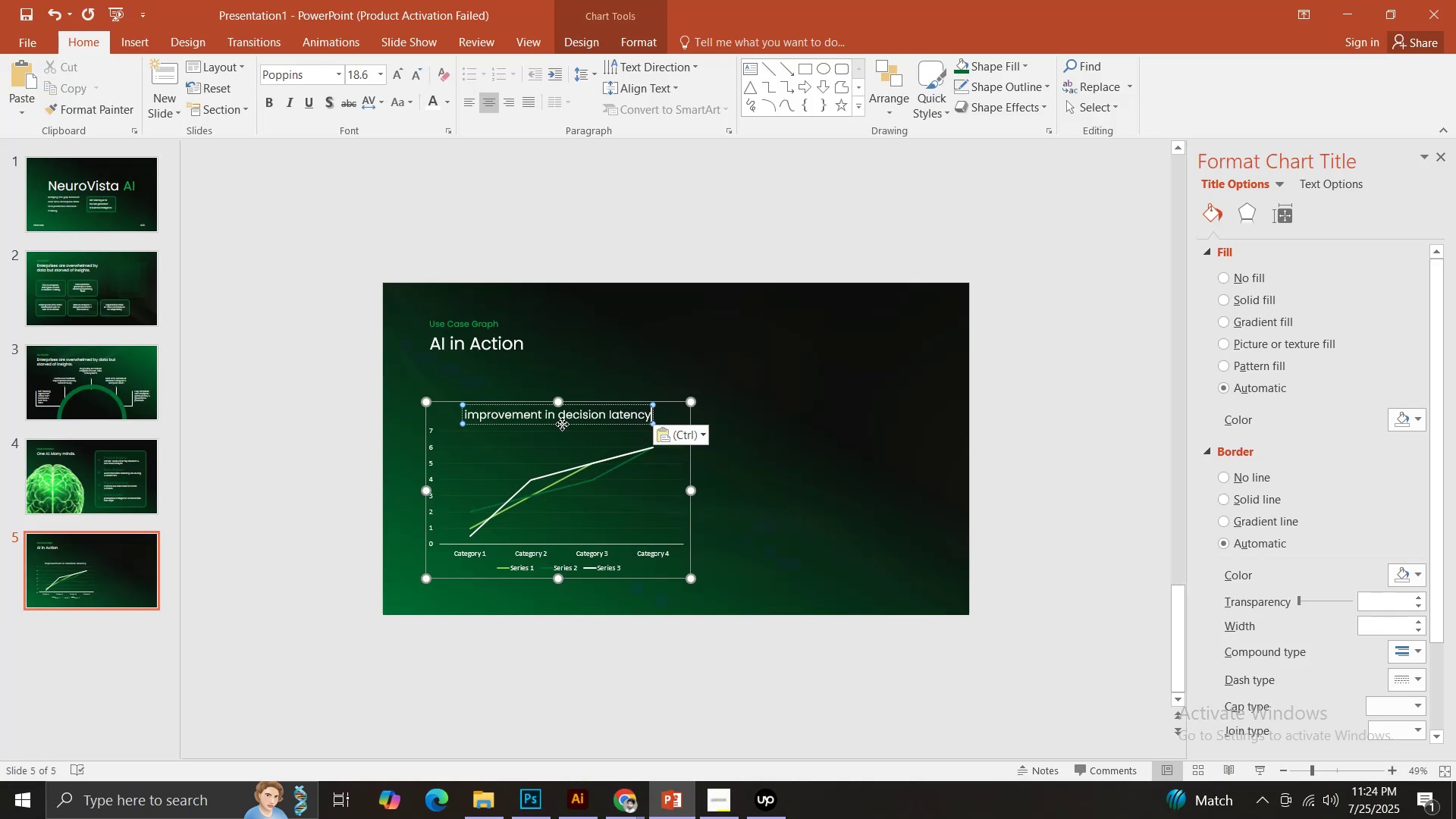 
left_click([550, 416])
 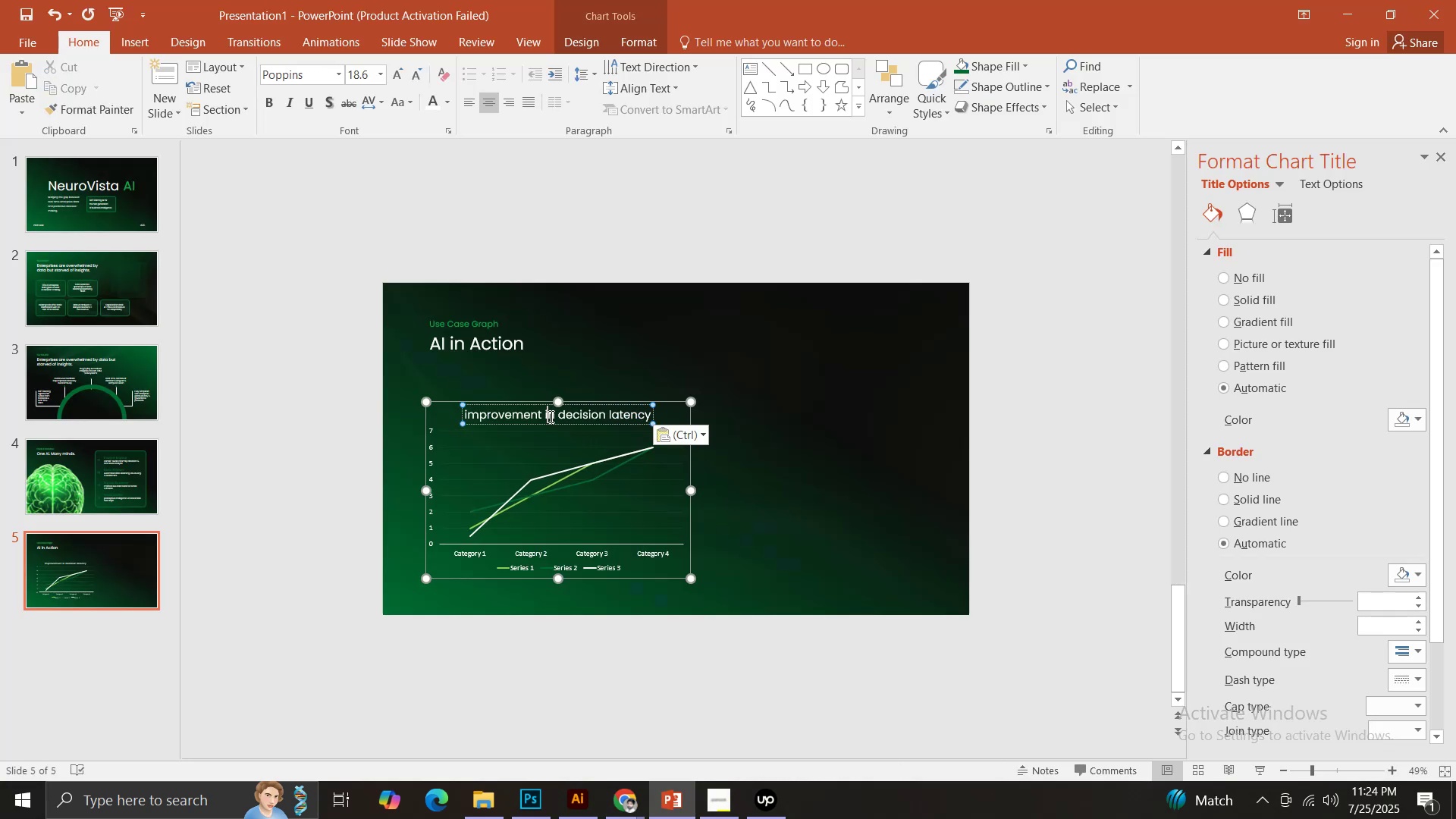 
key(Control+ControlLeft)
 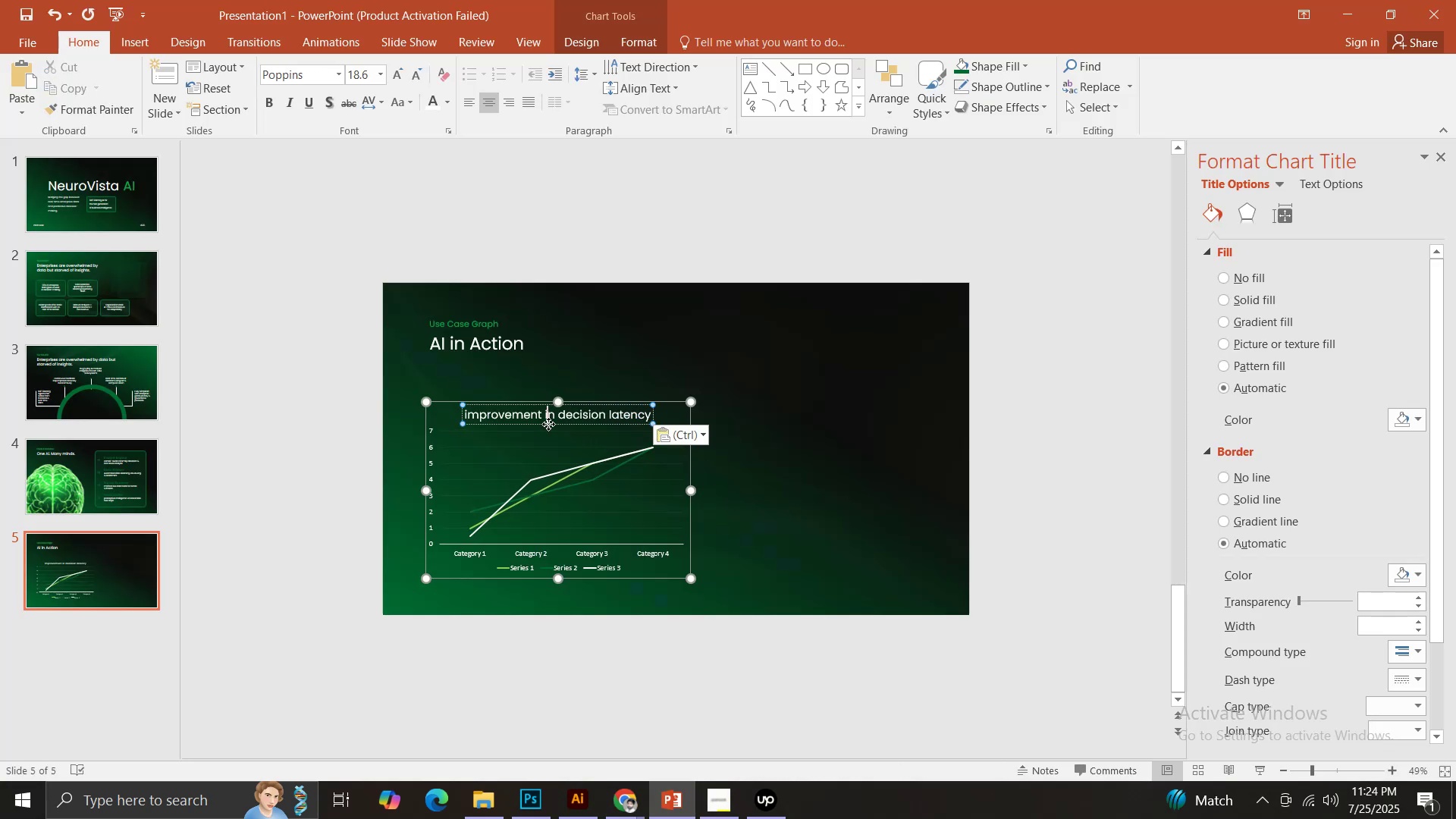 
key(Control+A)
 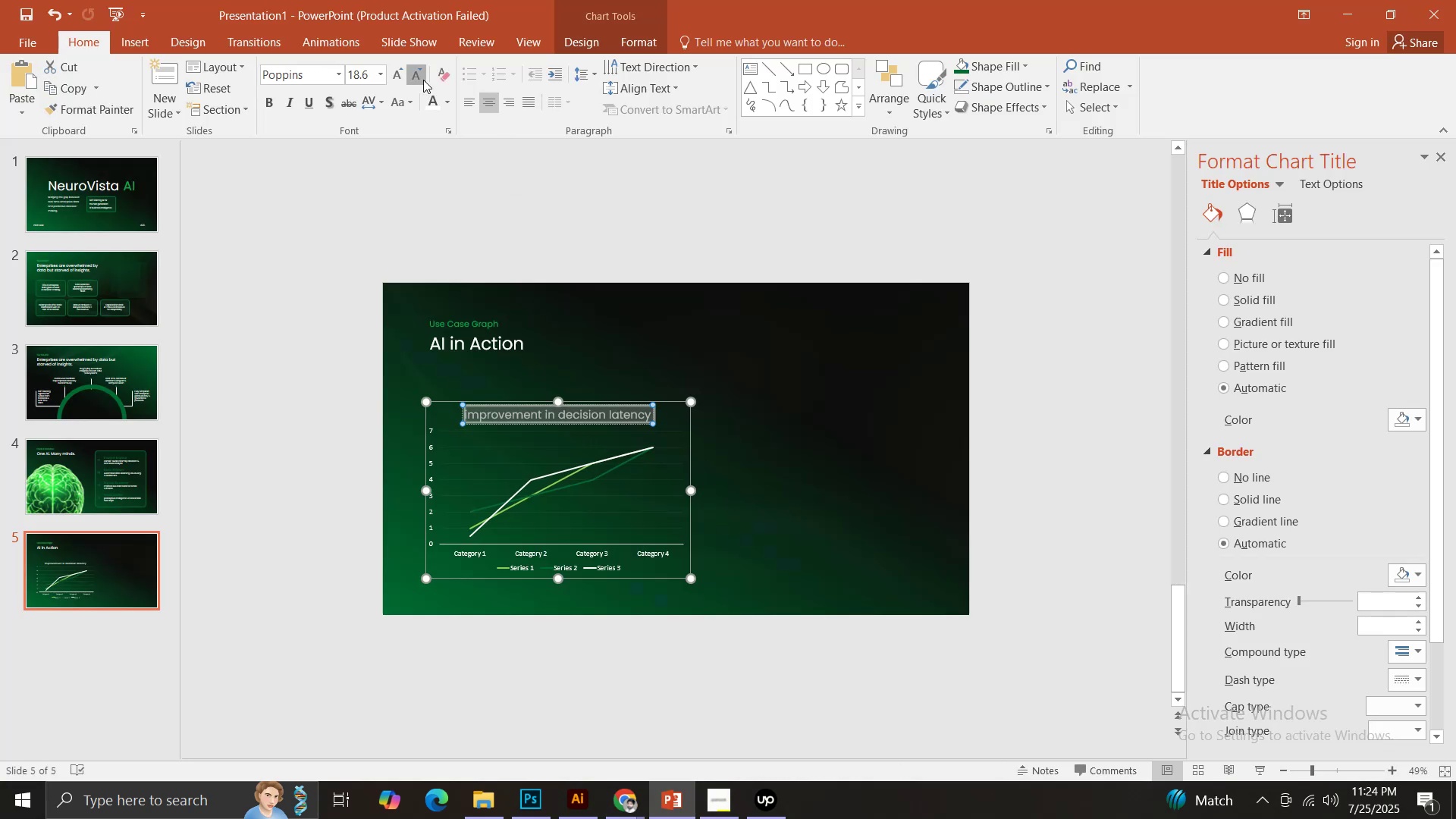 
double_click([422, 80])
 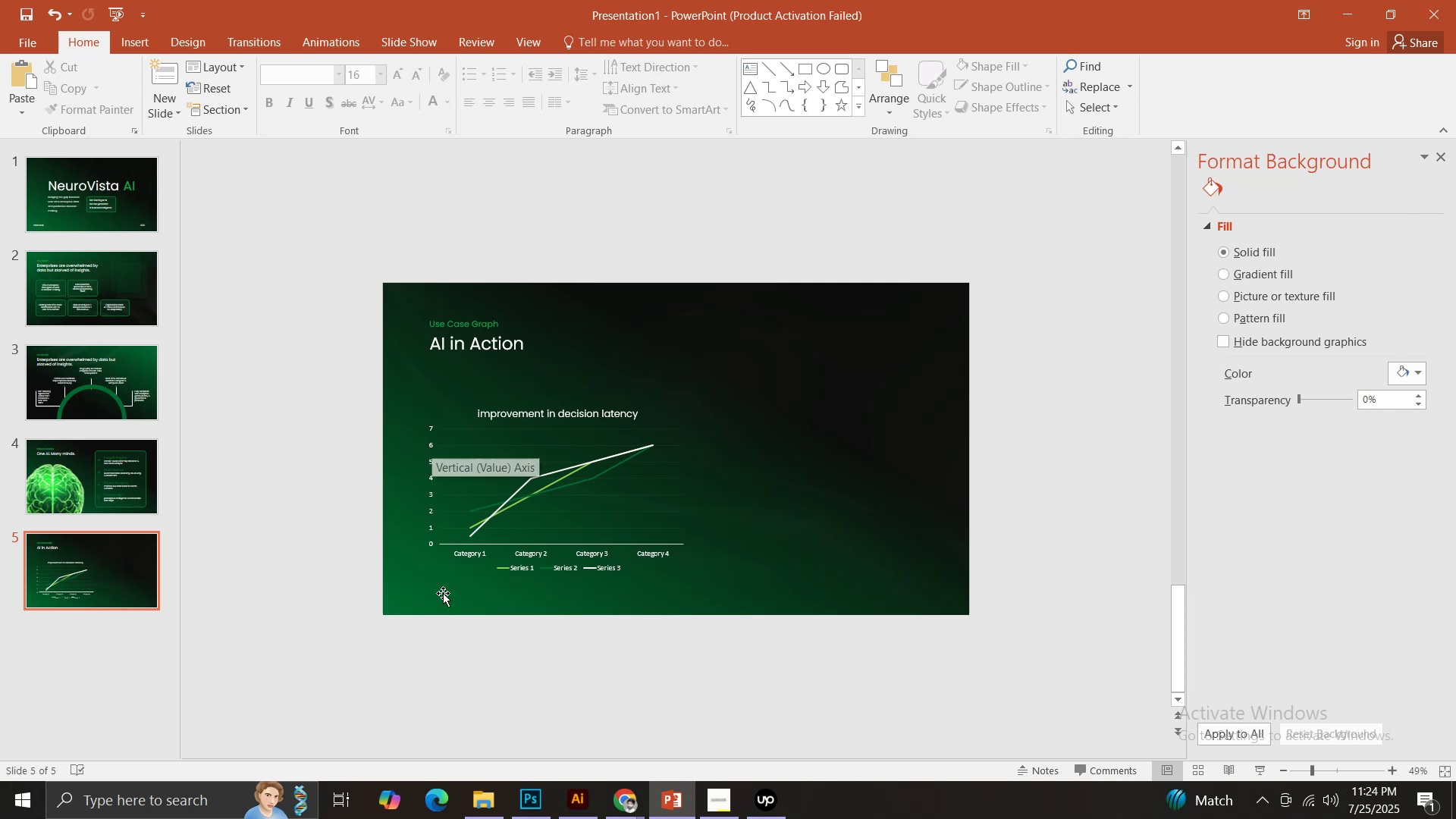 
double_click([550, 698])
 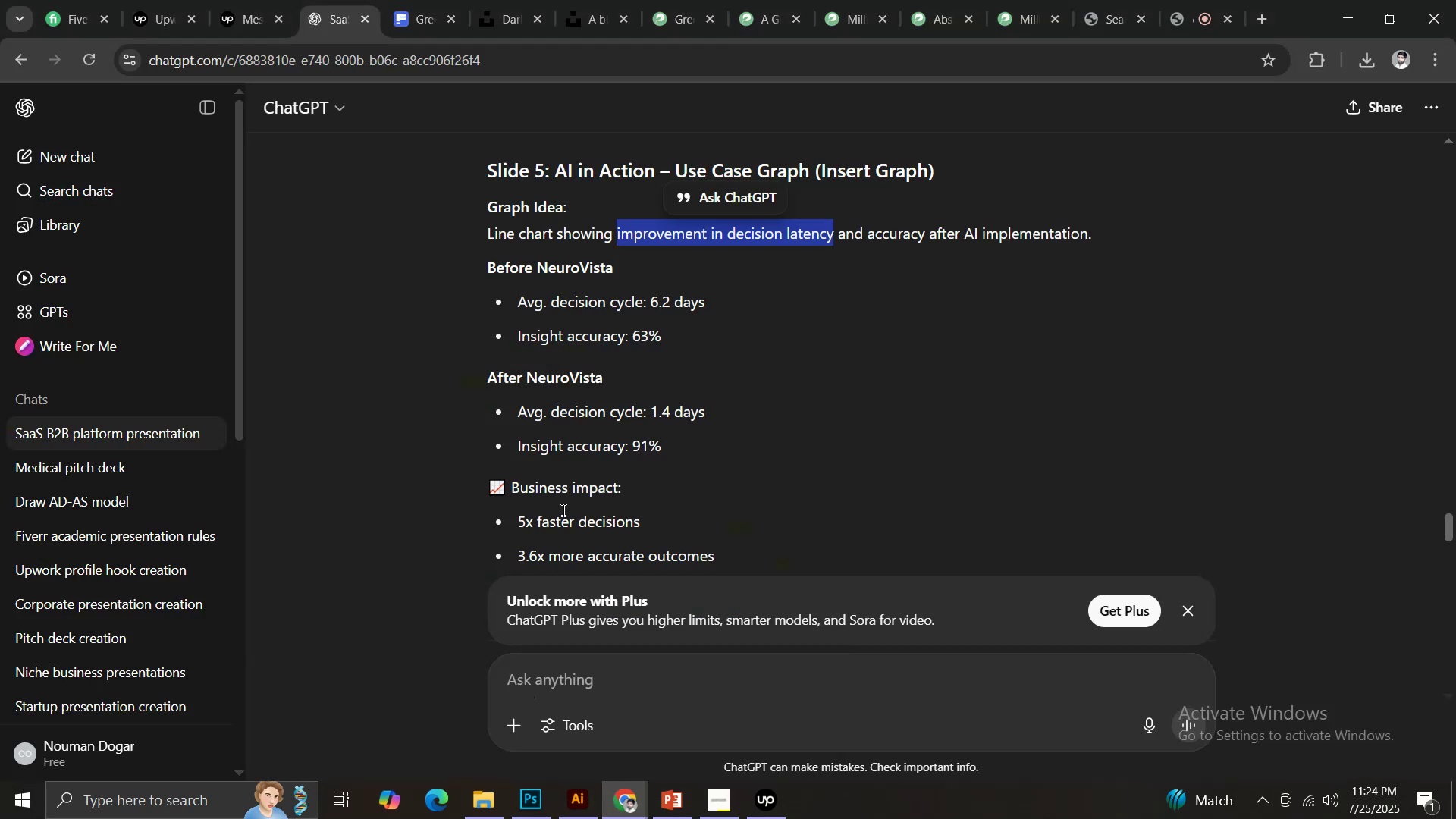 
left_click([676, 808])
 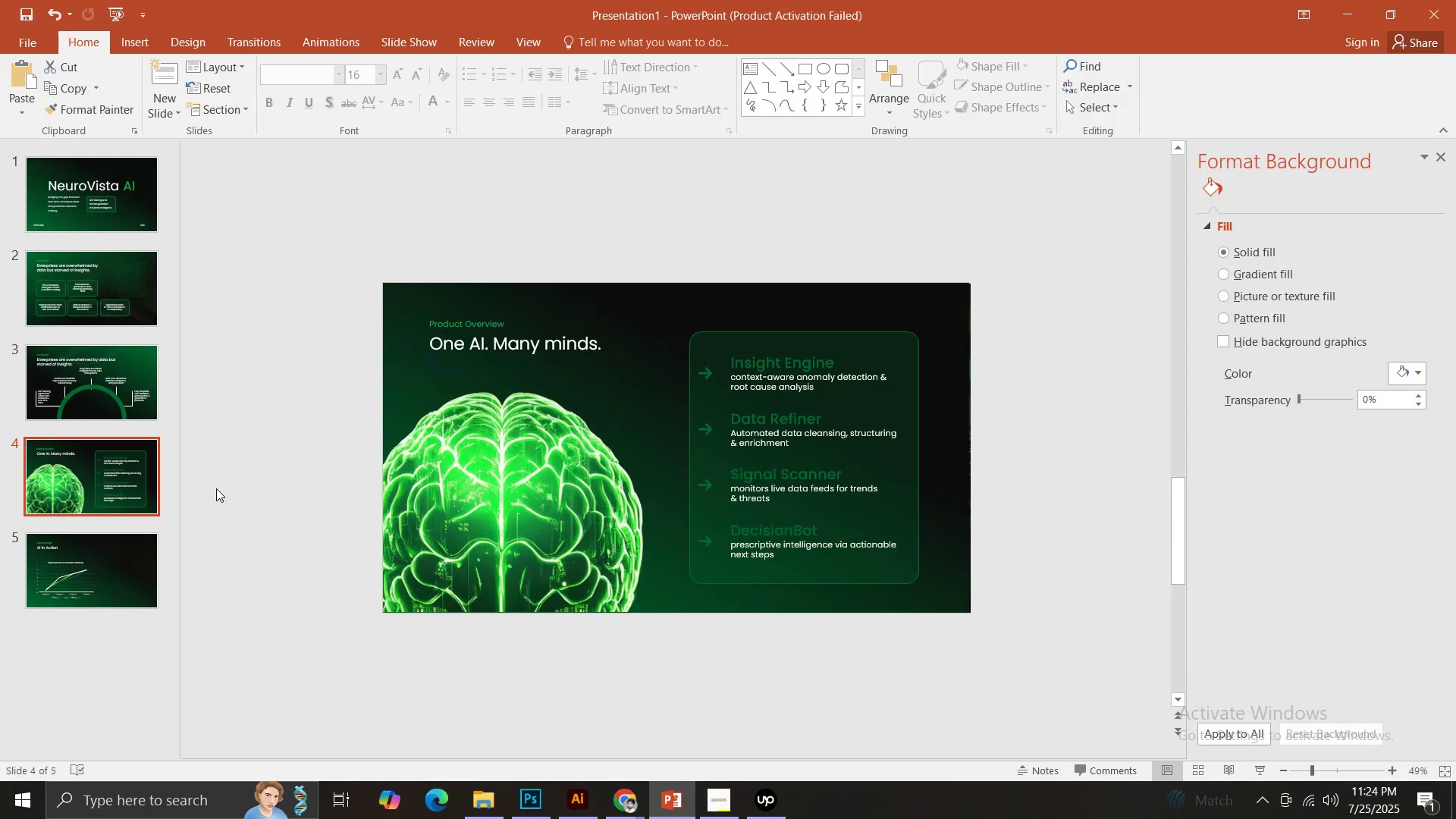 
left_click([99, 308])
 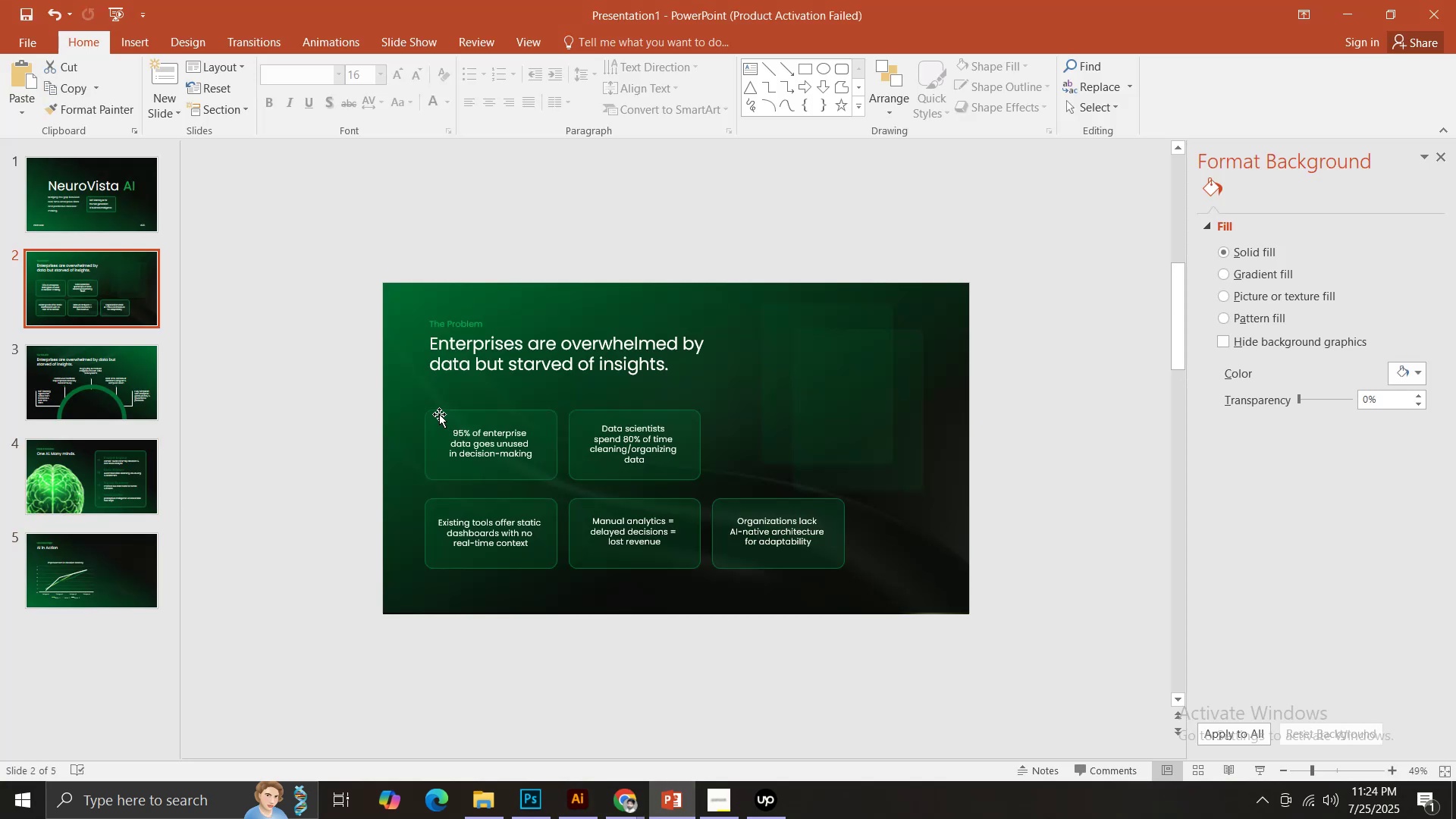 
left_click([438, 414])
 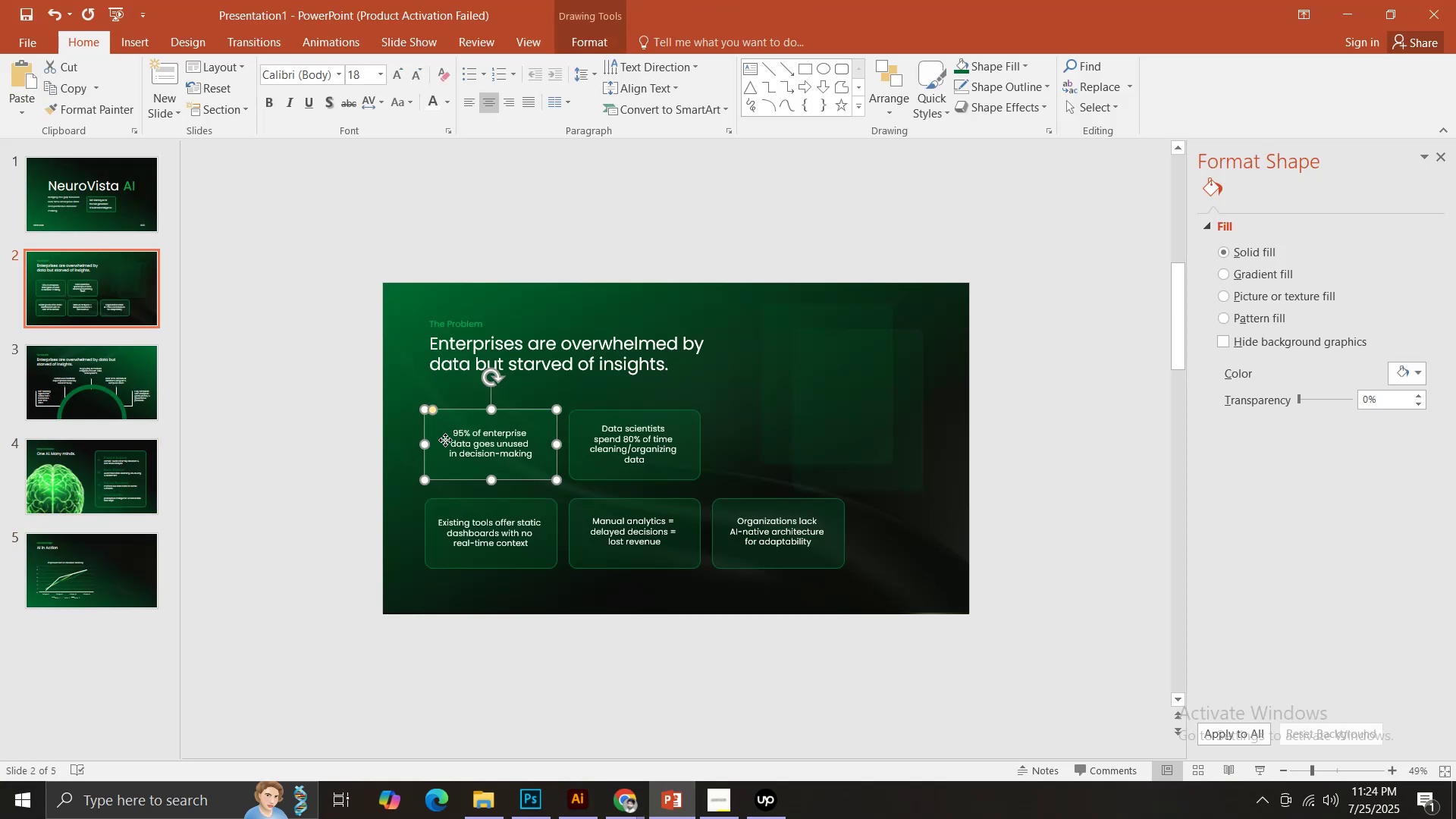 
key(Control+ControlLeft)
 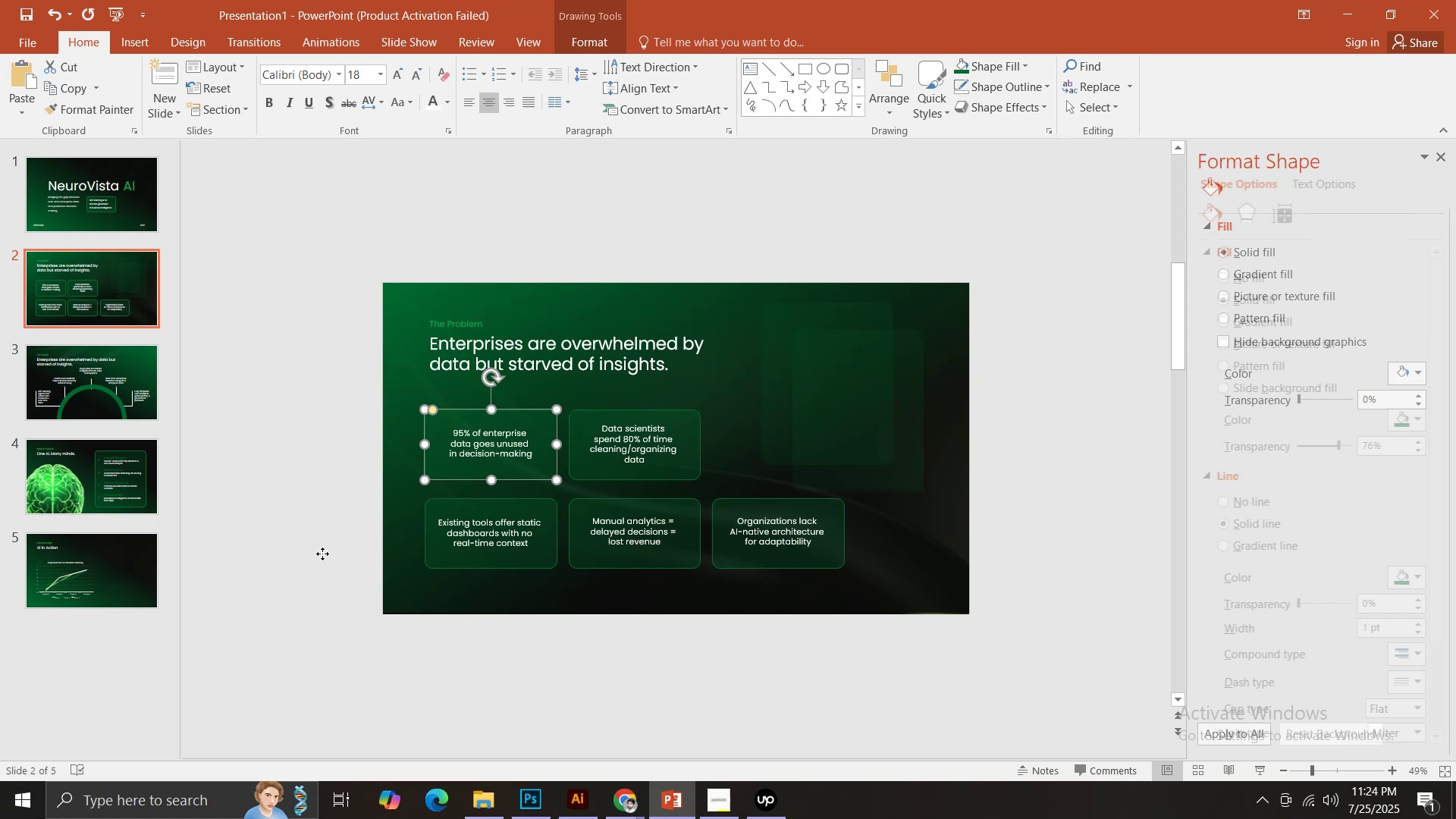 
key(Control+C)
 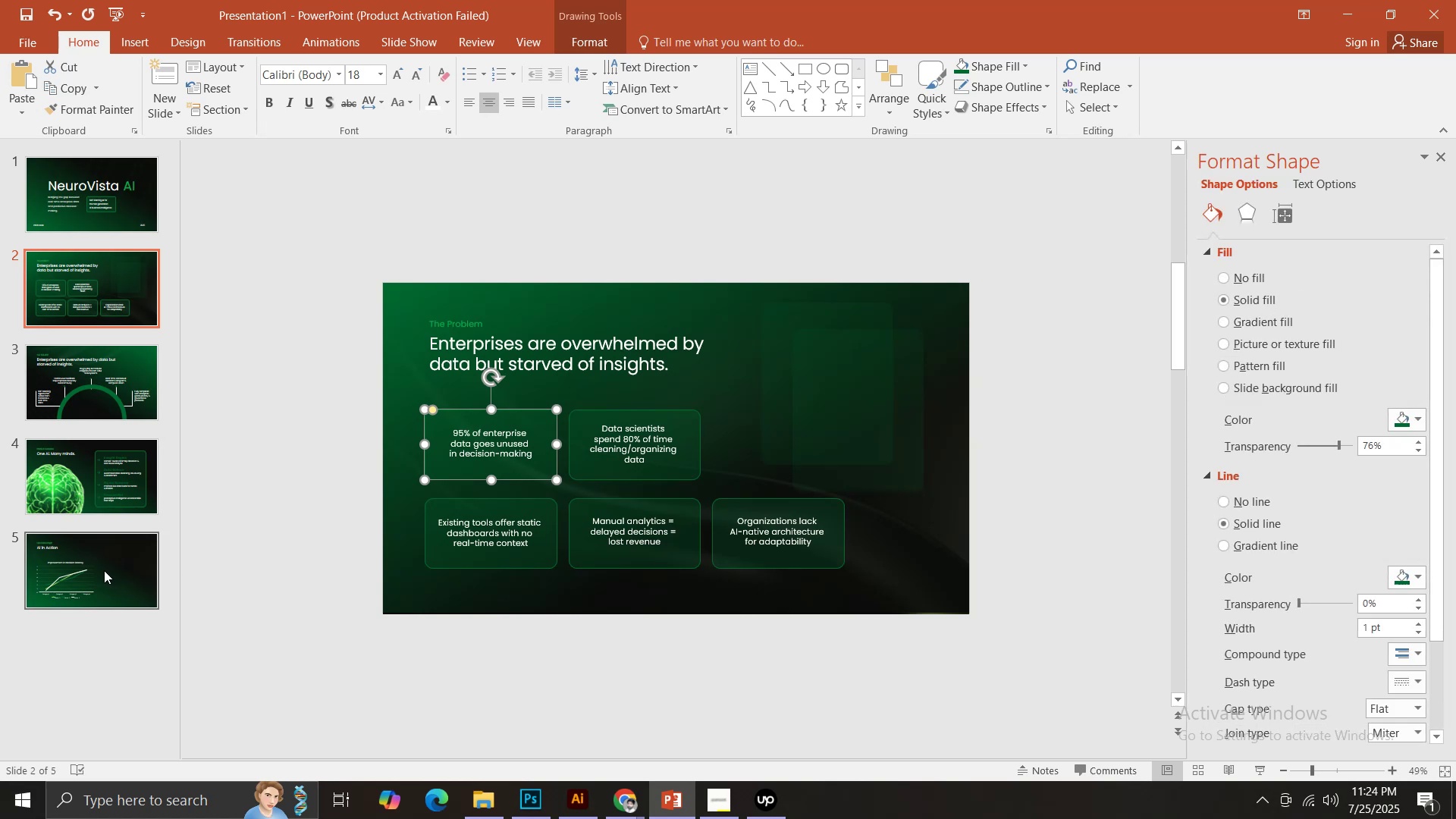 
left_click([104, 570])
 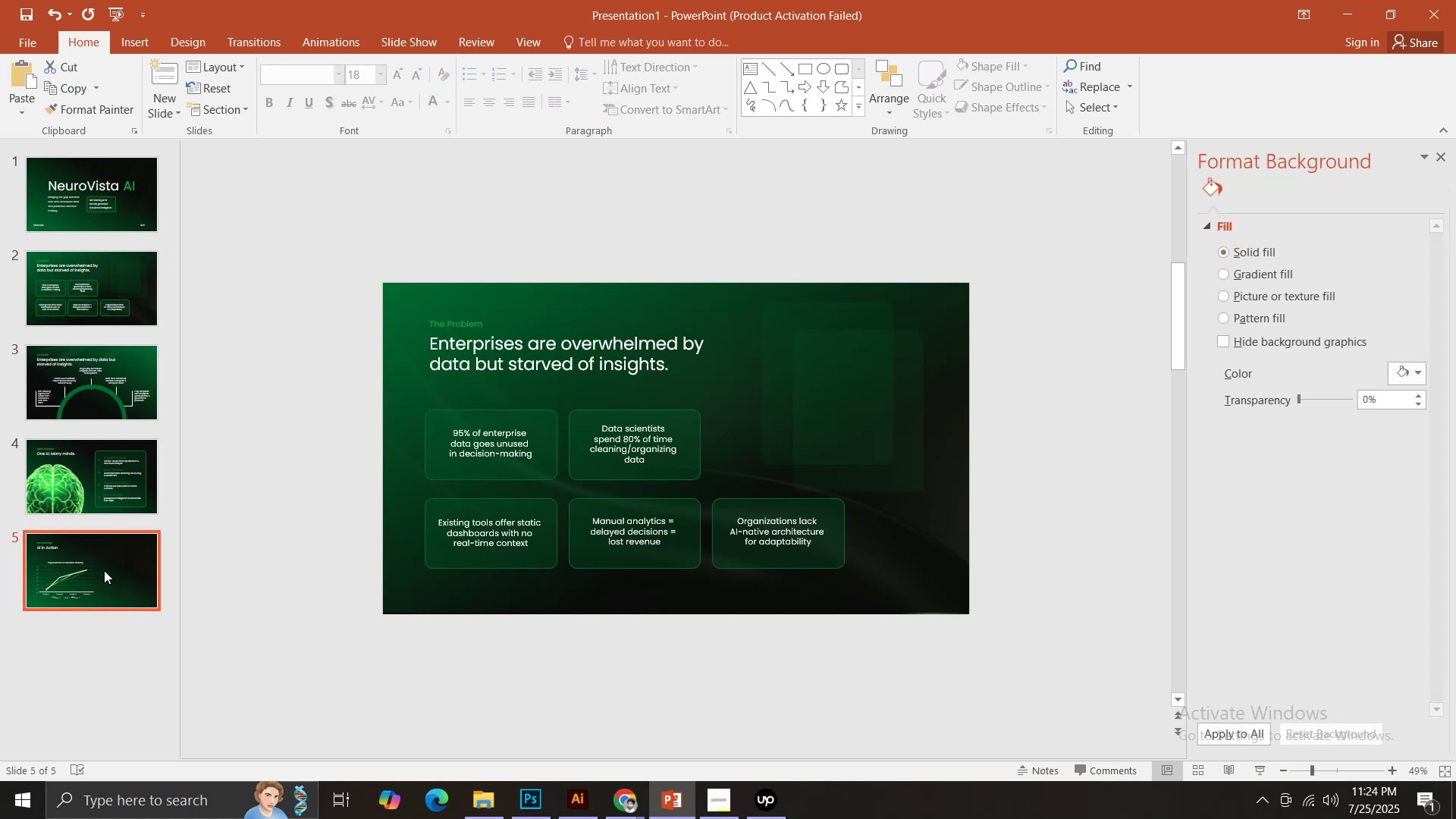 
hold_key(key=ControlLeft, duration=0.83)
 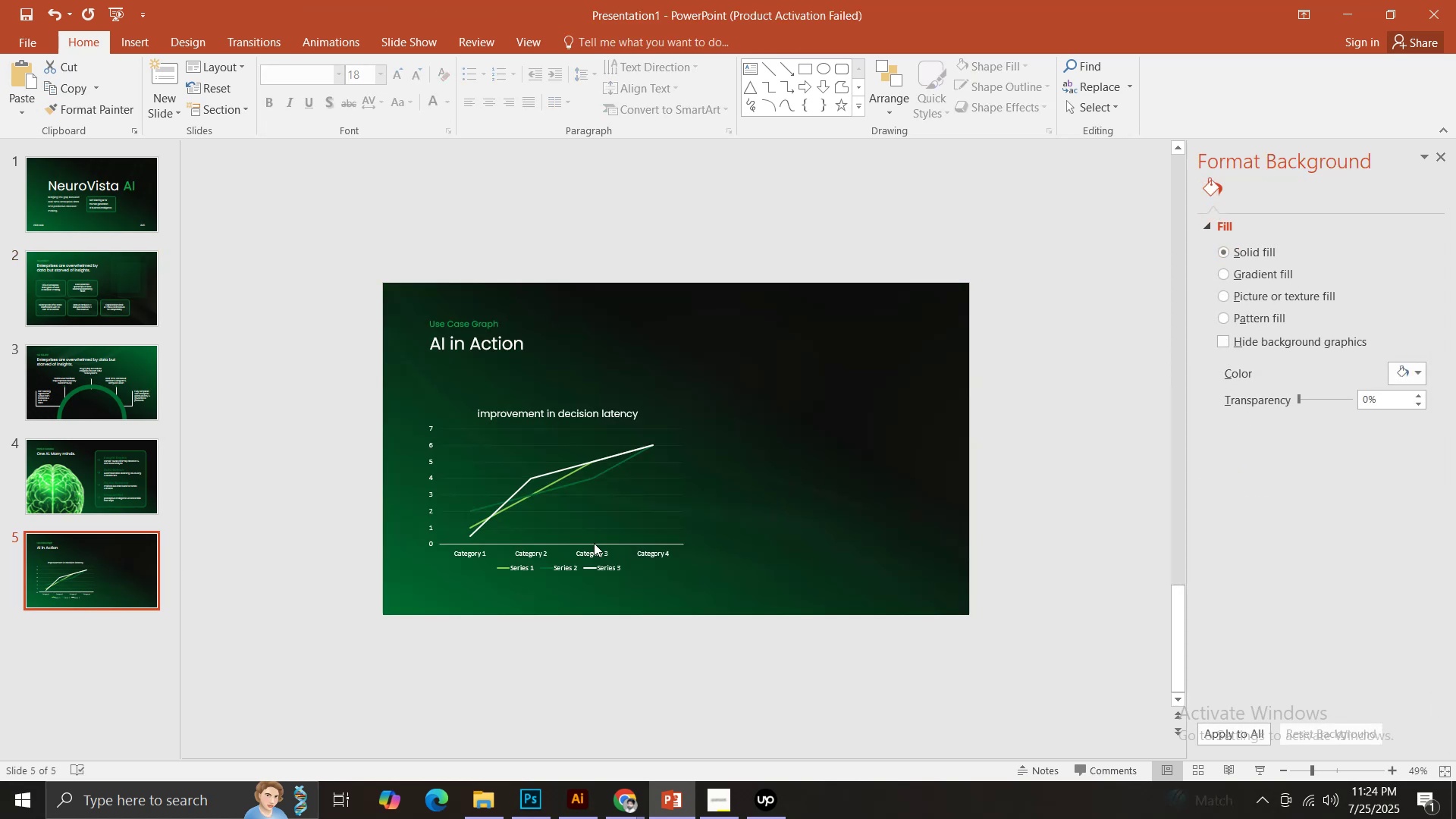 
key(Control+ControlLeft)
 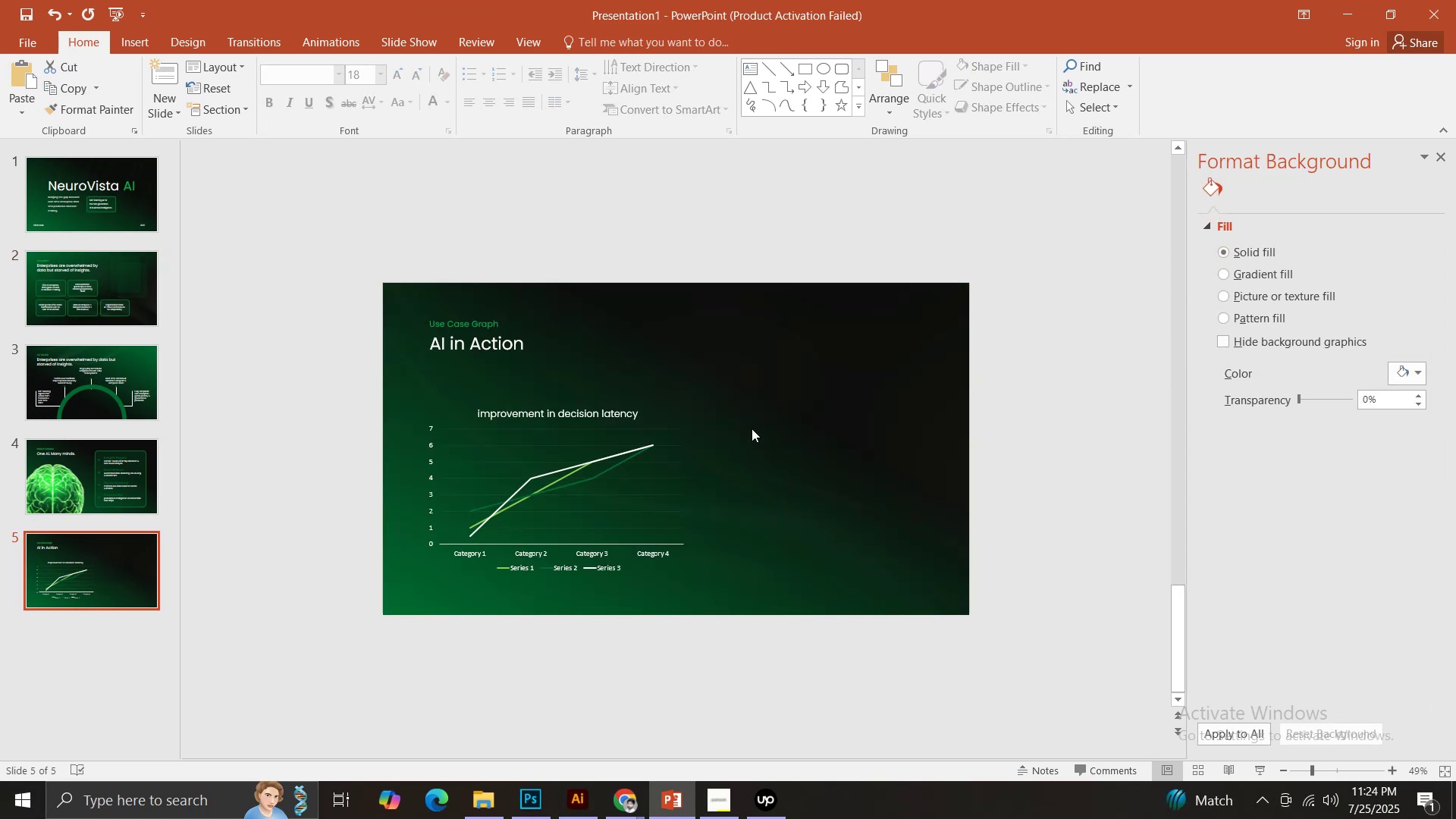 
key(Control+V)
 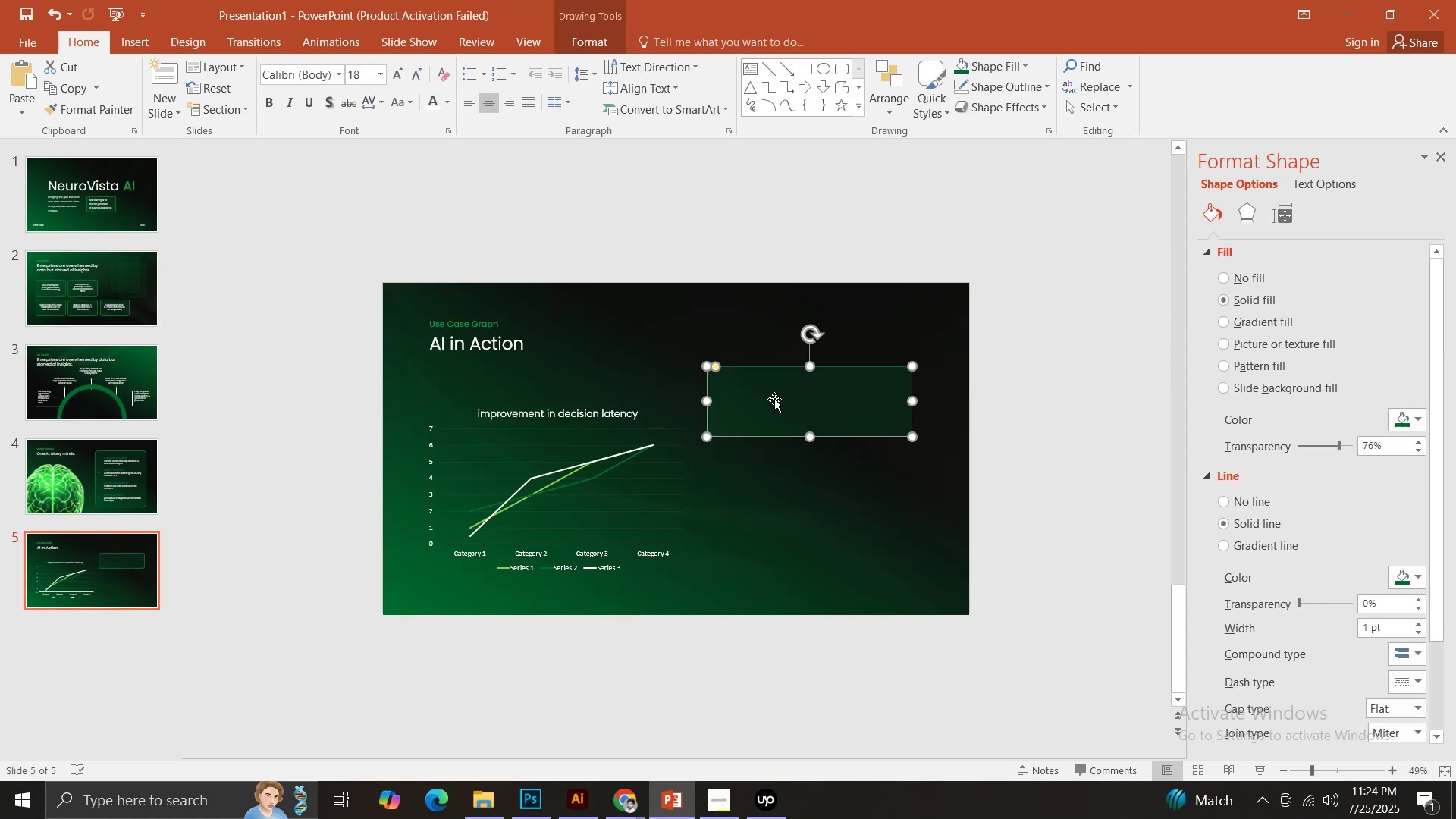 
wait(5.0)
 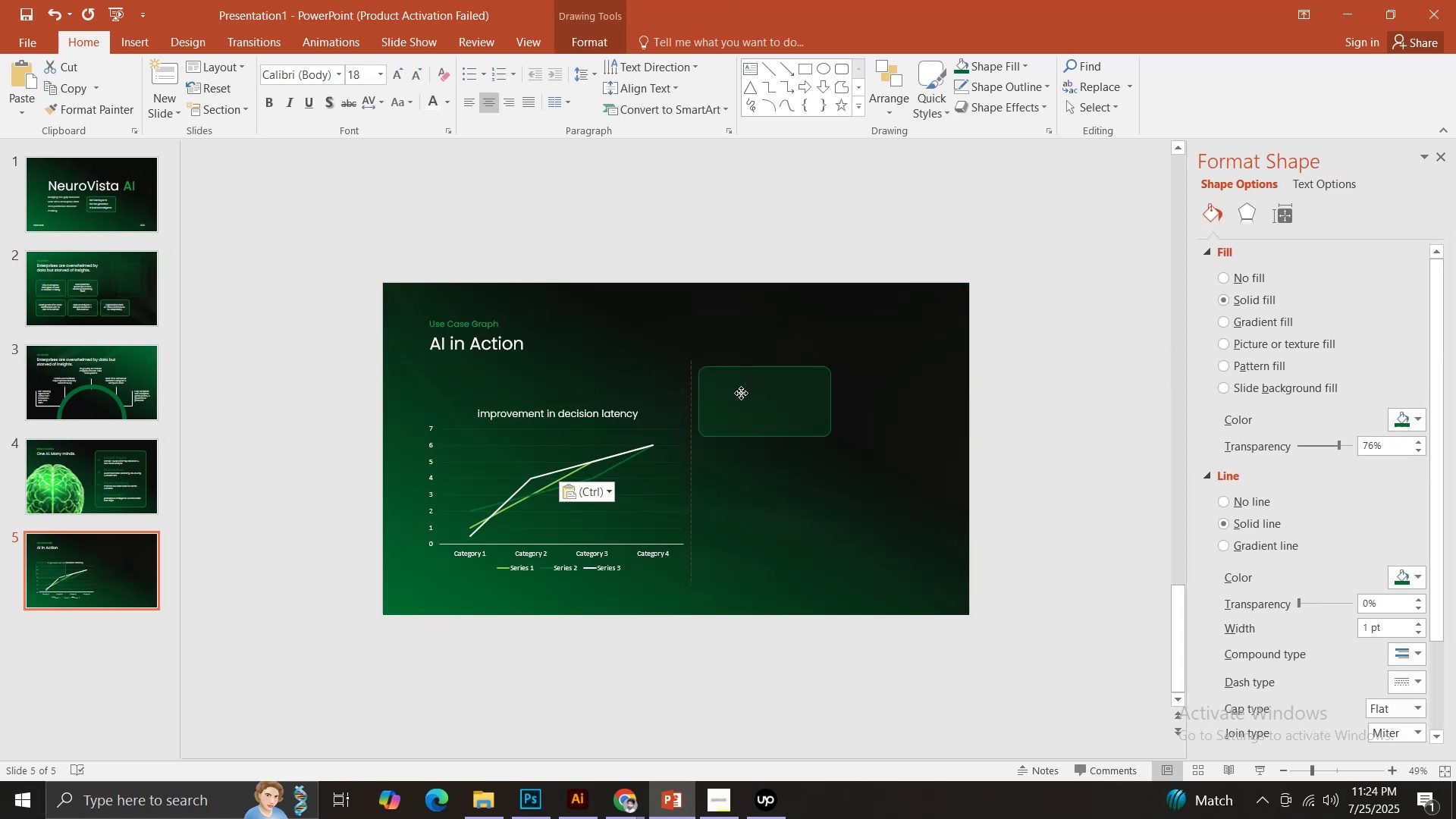 
hold_key(key=ControlLeft, duration=1.33)
 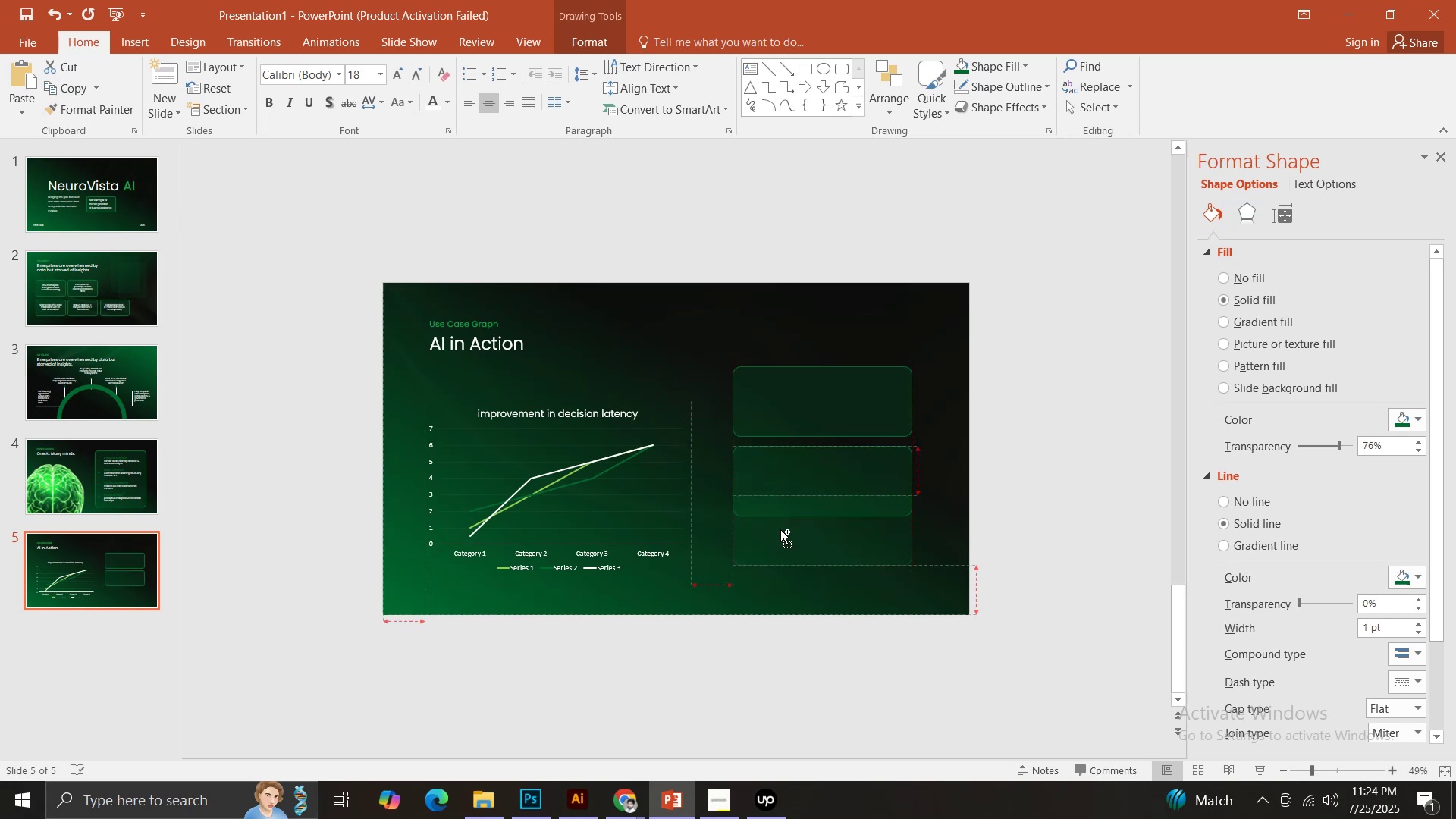 
hold_key(key=ShiftLeft, duration=1.06)
 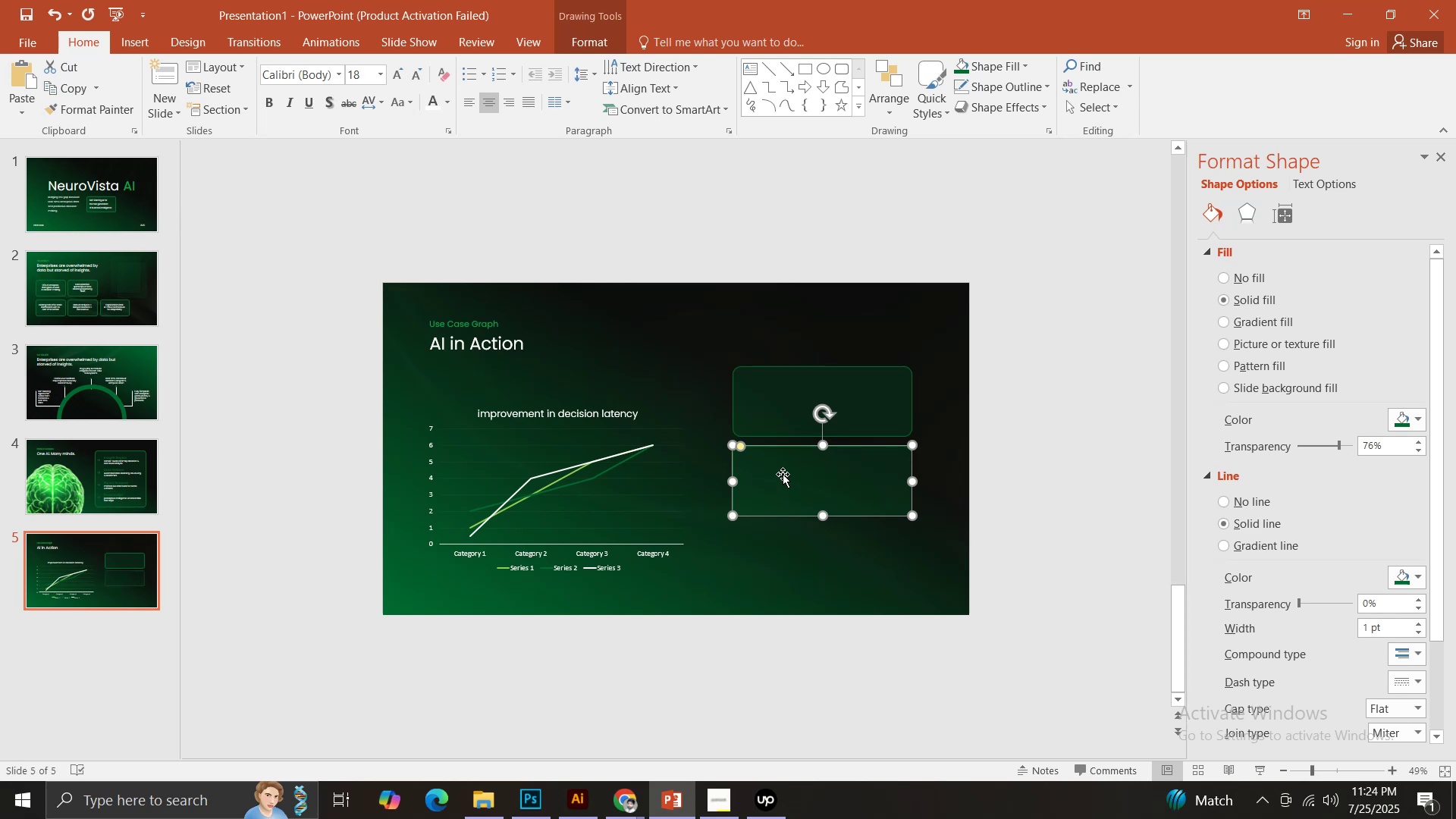 
hold_key(key=ControlLeft, duration=2.48)
 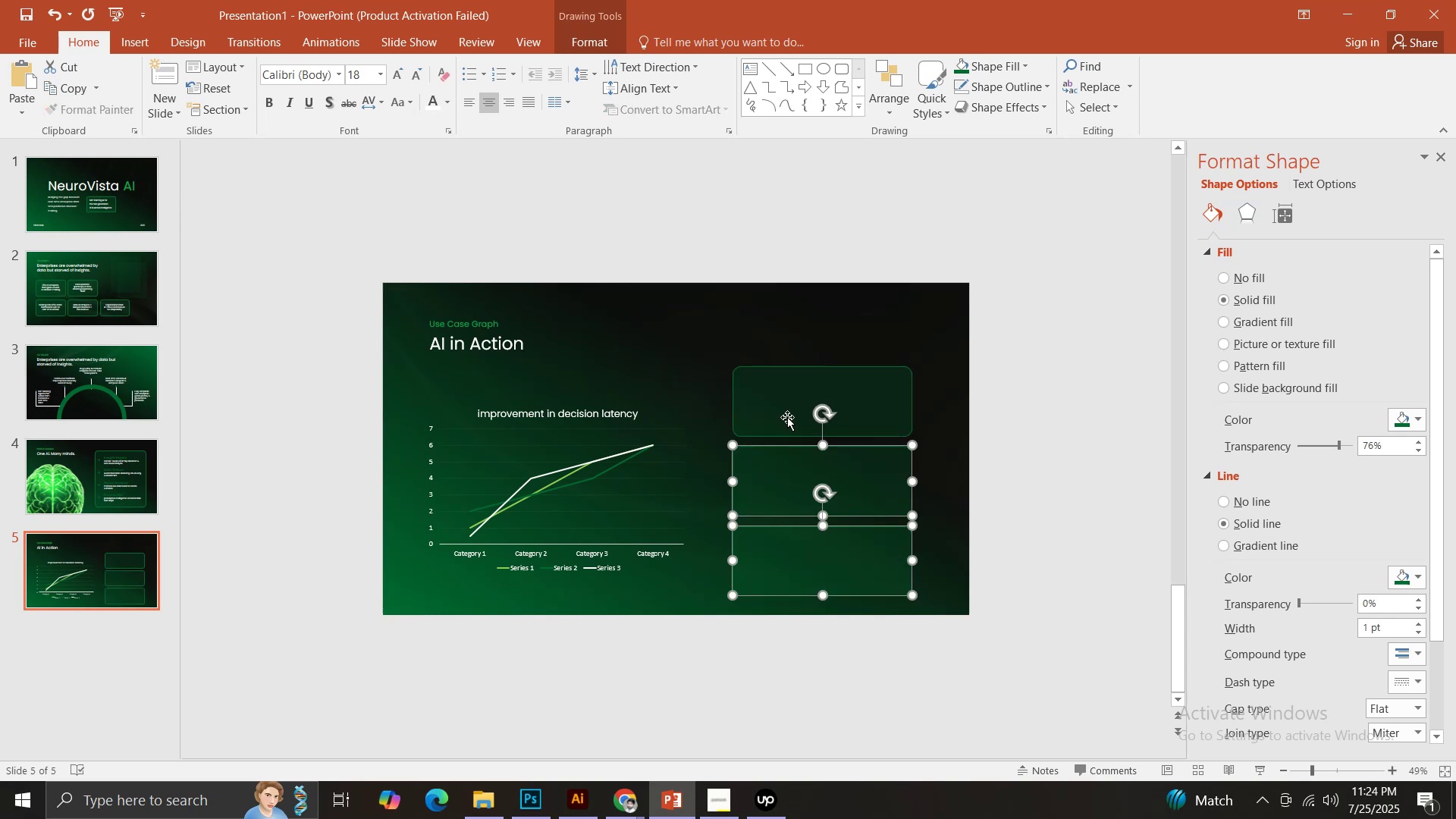 
hold_key(key=ShiftLeft, duration=1.52)
 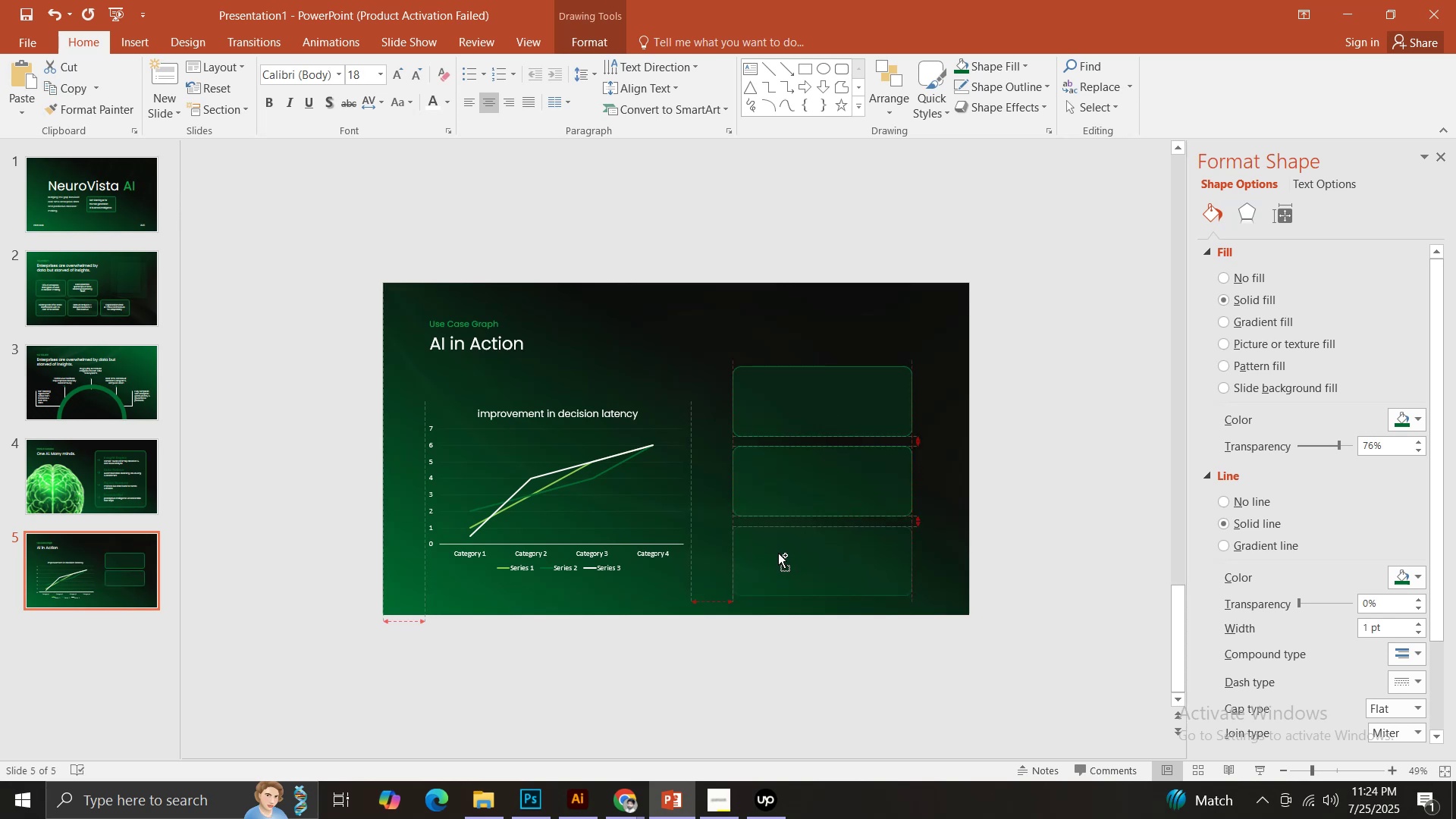 
hold_key(key=ShiftLeft, duration=0.74)
 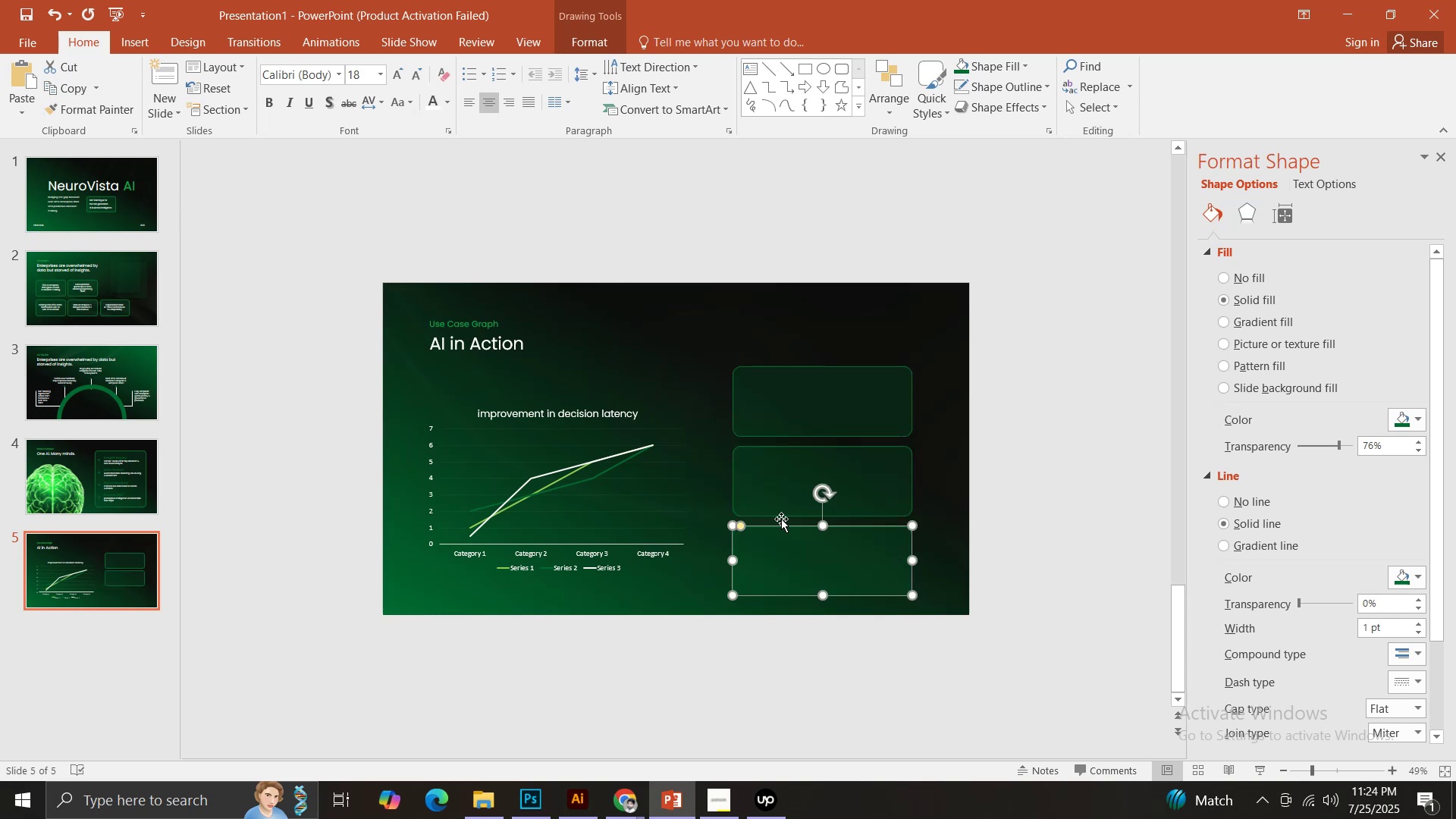 
hold_key(key=ShiftLeft, duration=0.54)
double_click([787, 416])
 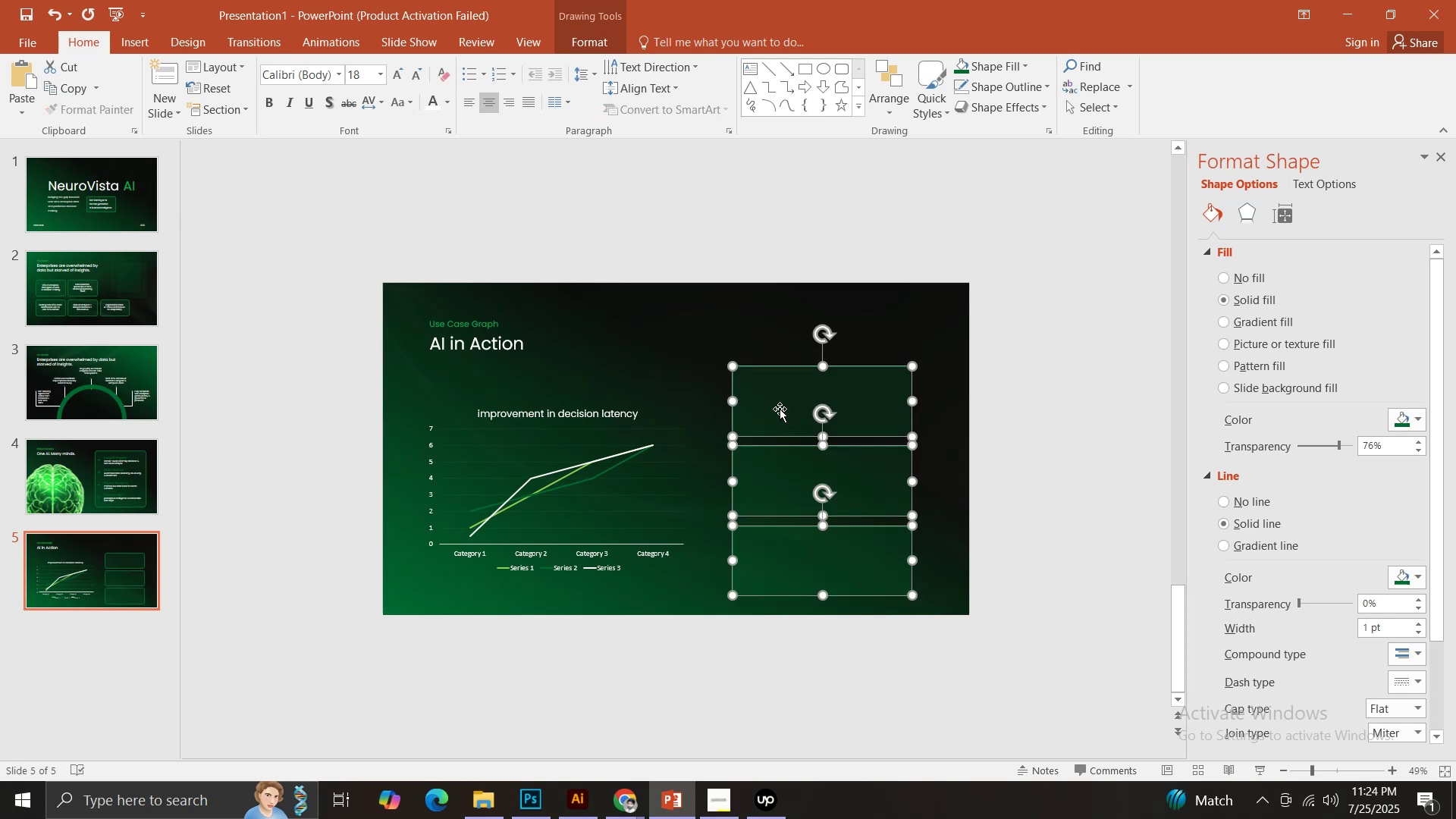 
hold_key(key=ShiftLeft, duration=1.39)
 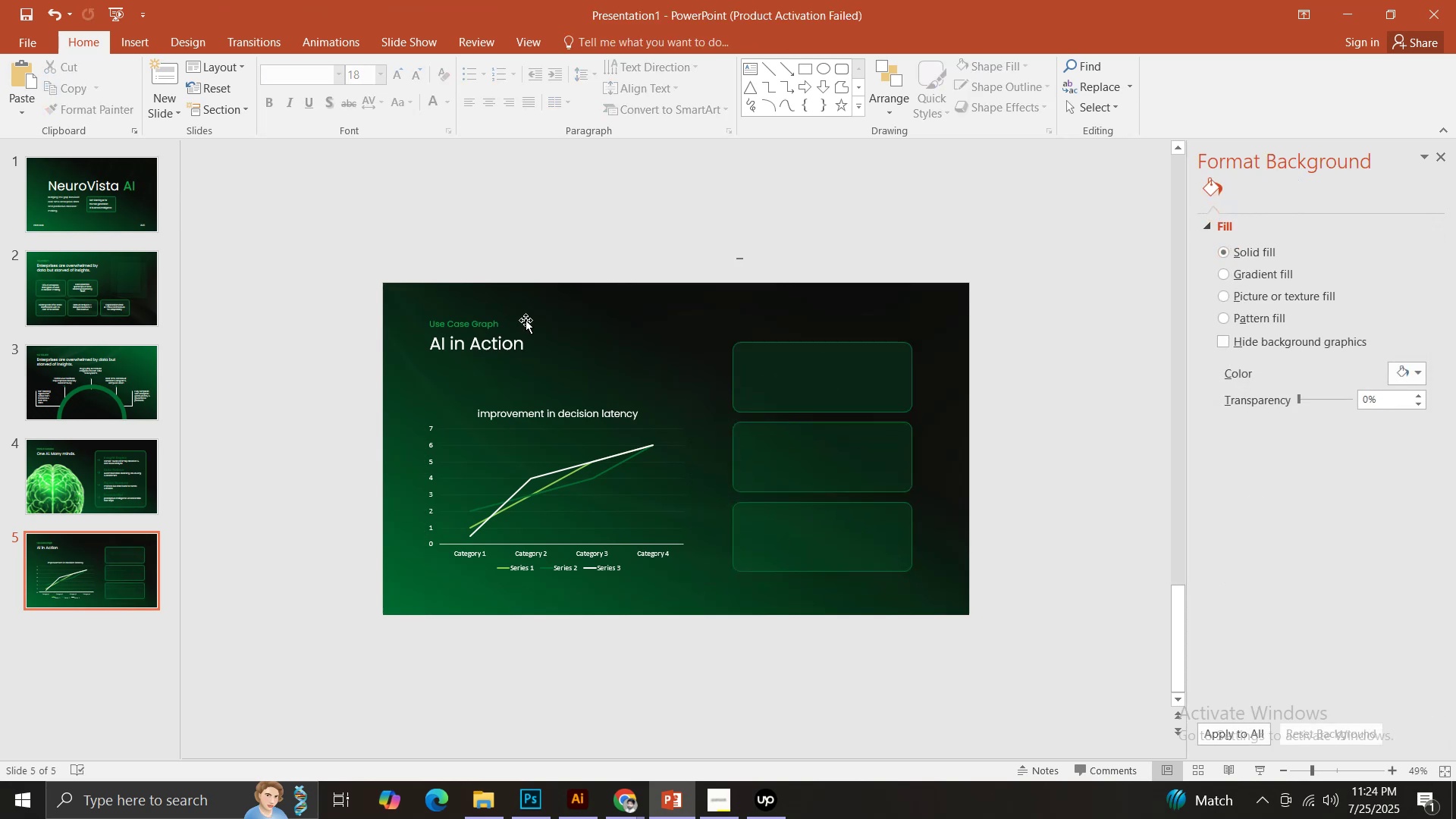 
left_click([502, 344])
 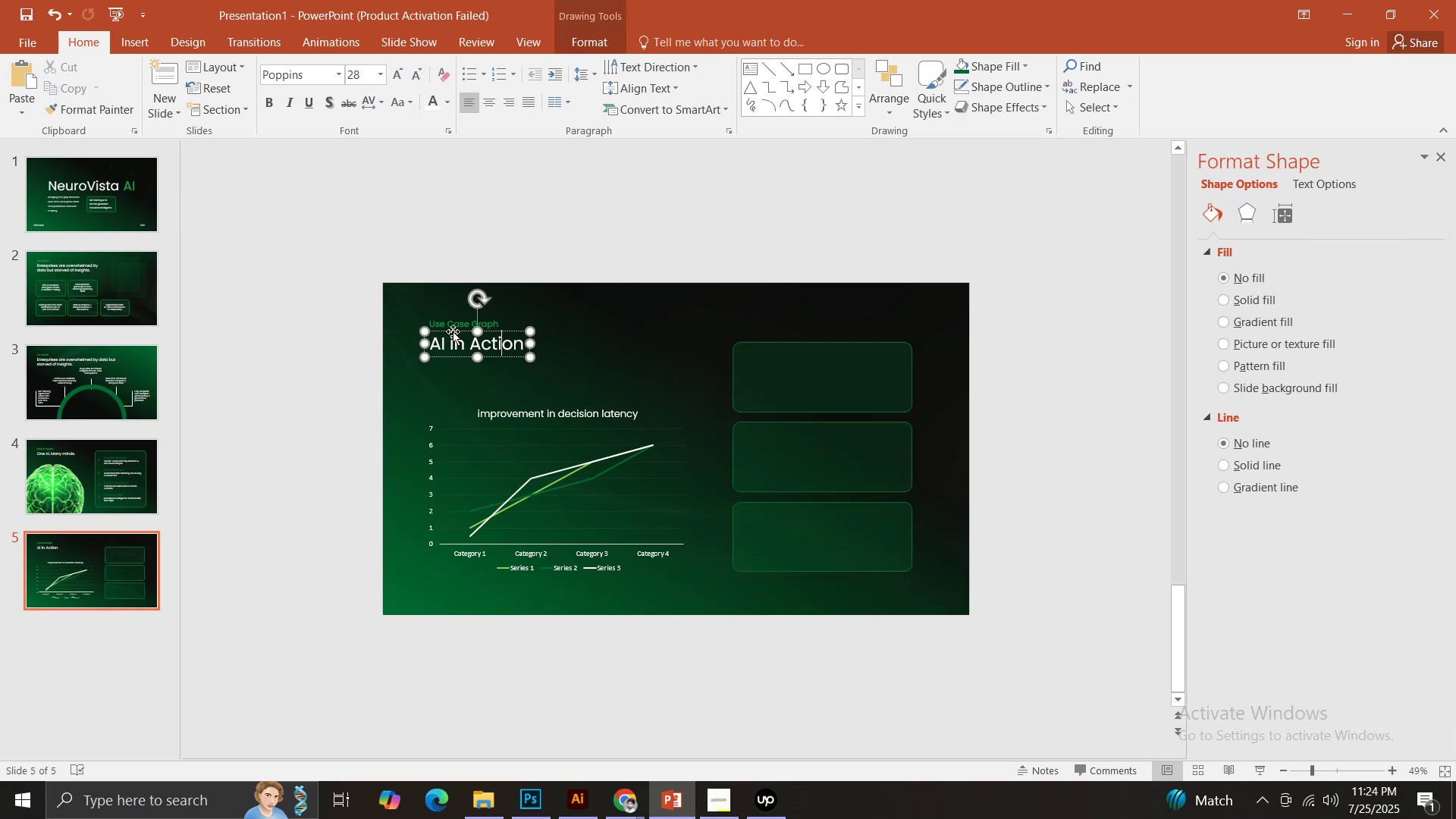 
left_click([453, 331])
 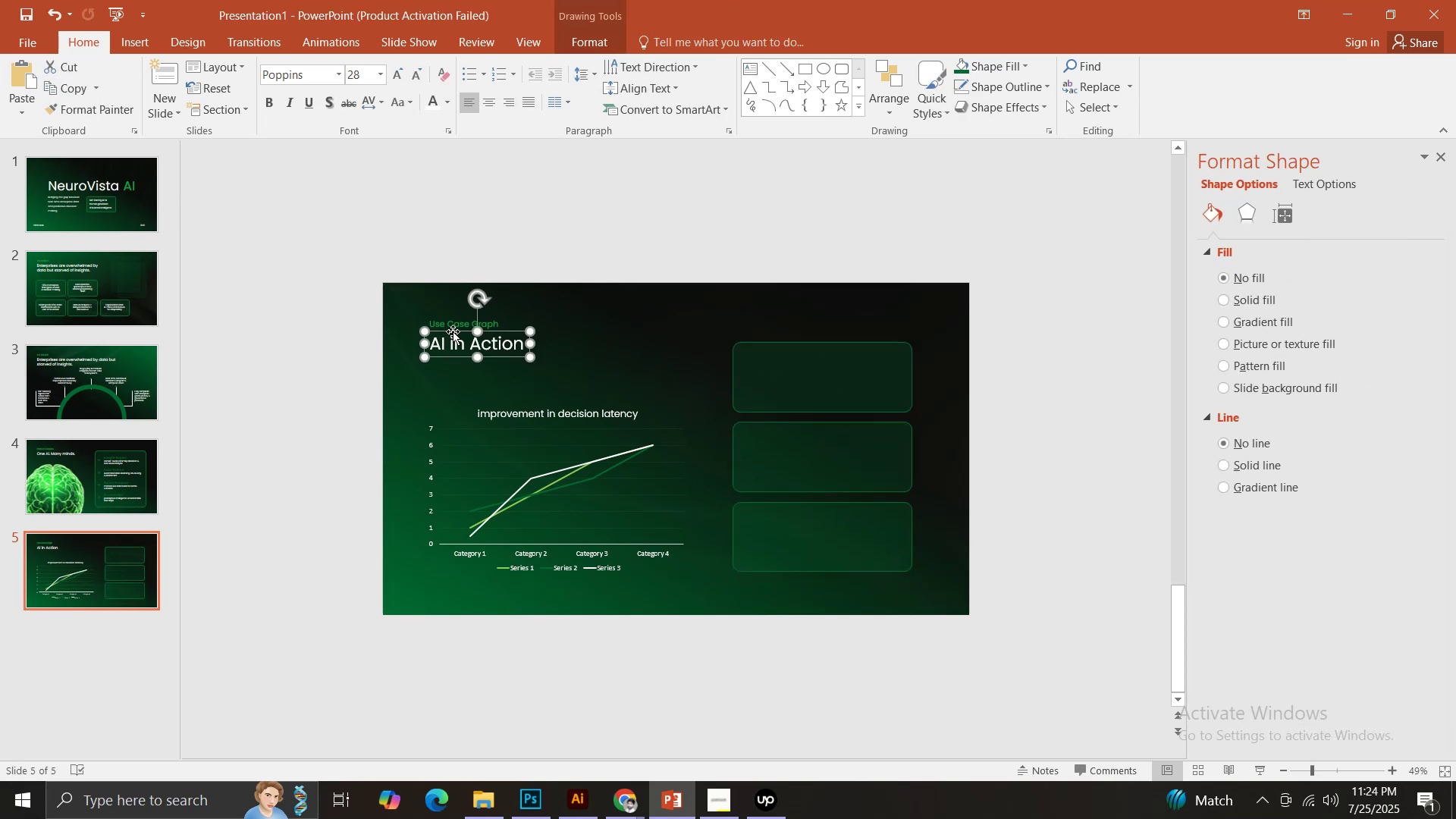 
hold_key(key=ControlLeft, duration=1.5)
 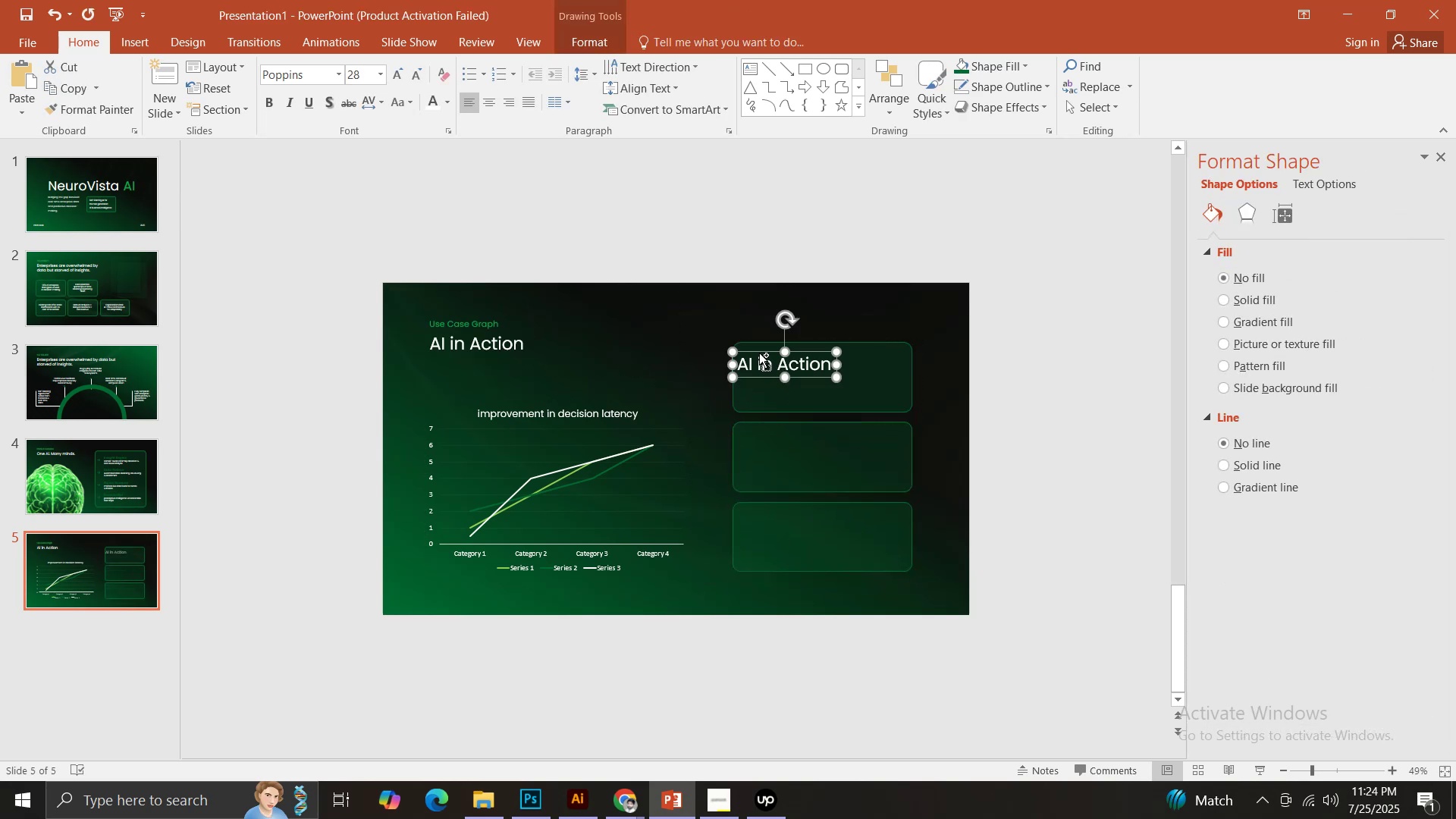 
hold_key(key=ControlLeft, duration=0.86)
 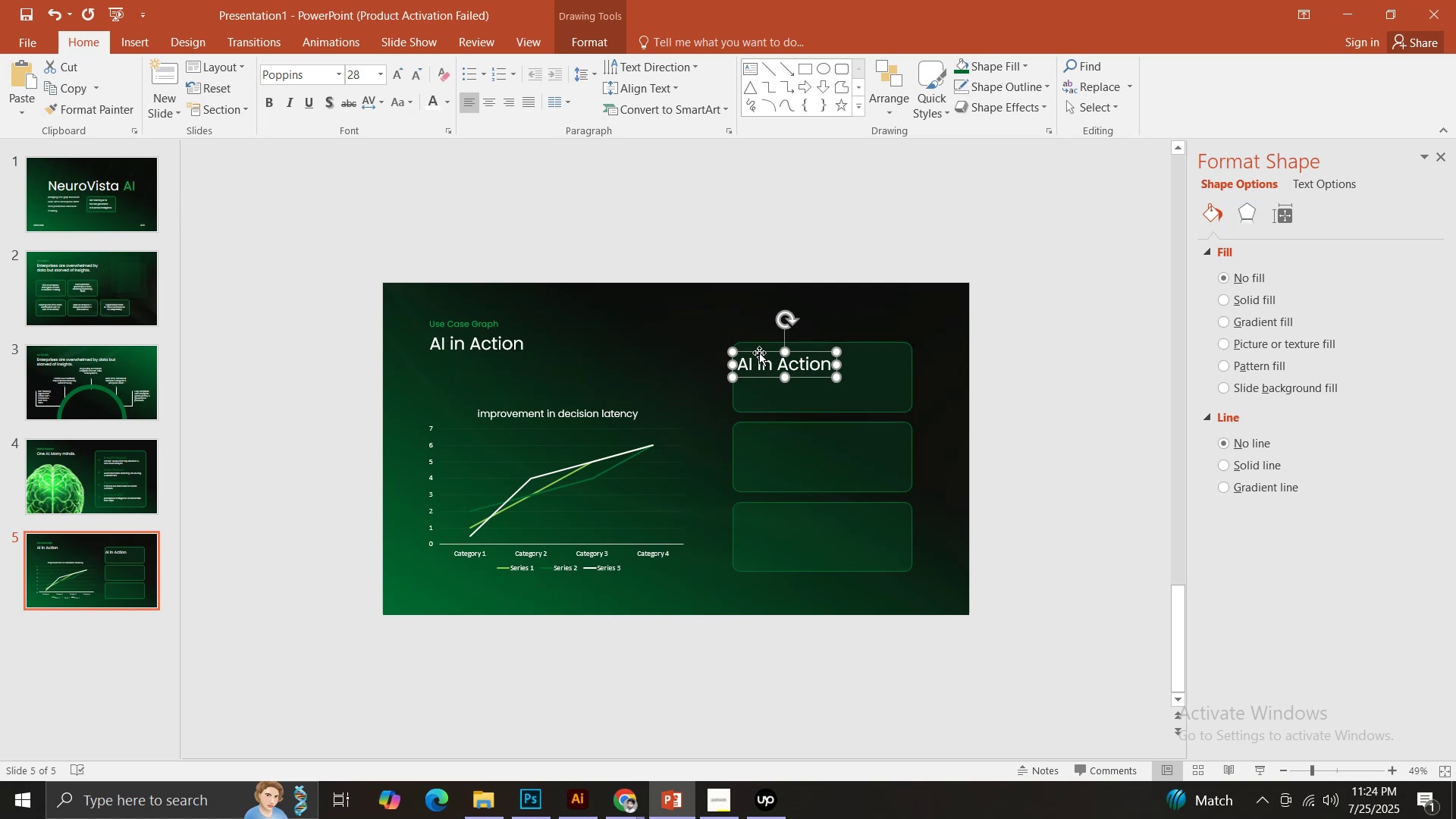 
key(T)
 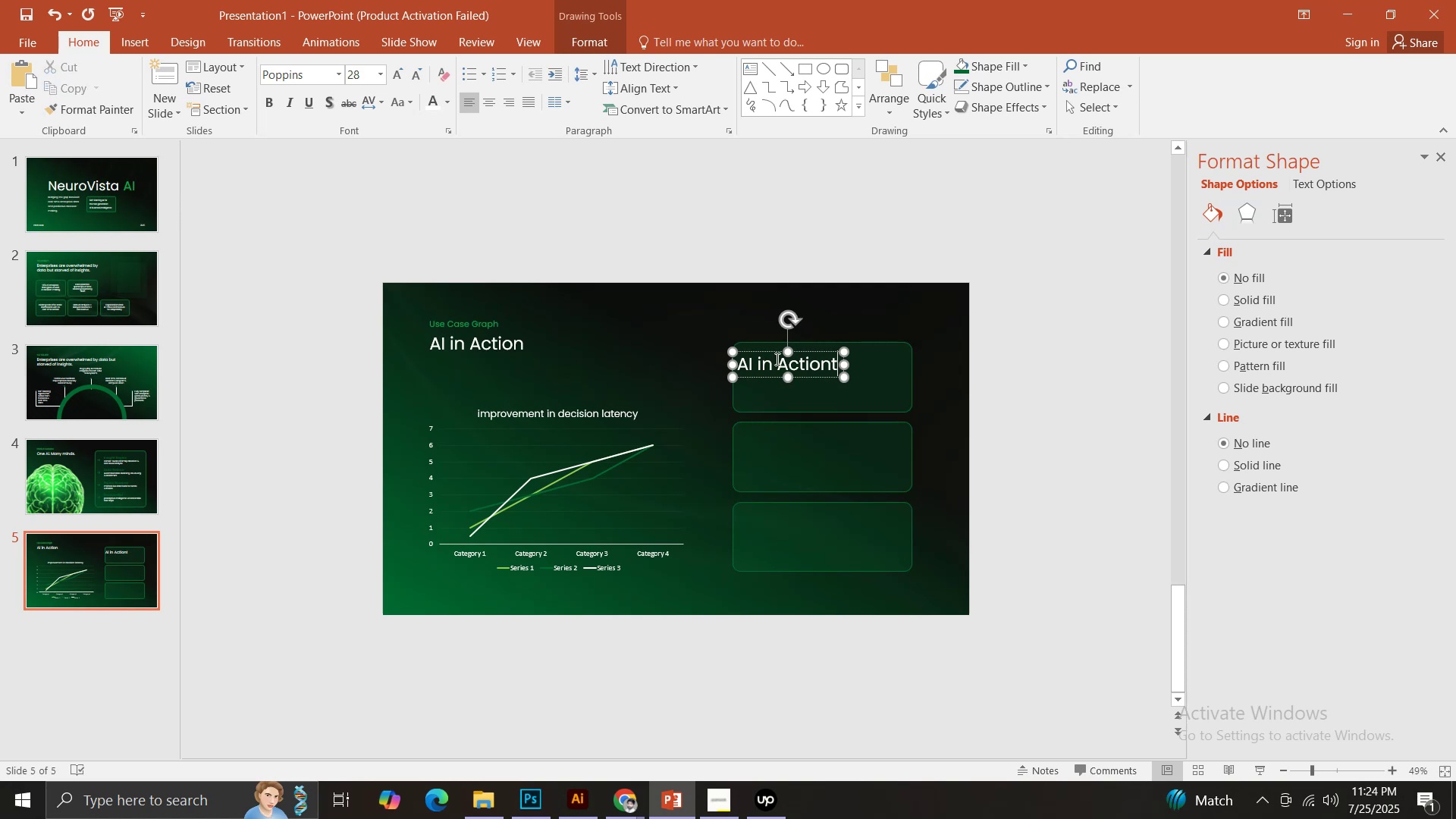 
left_click([776, 359])
 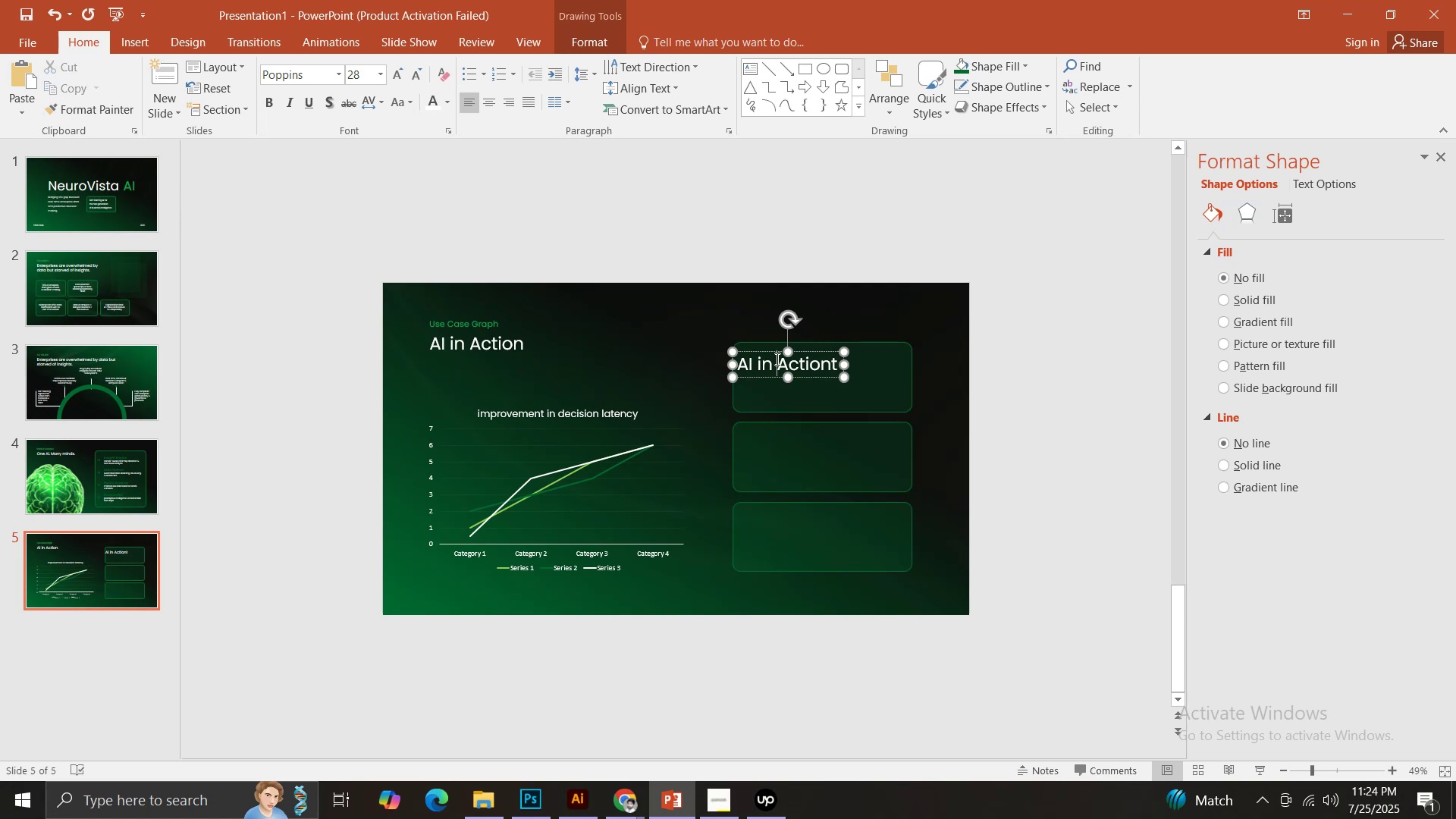 
key(Control+ControlLeft)
 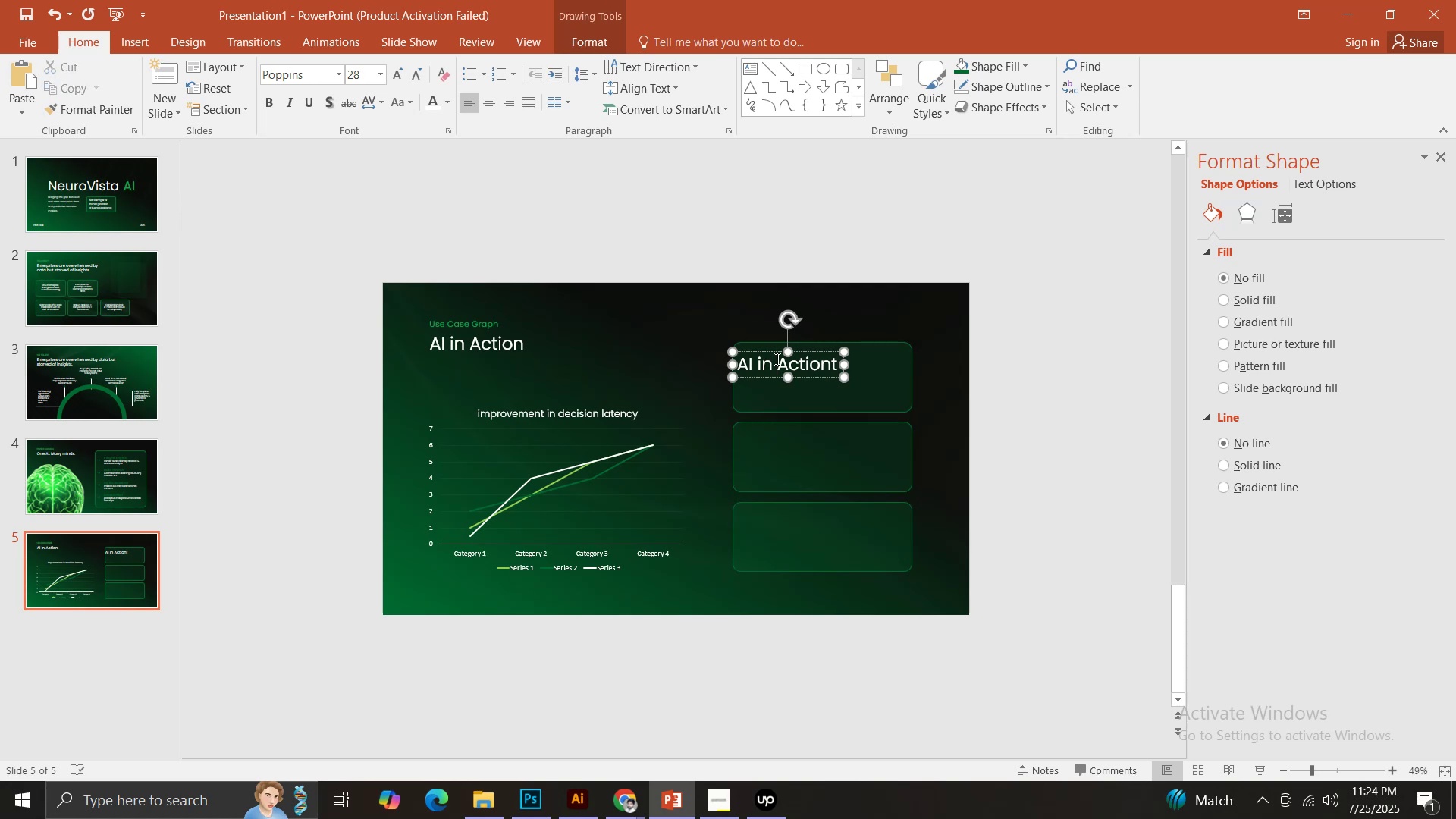 
key(Control+A)
 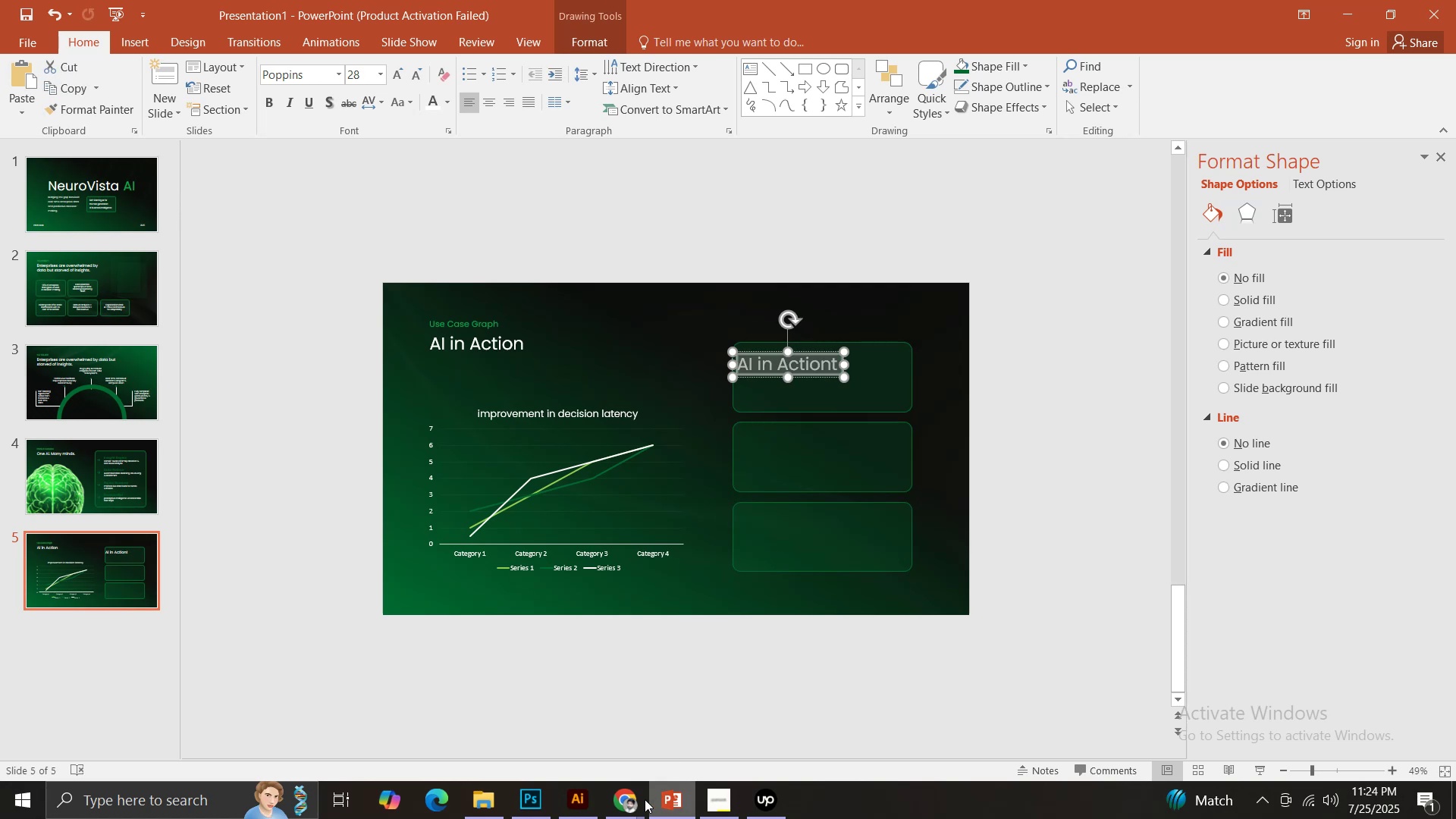 
left_click([630, 801])
 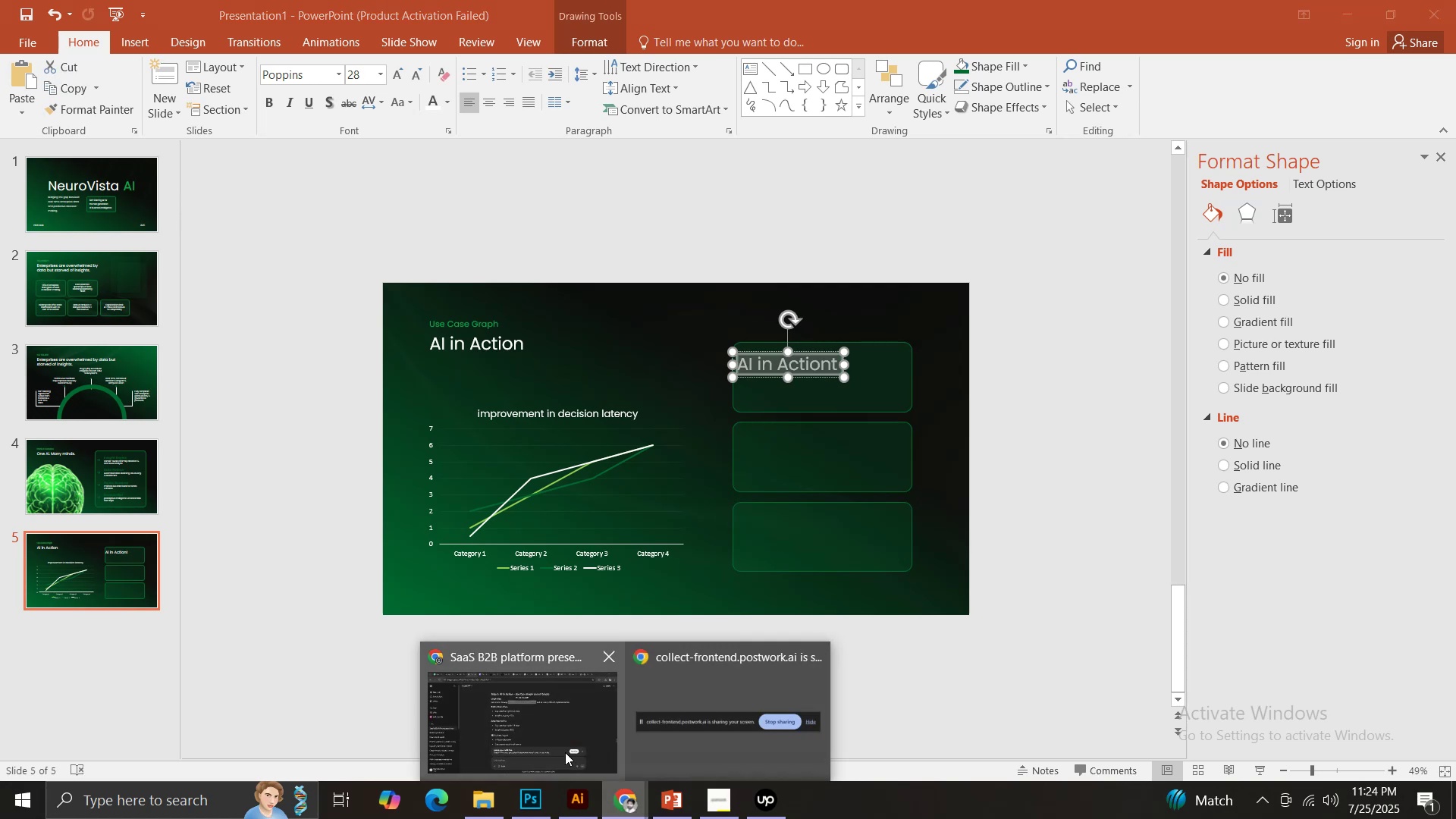 
left_click([549, 733])
 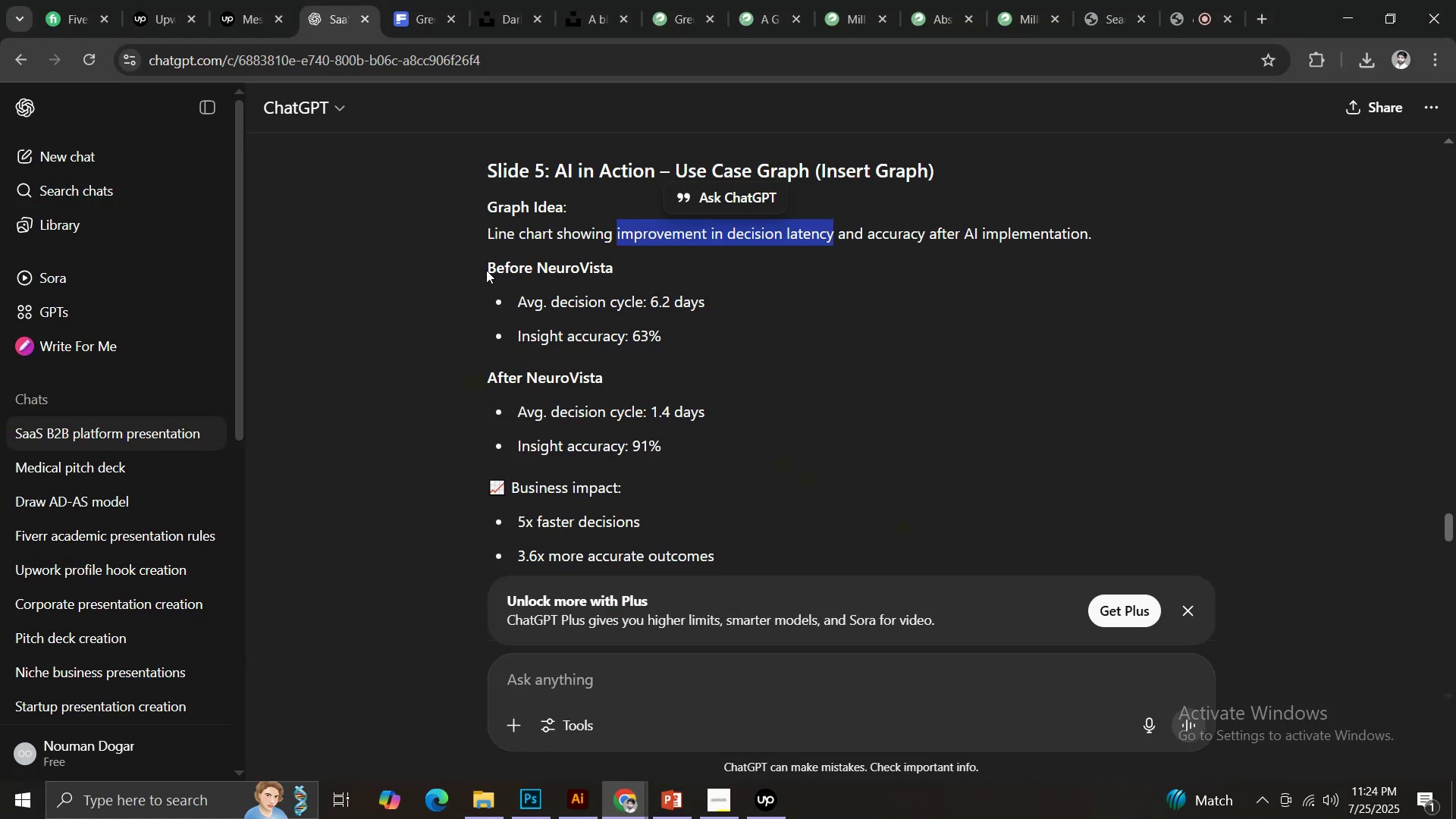 
key(Control+ControlLeft)
 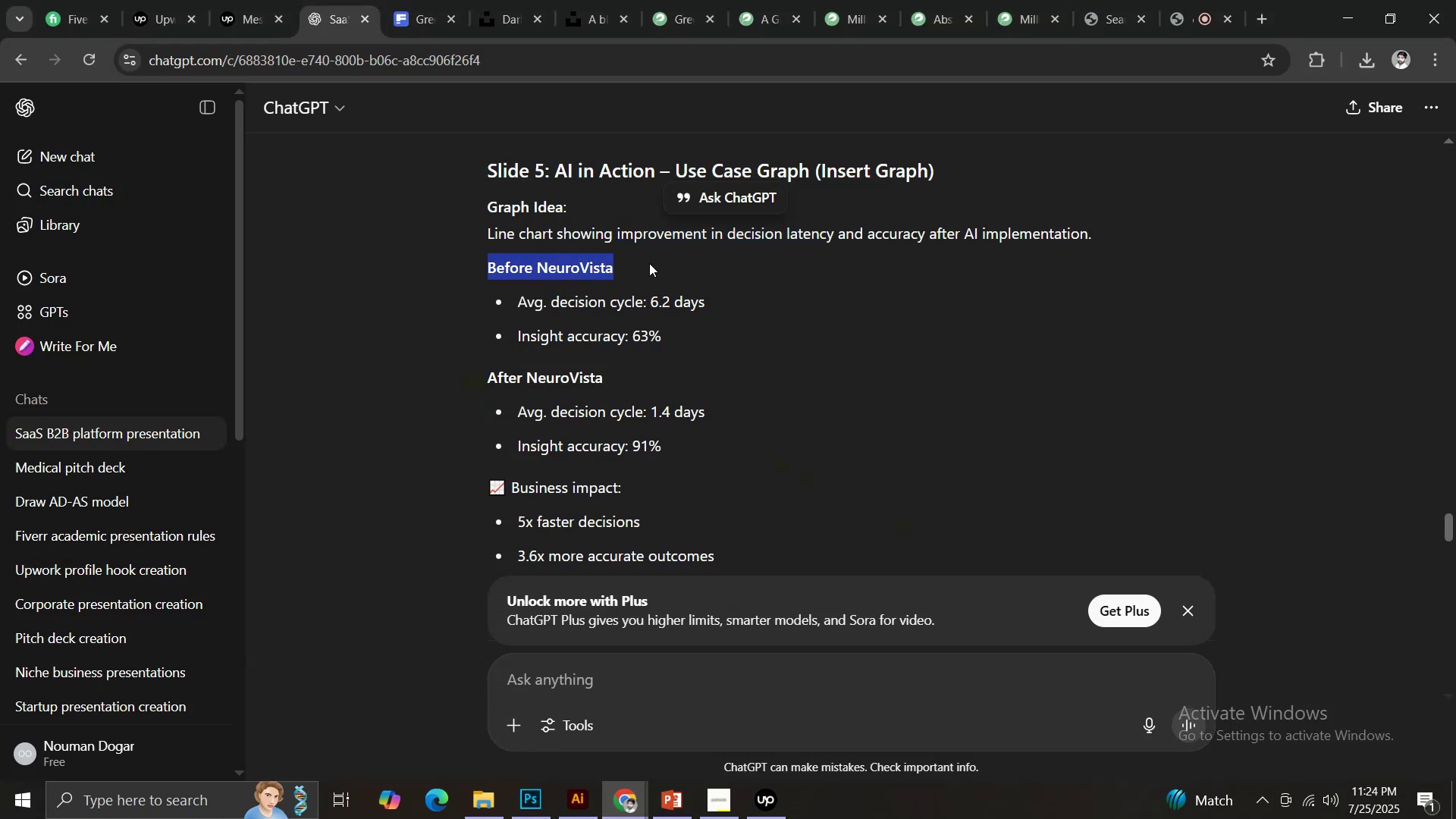 
key(Control+C)
 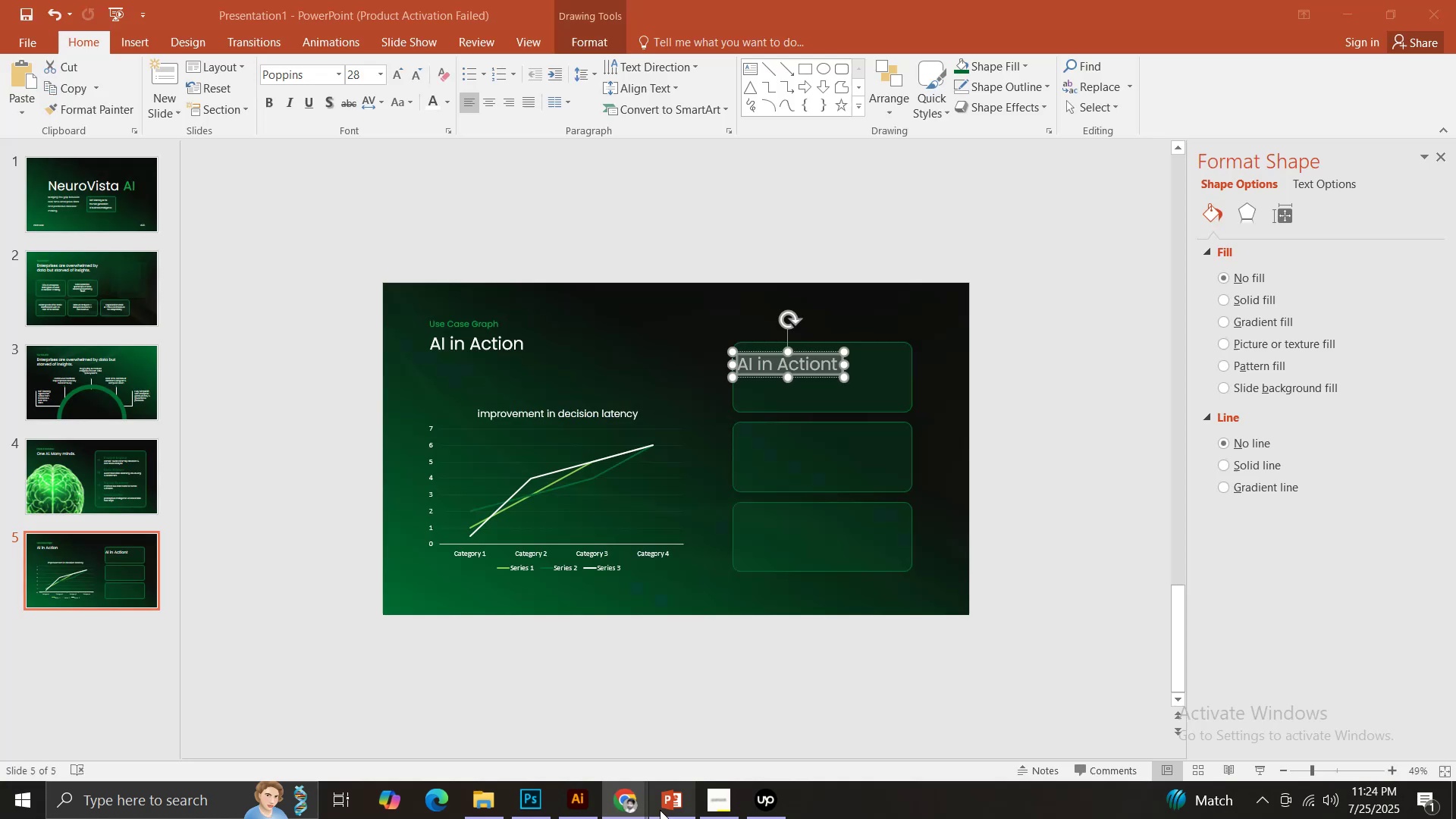 
key(Control+V)
 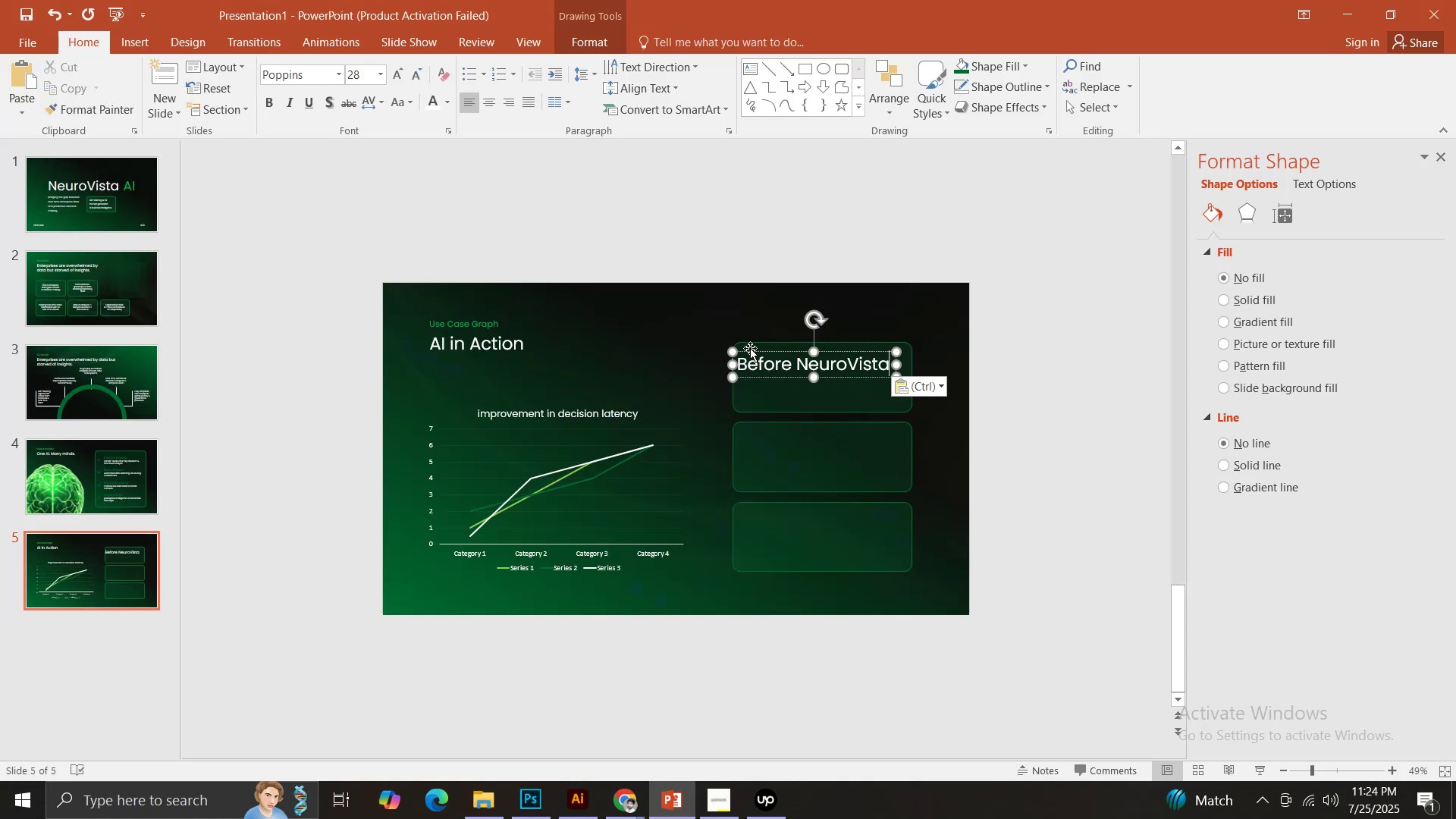 
hold_key(key=ShiftLeft, duration=0.96)
 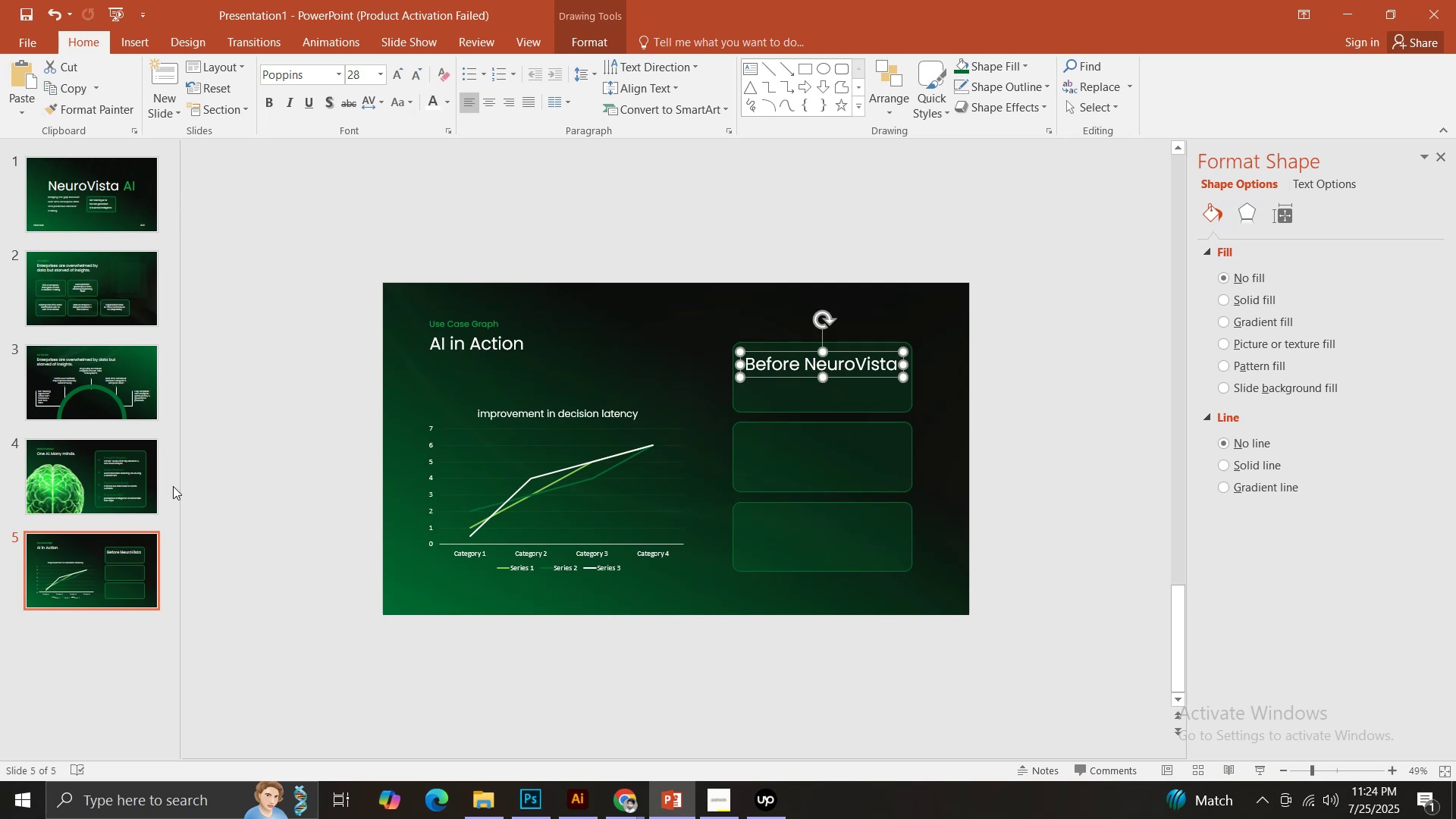 
left_click([128, 477])
 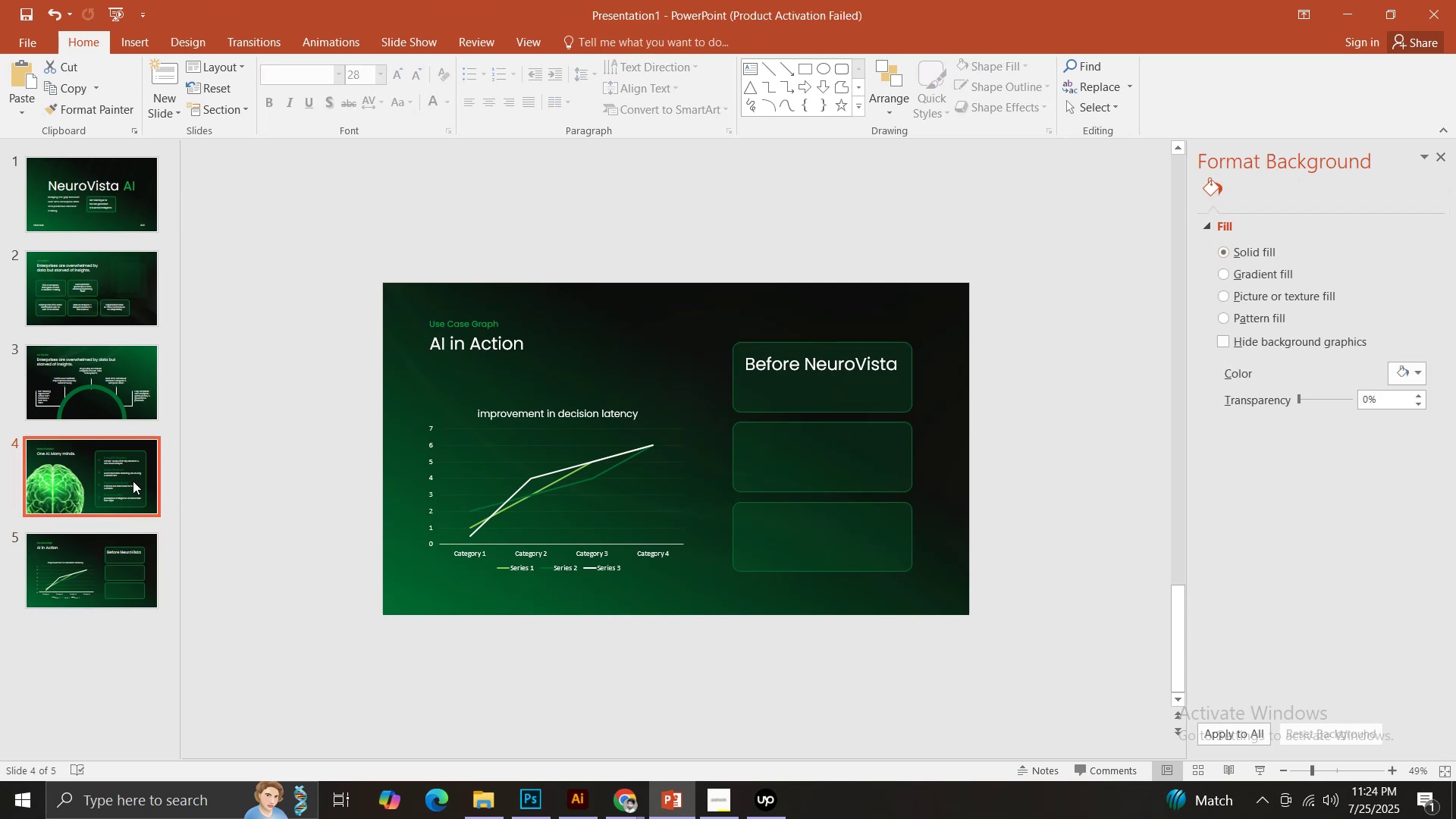 
left_click([107, 410])
 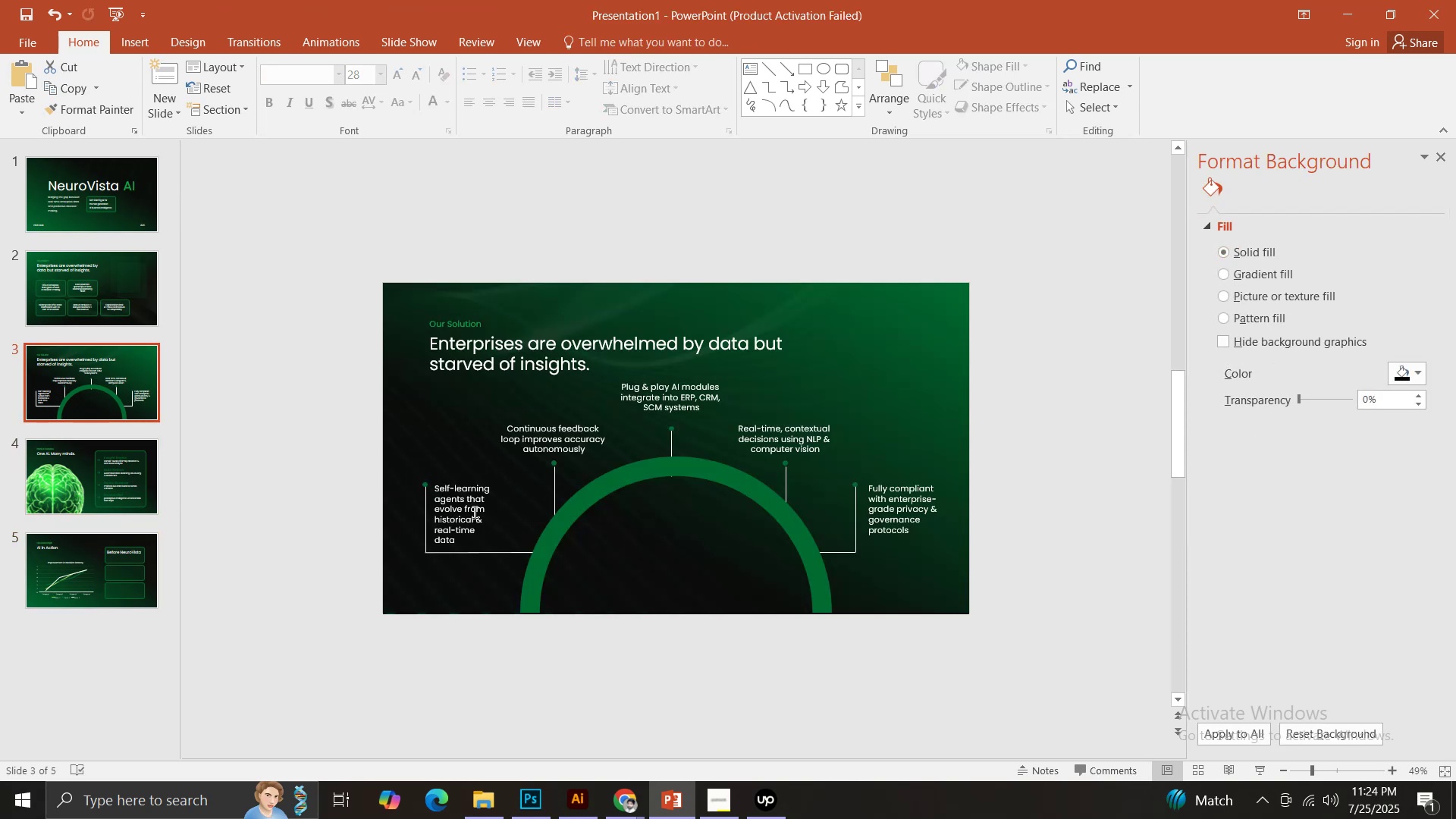 
left_click([453, 519])
 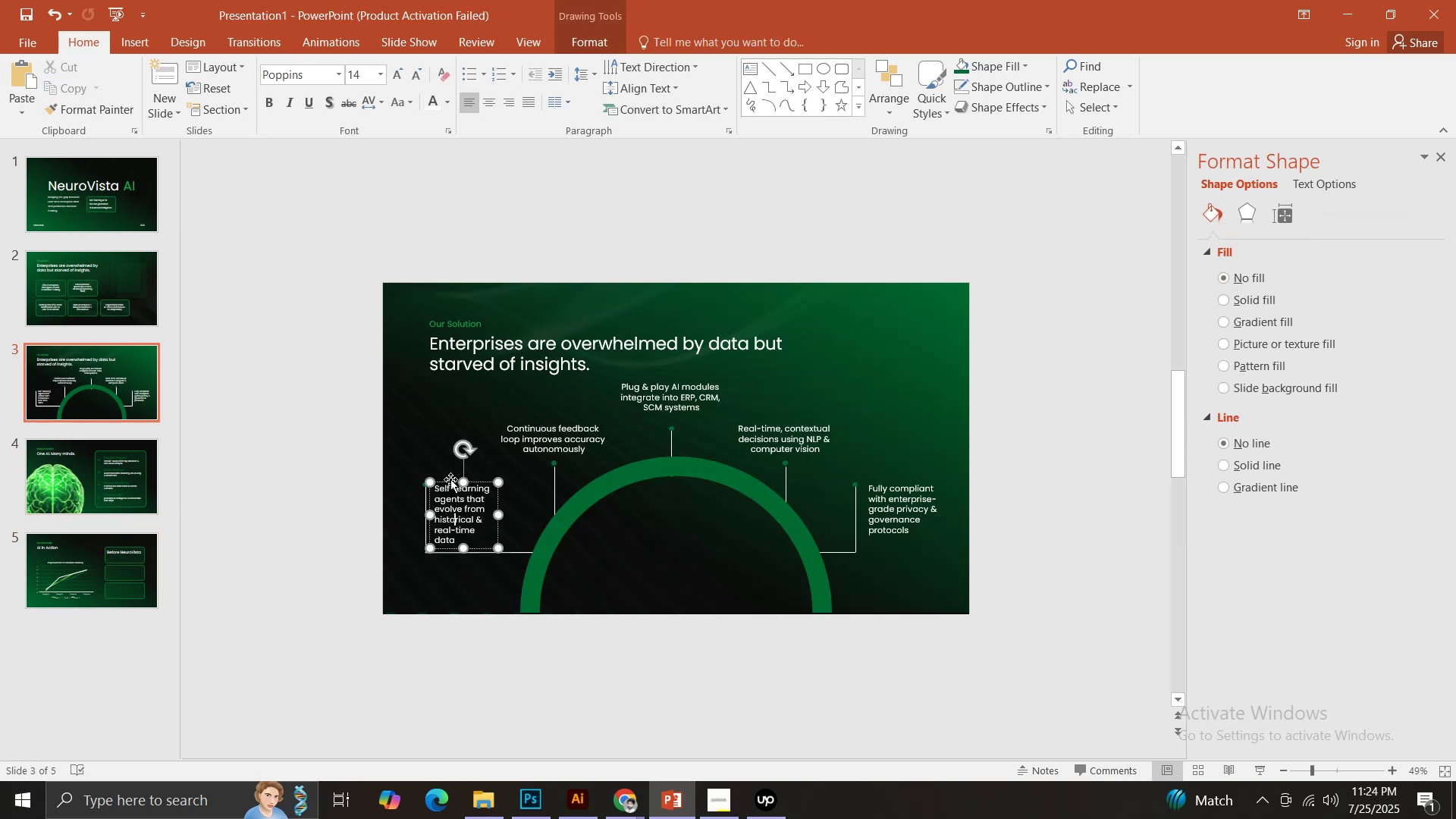 
left_click([450, 484])
 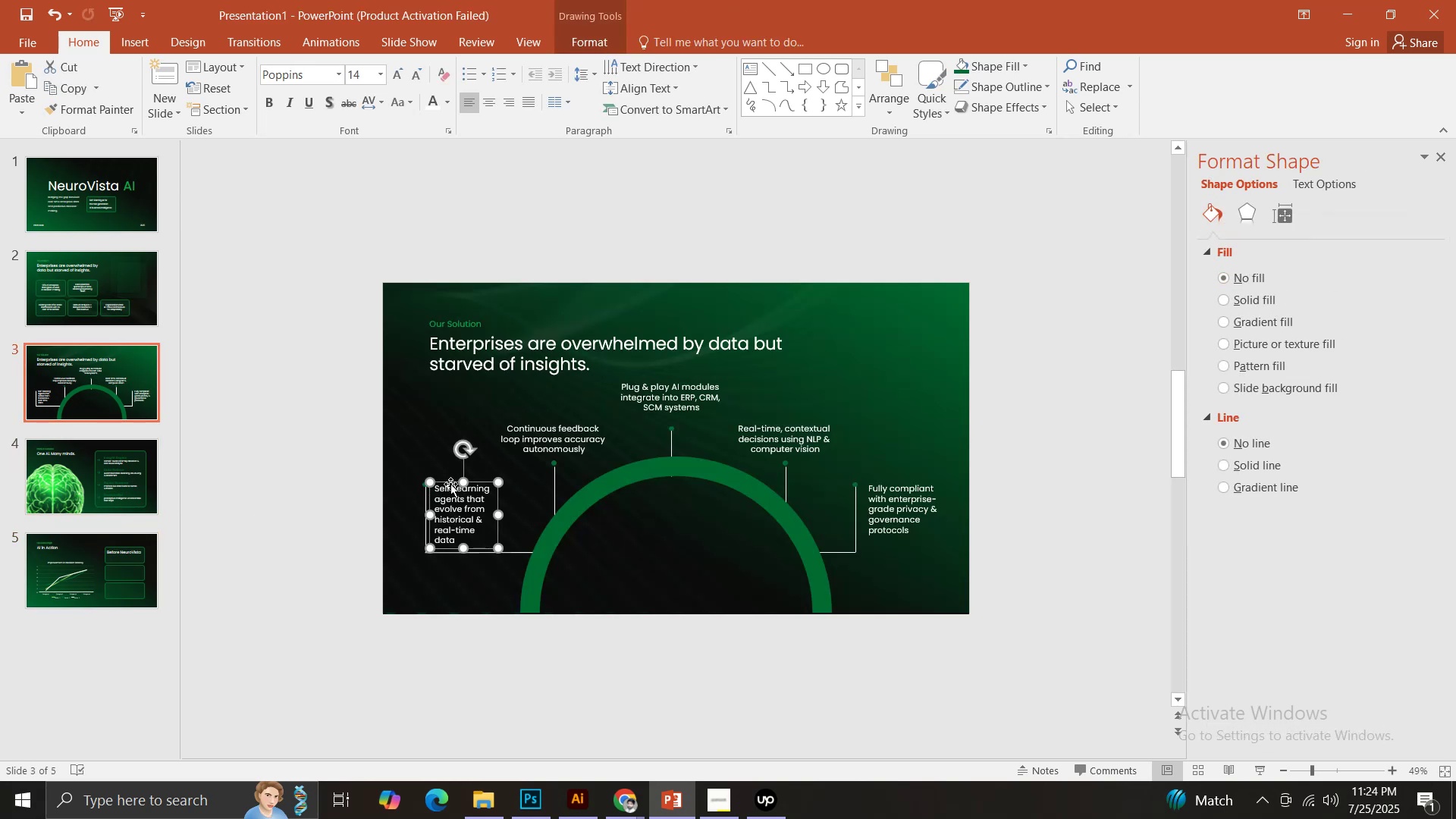 
key(Control+ControlLeft)
 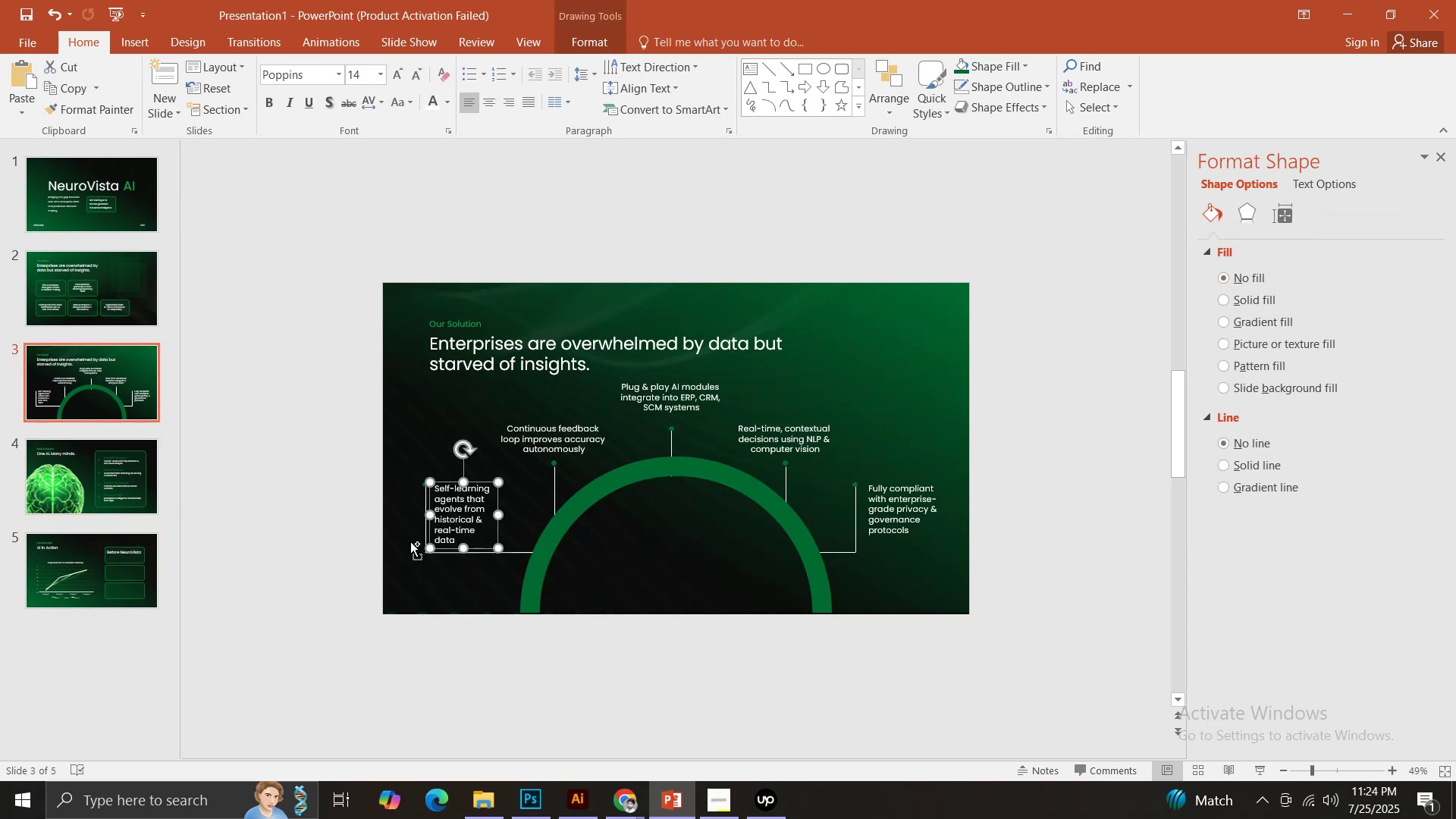 
key(Control+C)
 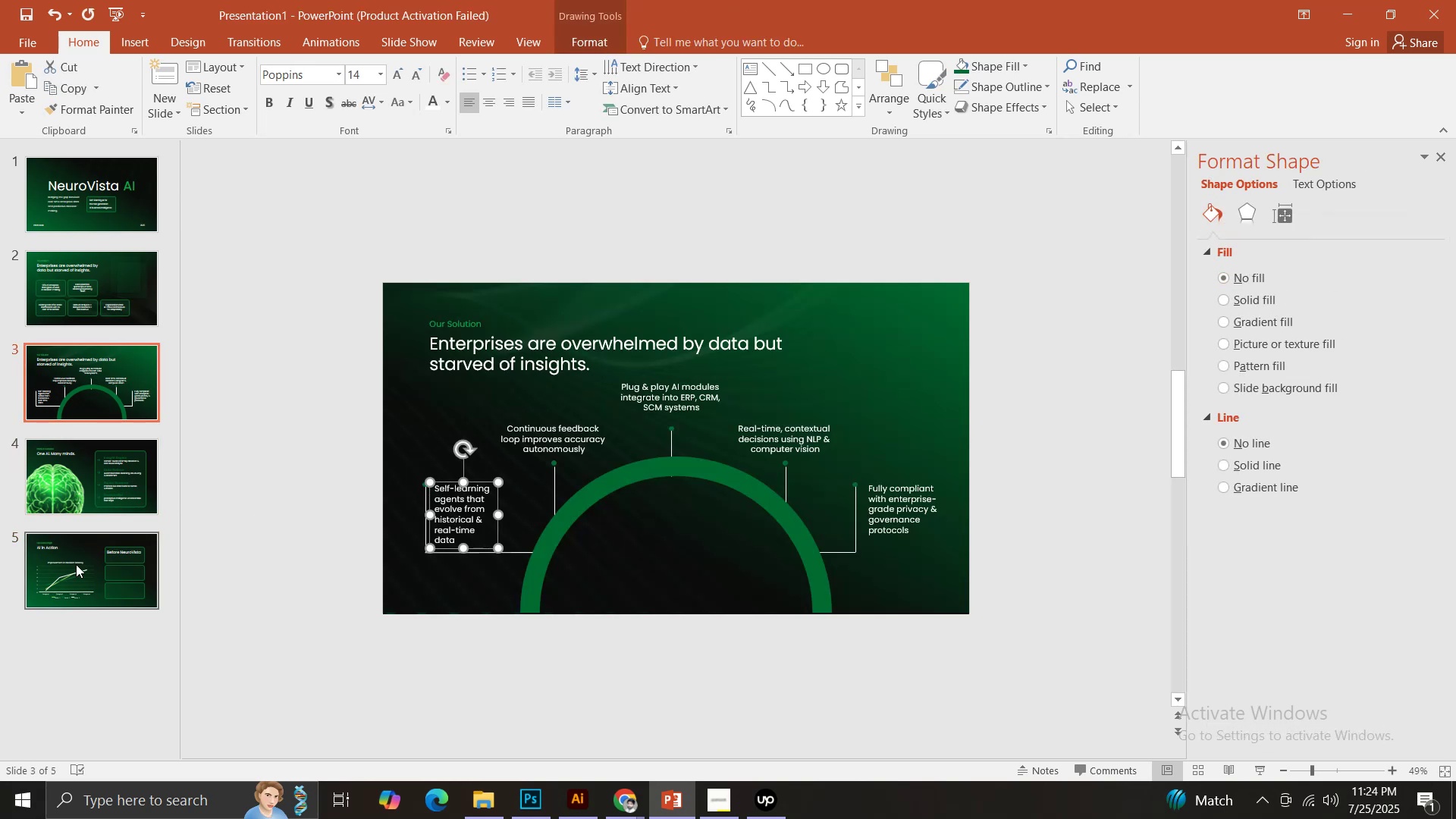 
left_click([76, 564])
 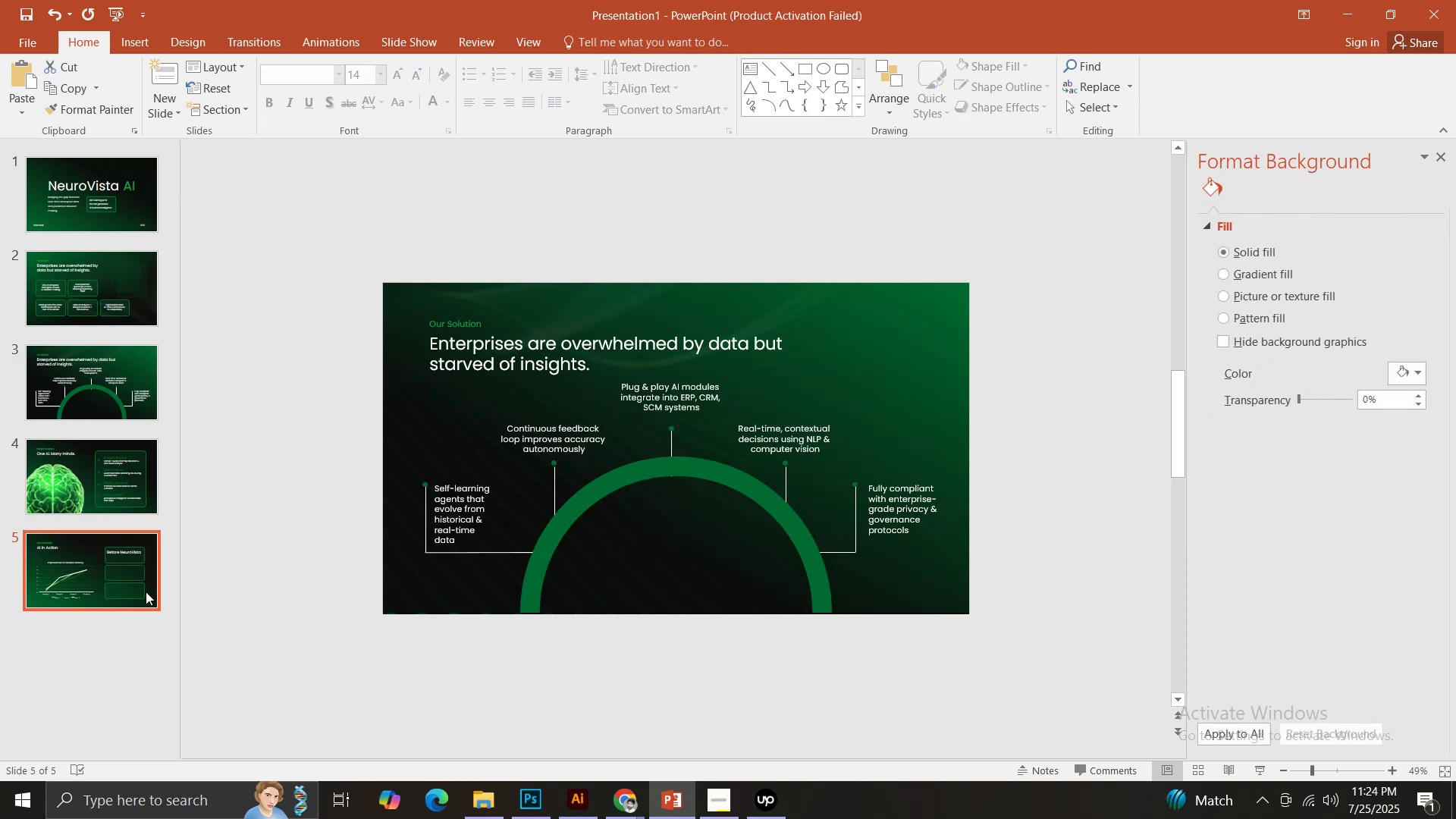 
key(Control+V)
 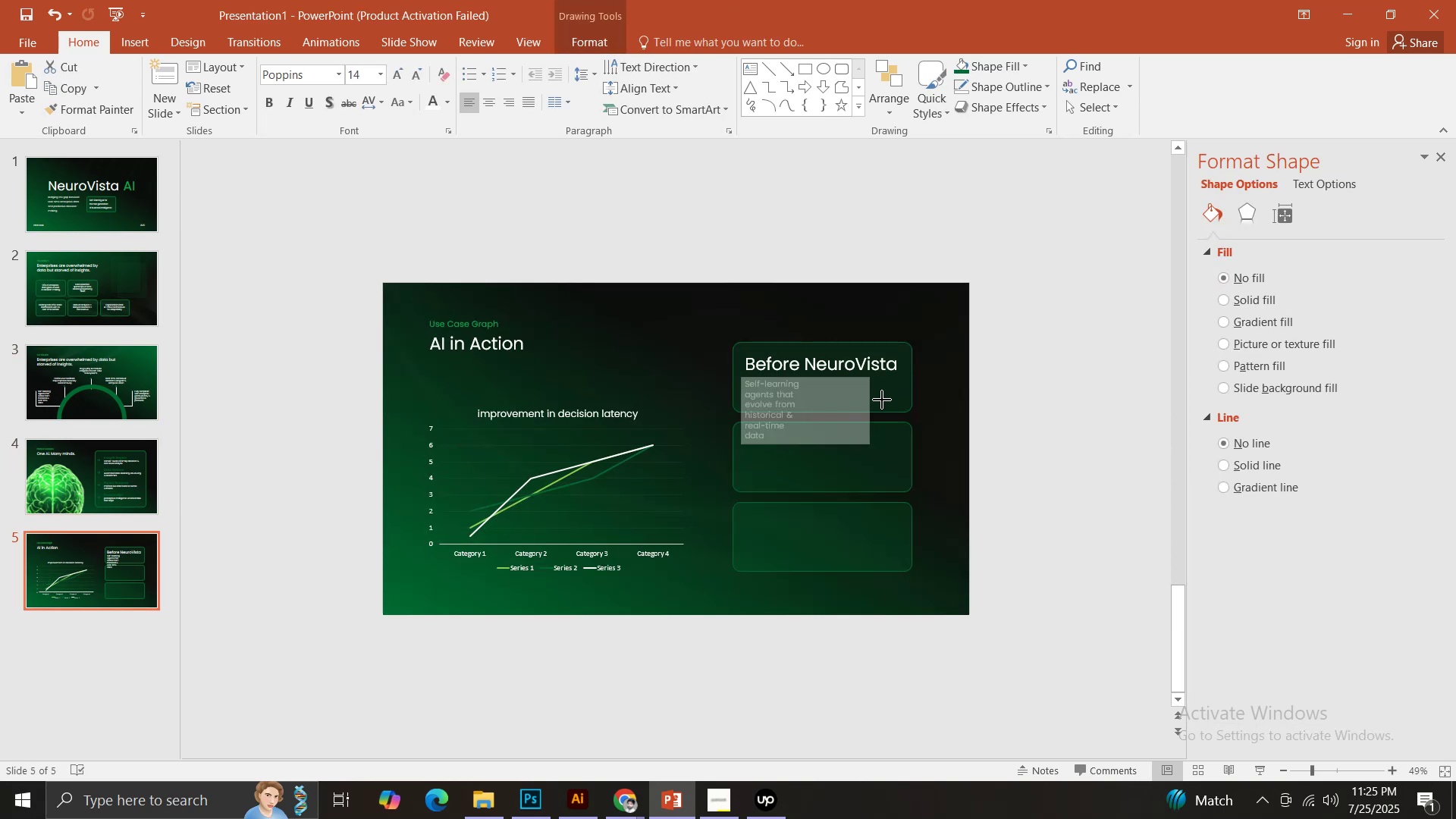 
wait(5.17)
 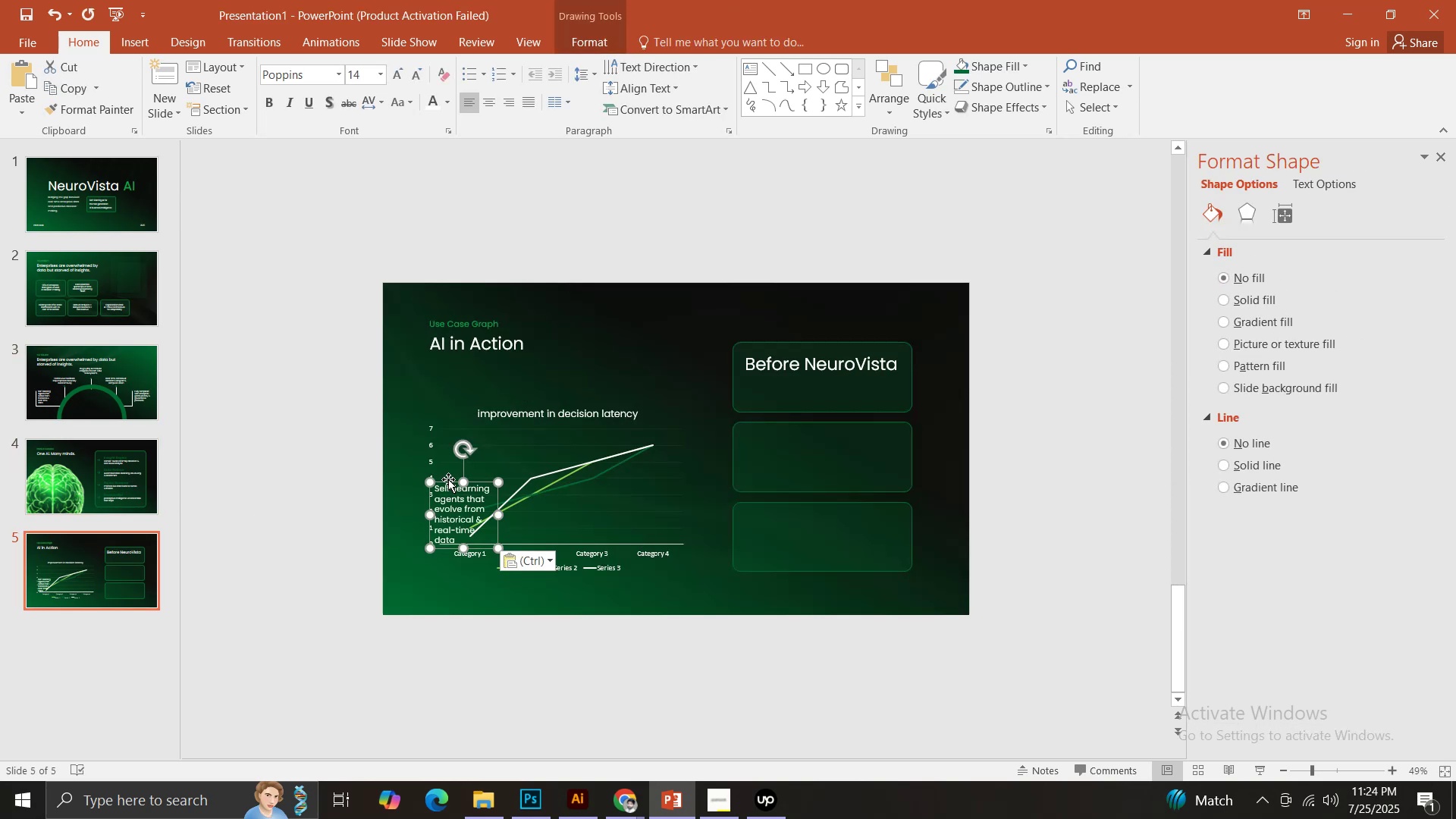 
left_click([762, 403])
 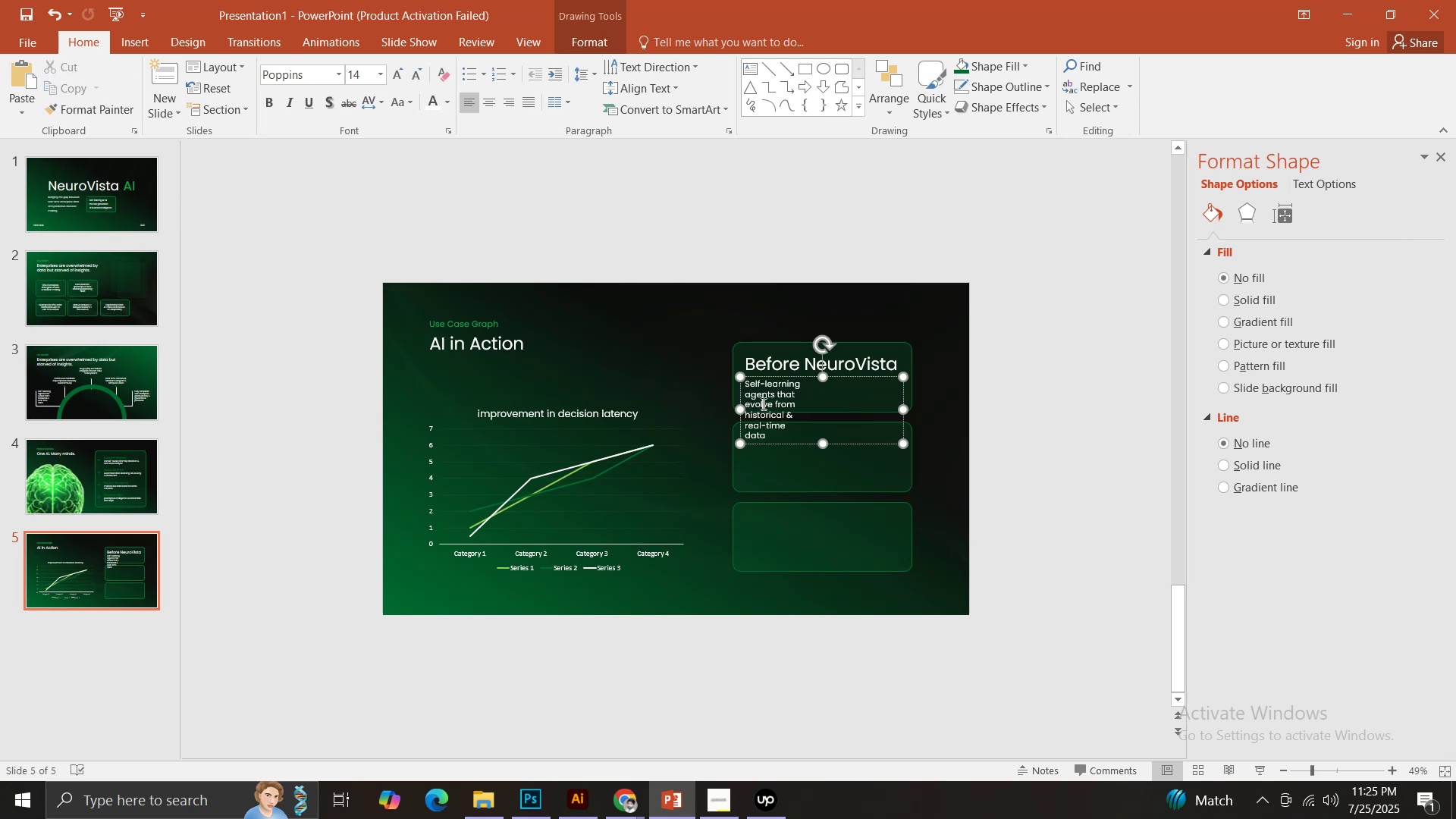 
key(Control+ControlLeft)
 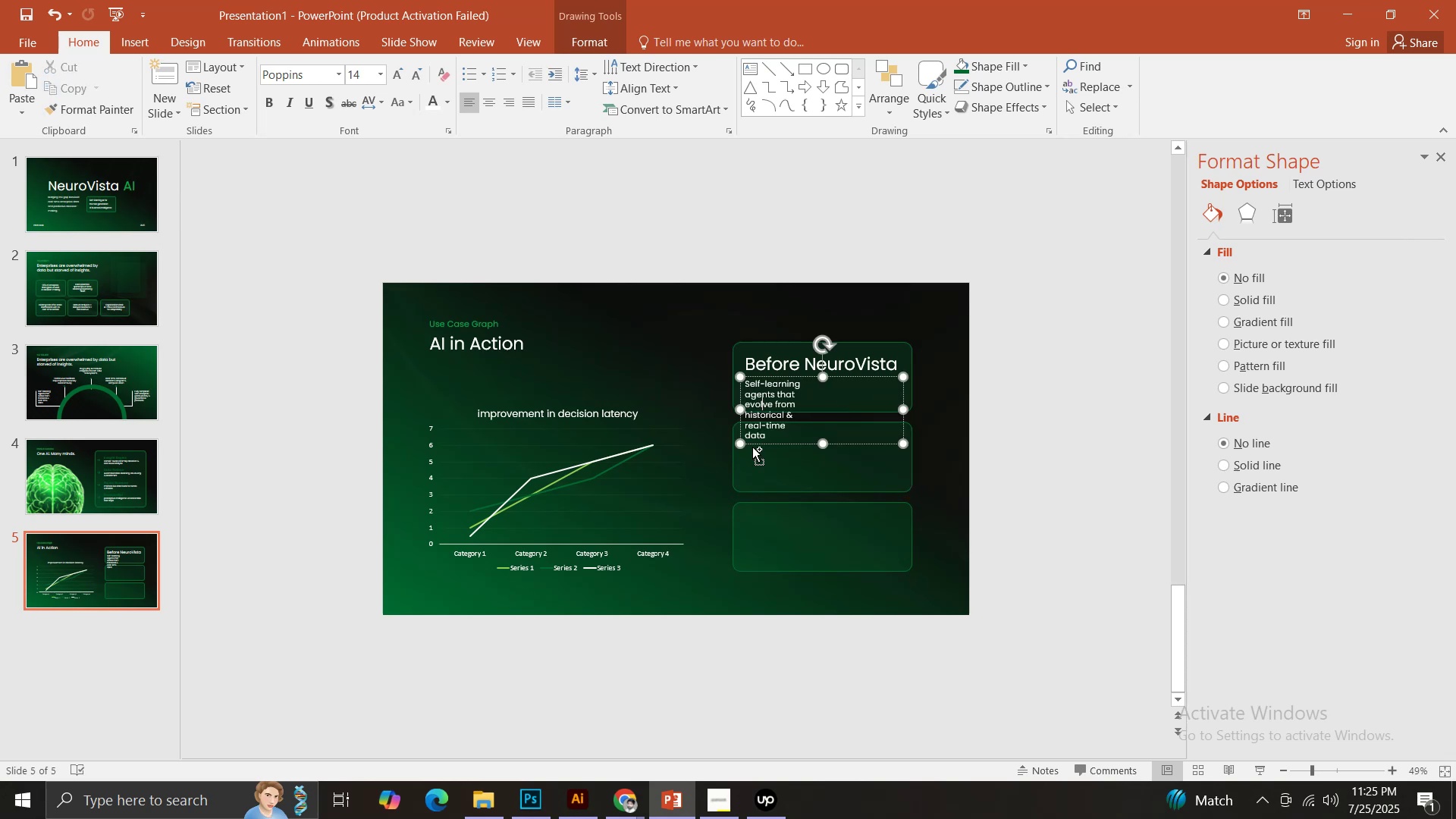 
key(Control+A)
 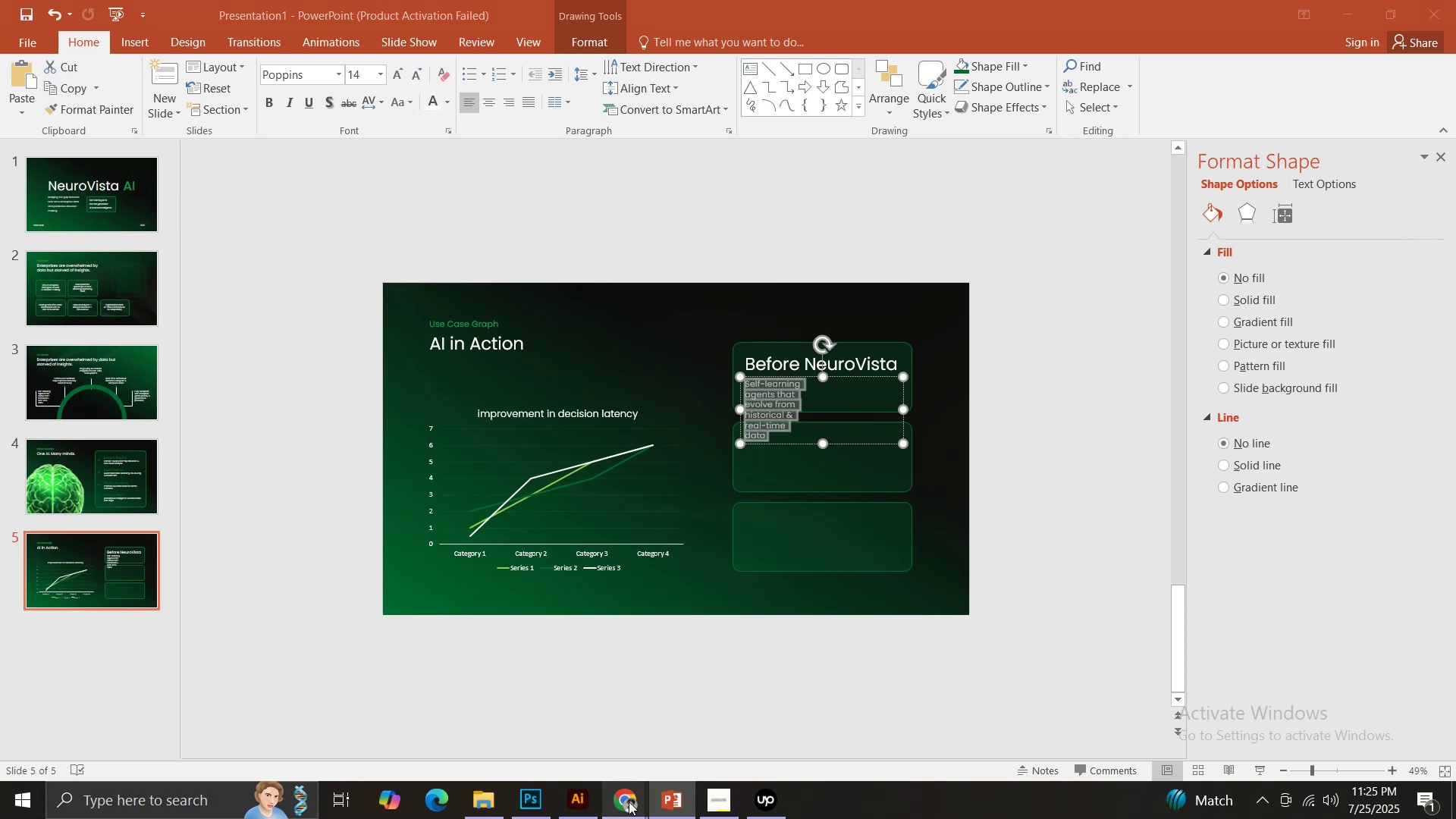 
double_click([555, 733])
 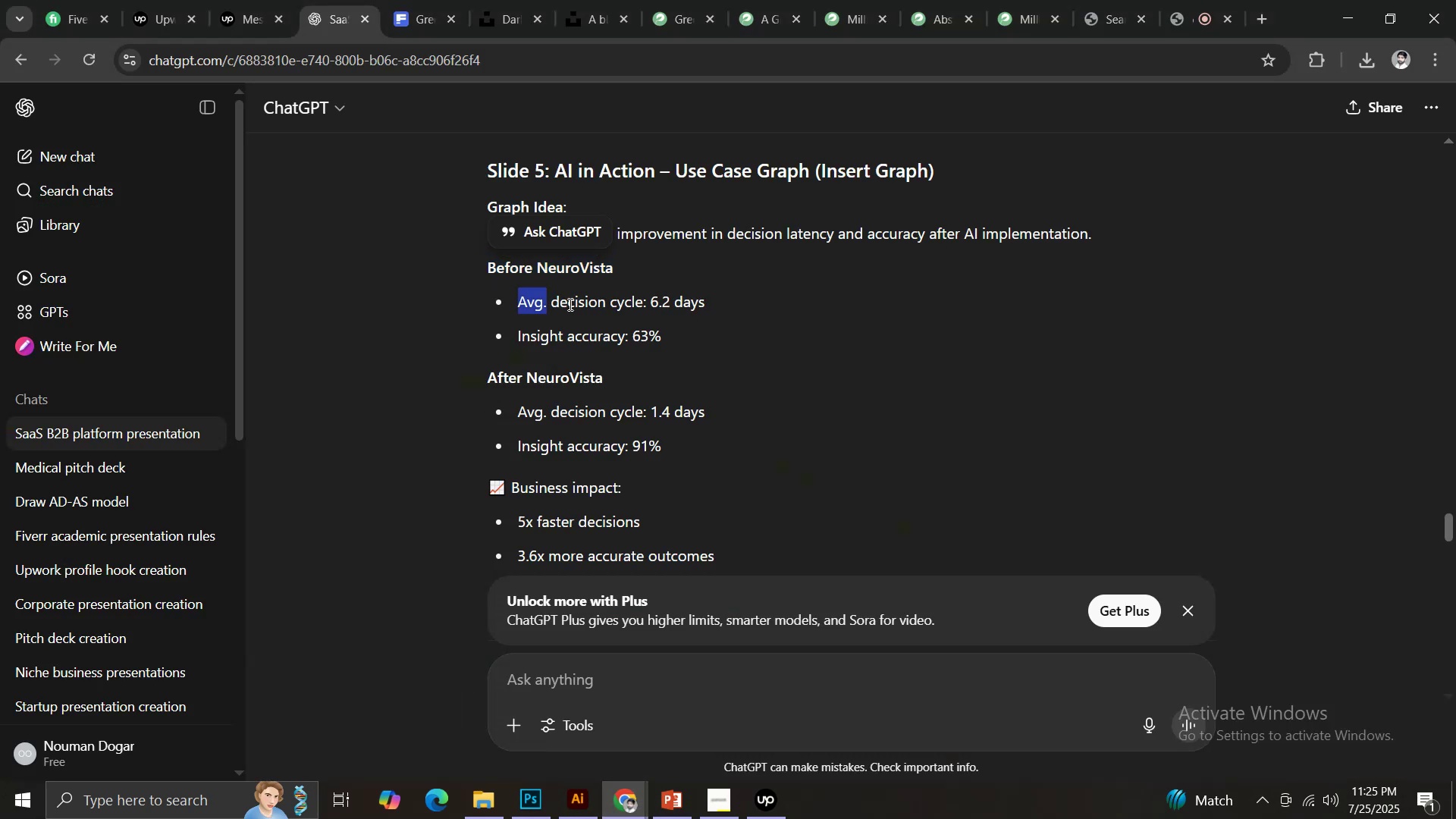 
key(Control+ControlLeft)
 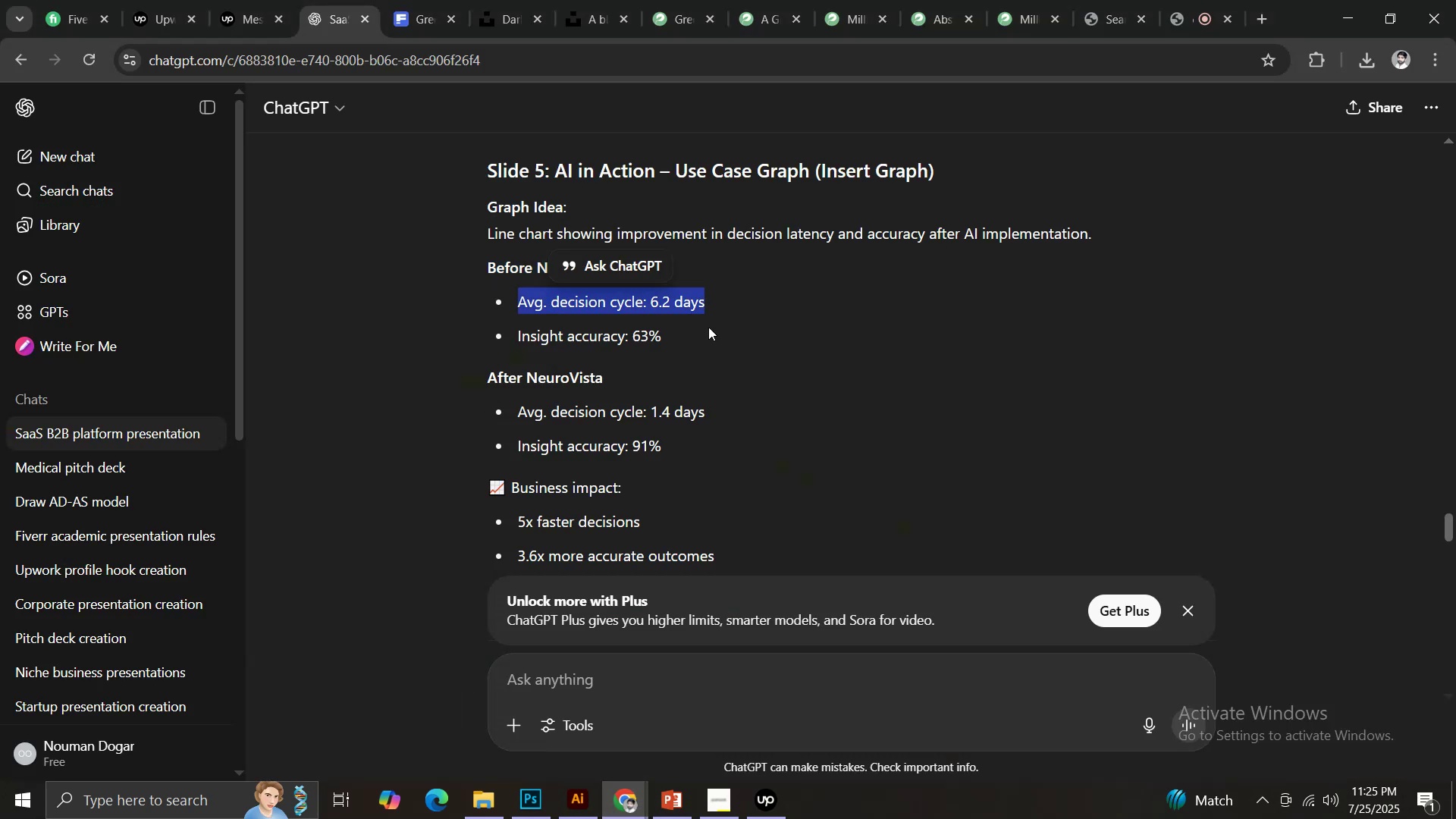 
key(Control+C)
 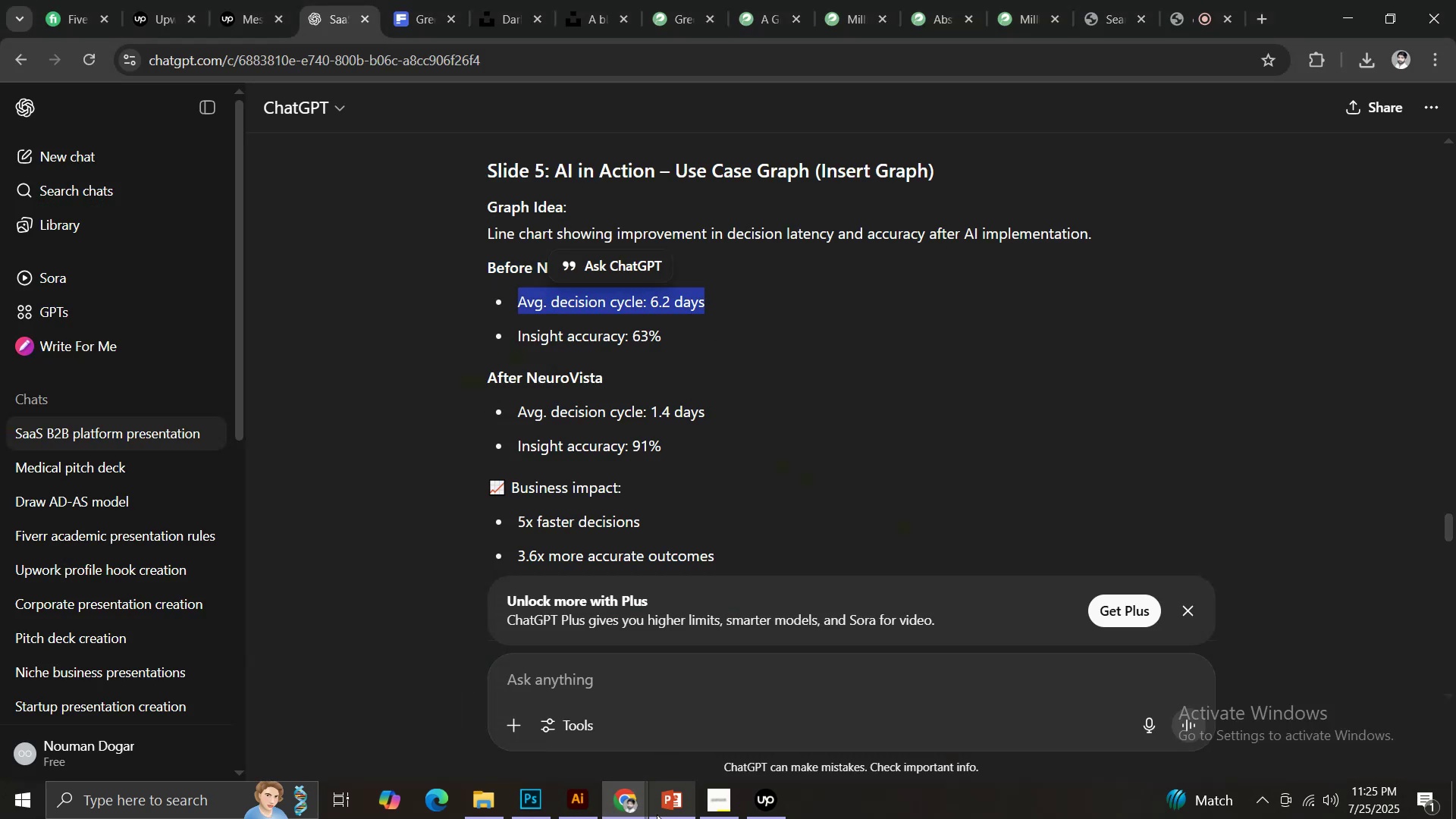 
left_click([657, 805])
 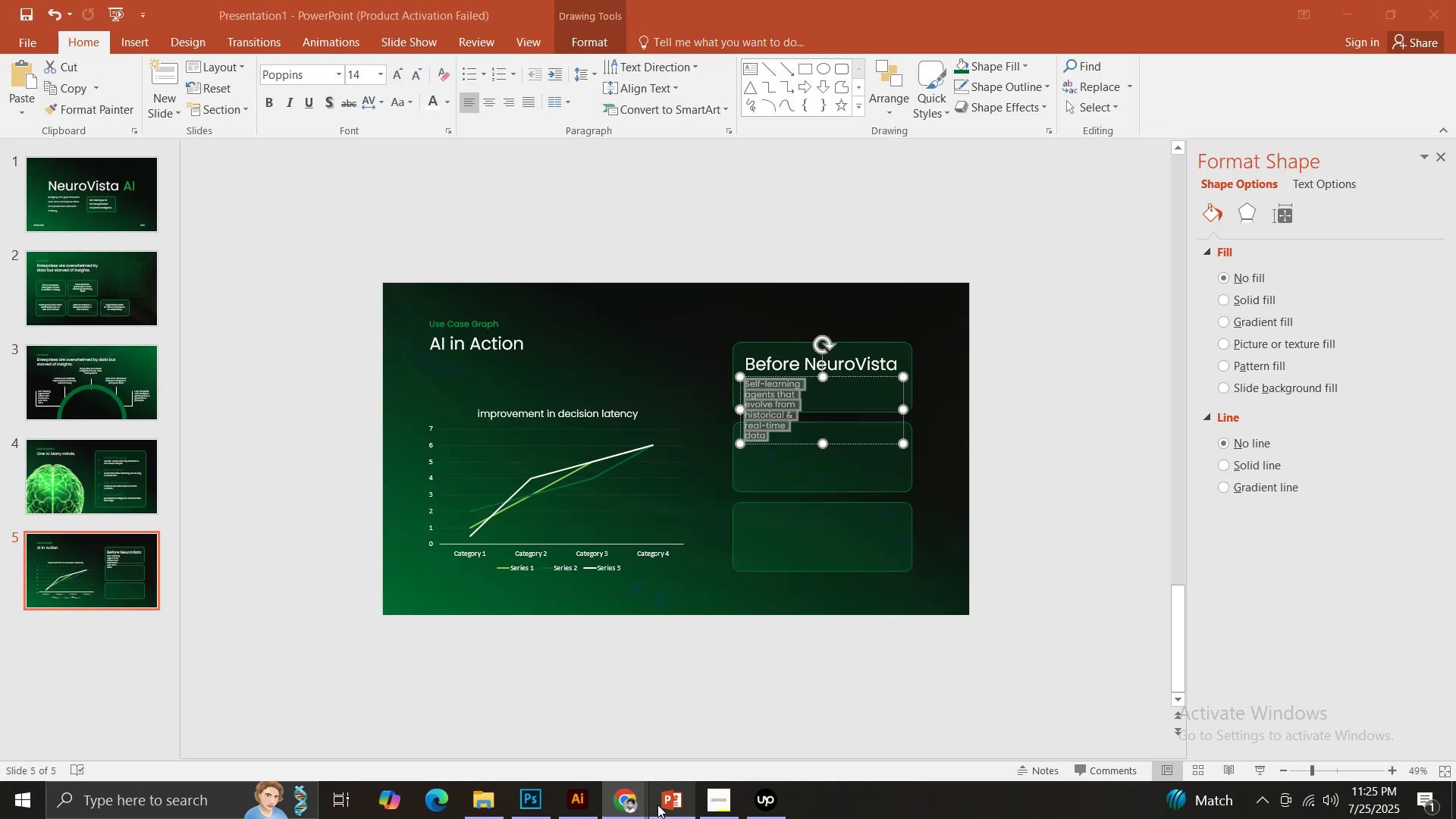 
key(Control+ControlLeft)
 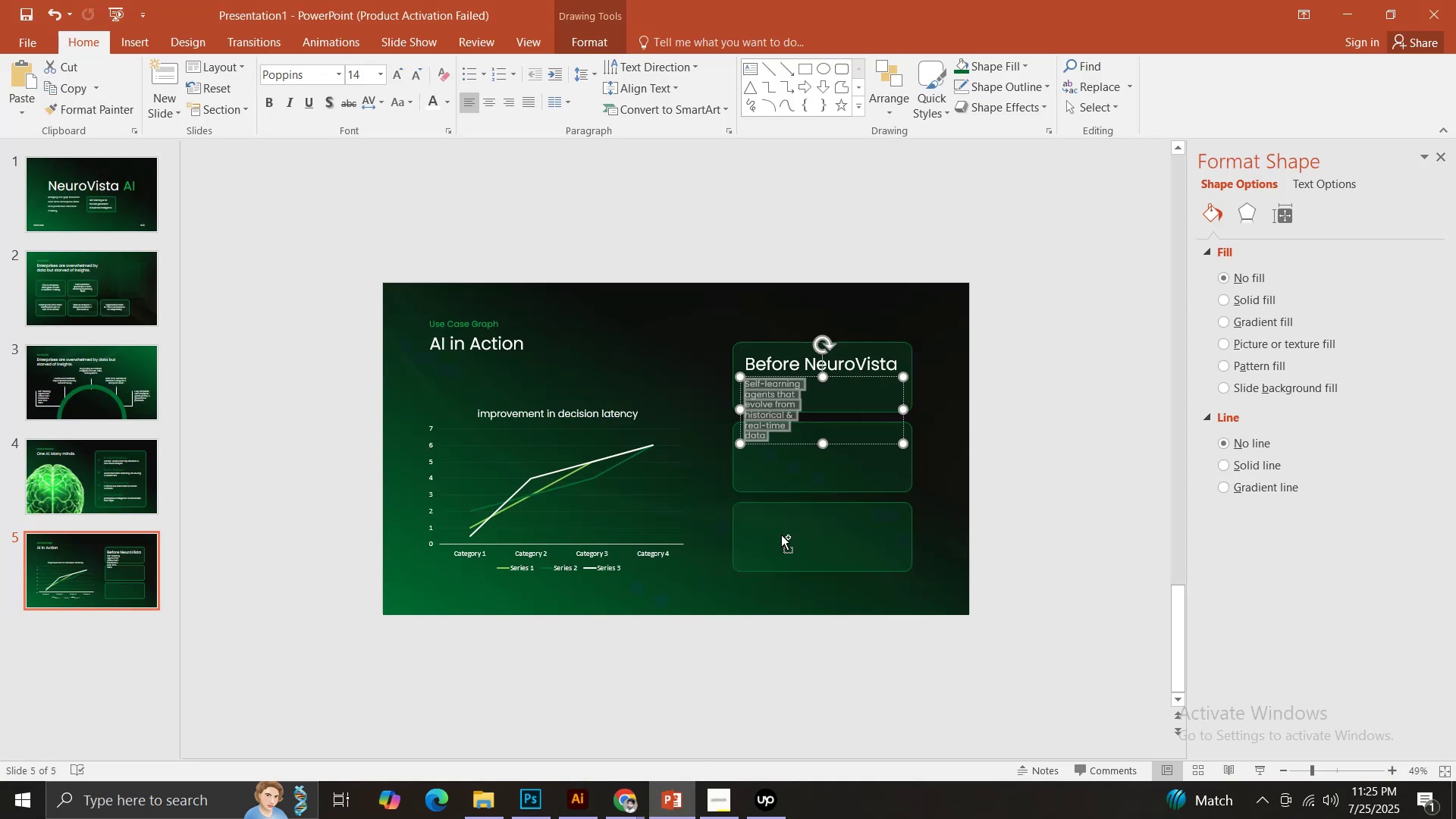 
key(Control+V)
 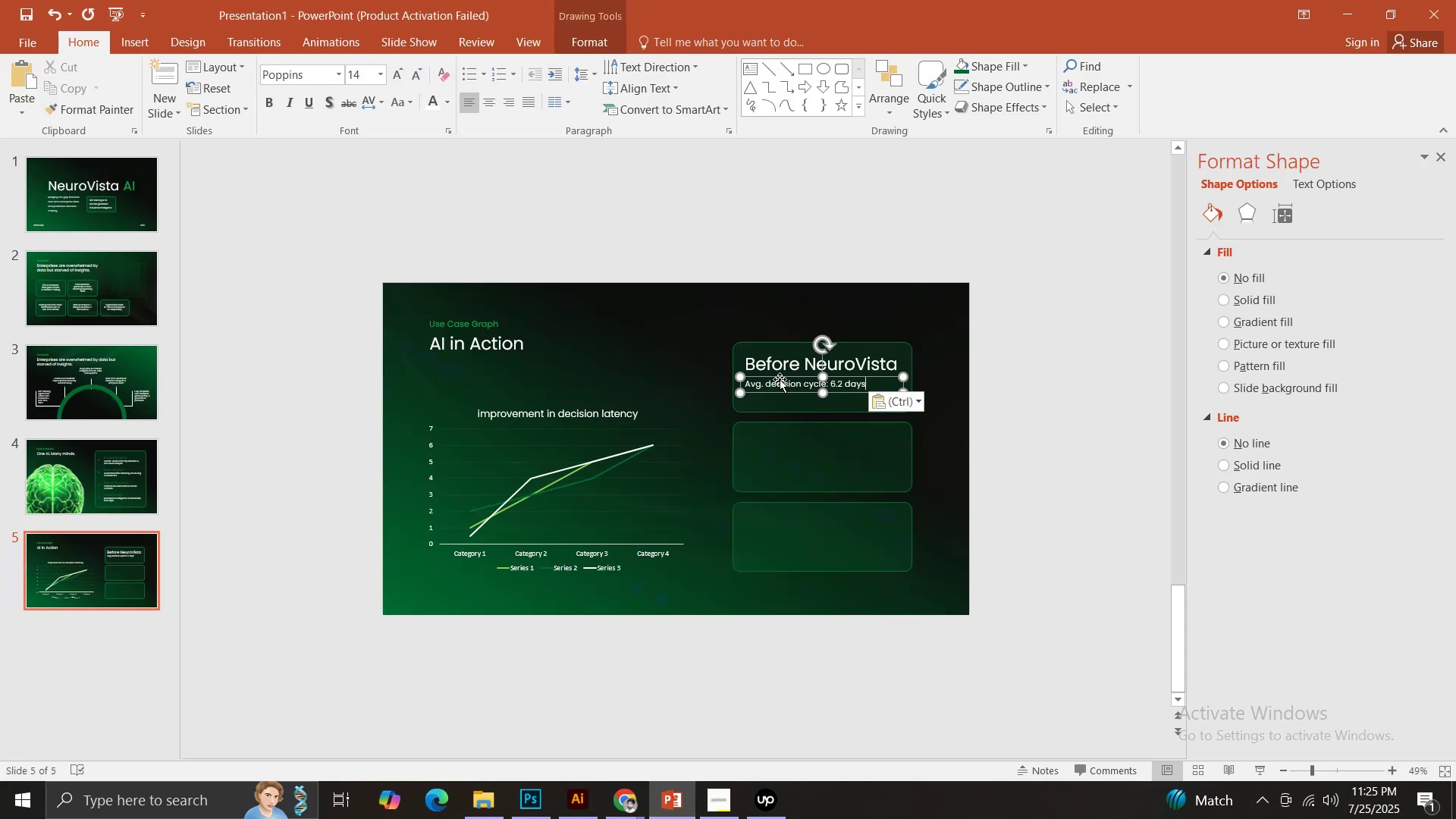 
hold_key(key=ShiftLeft, duration=1.29)
 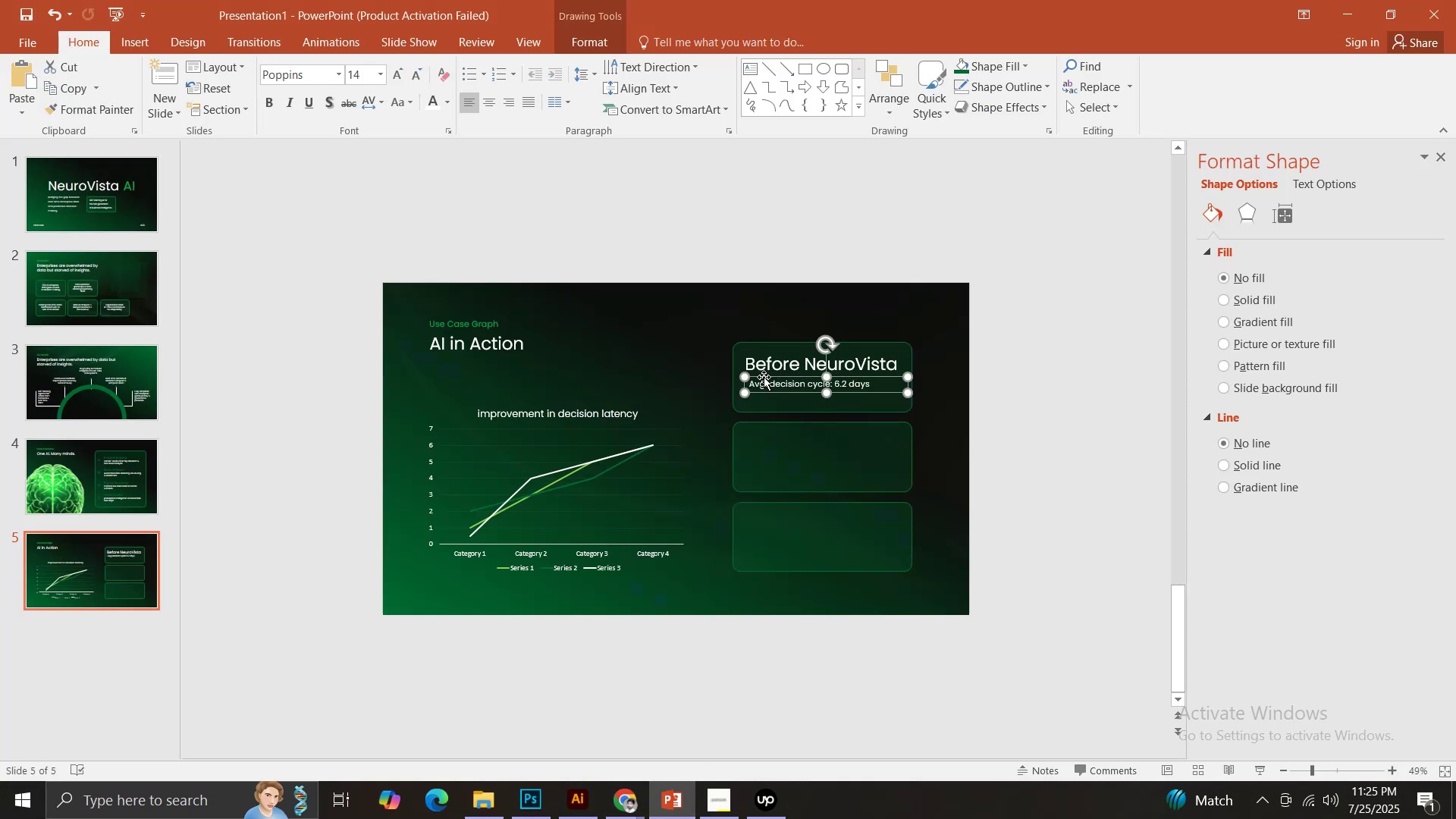 
hold_key(key=ControlLeft, duration=0.78)
 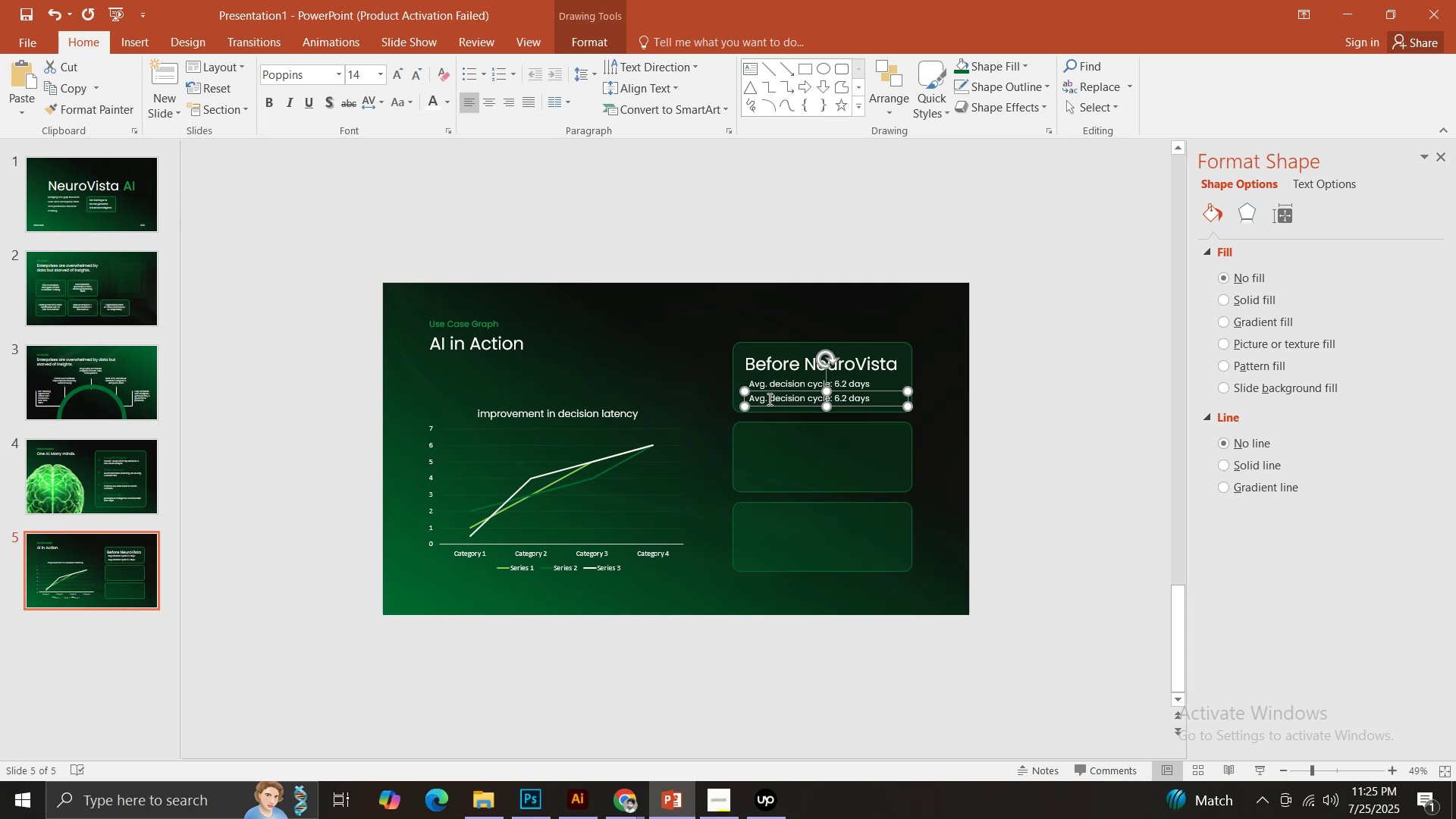 
hold_key(key=ShiftLeft, duration=0.56)
 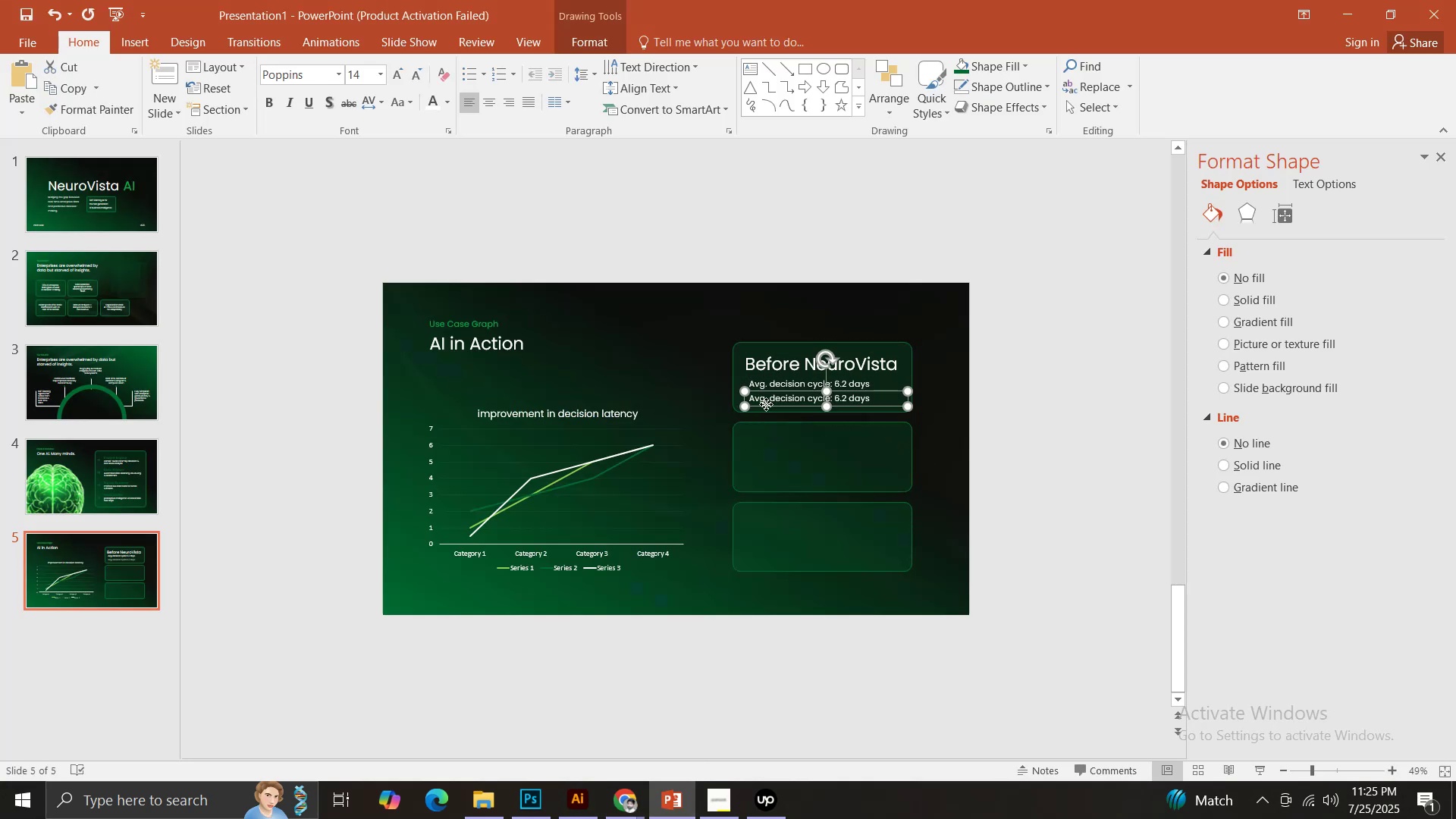 
left_click([766, 404])
 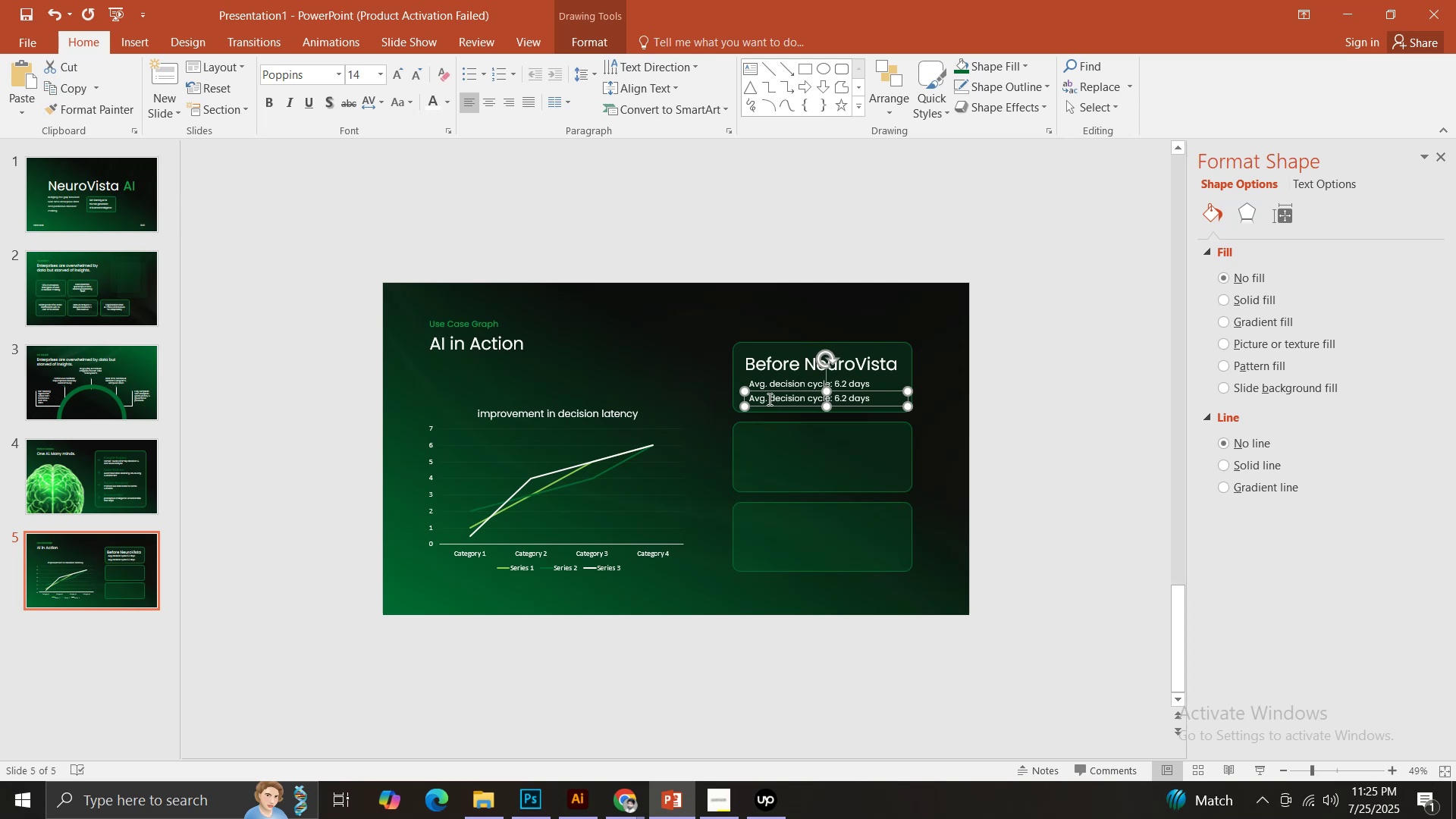 
key(Control+ControlLeft)
 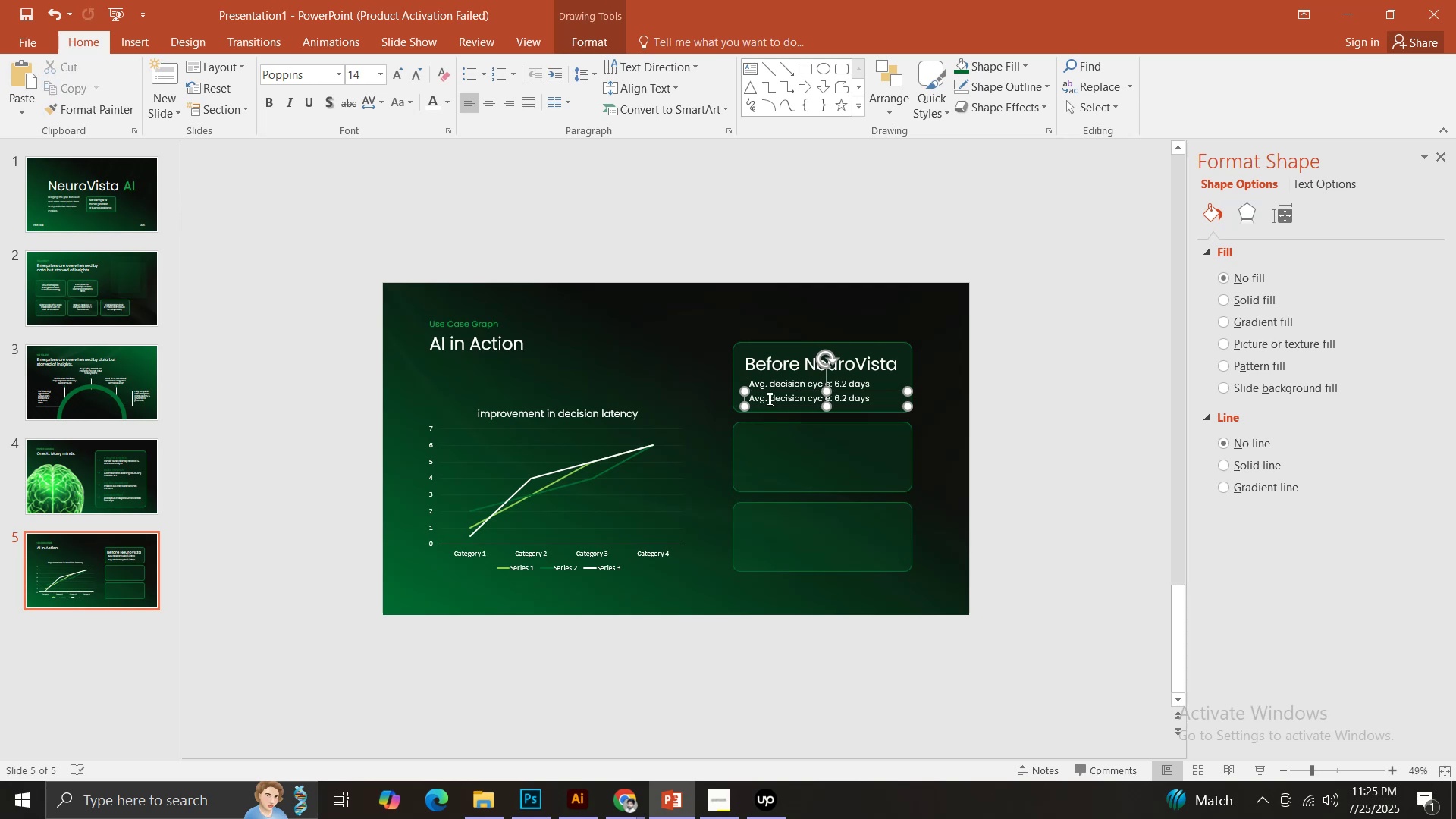 
double_click([768, 399])
 